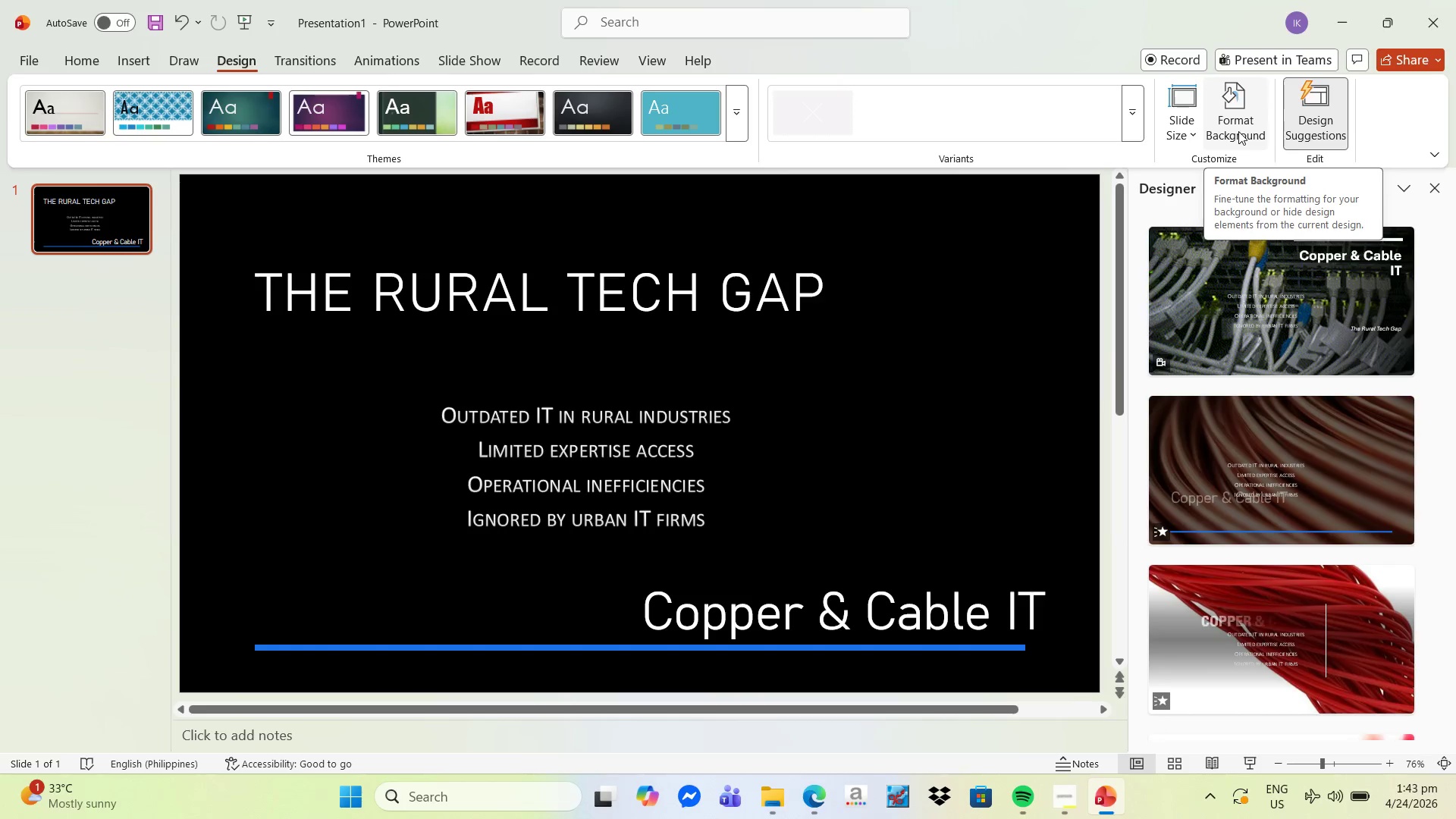 
left_click([610, 111])
 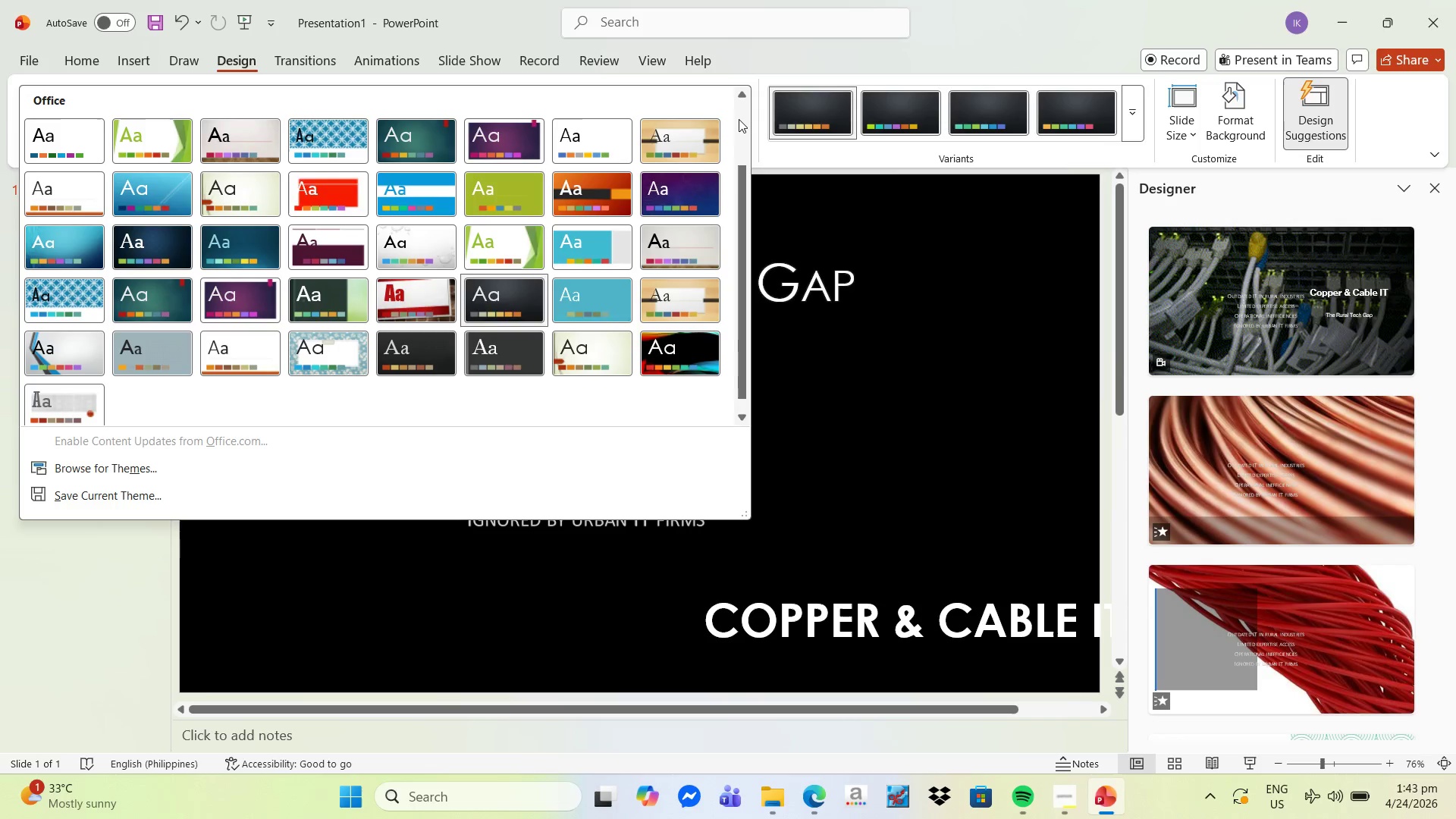 
wait(5.26)
 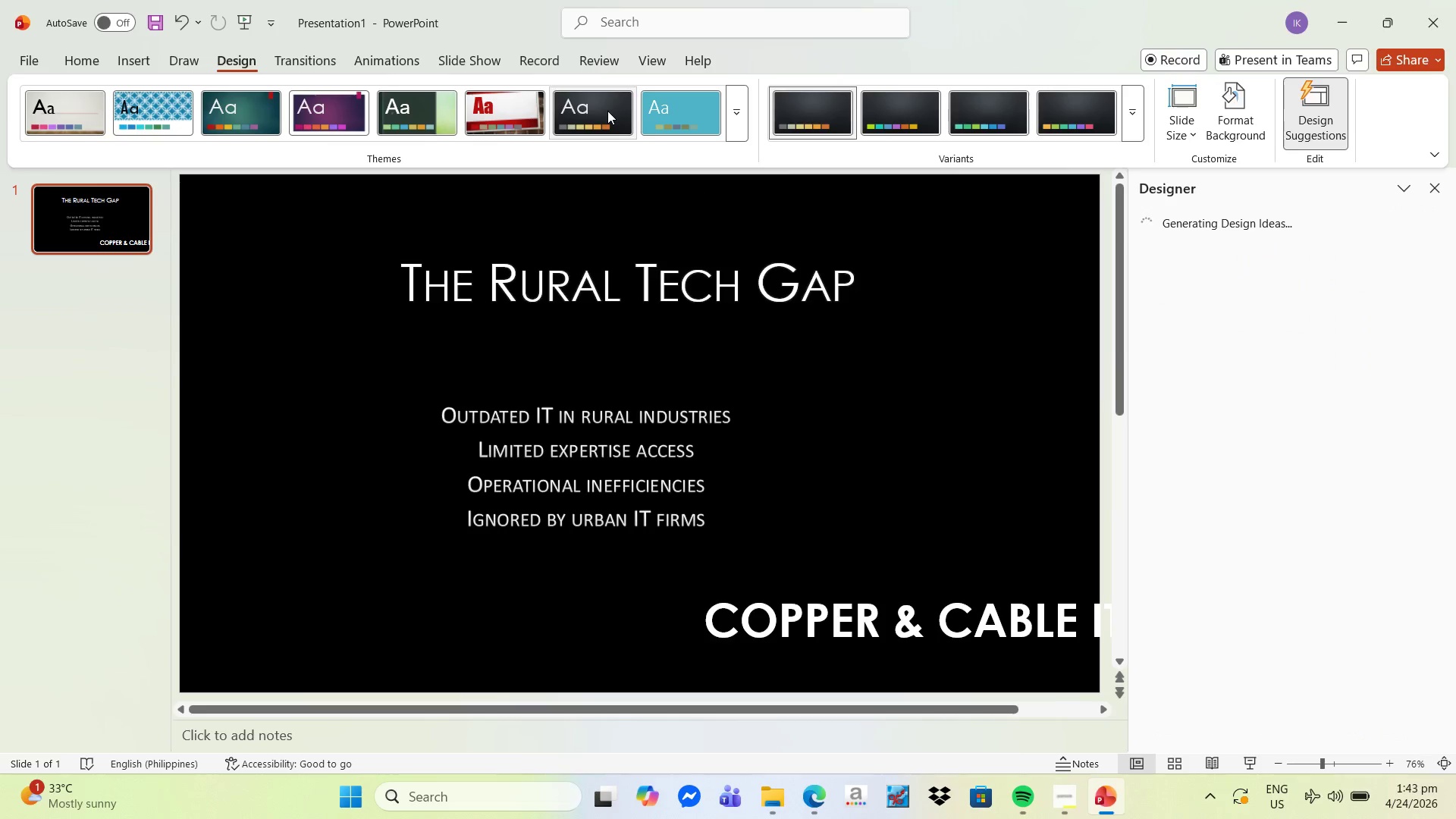 
left_click([504, 299])
 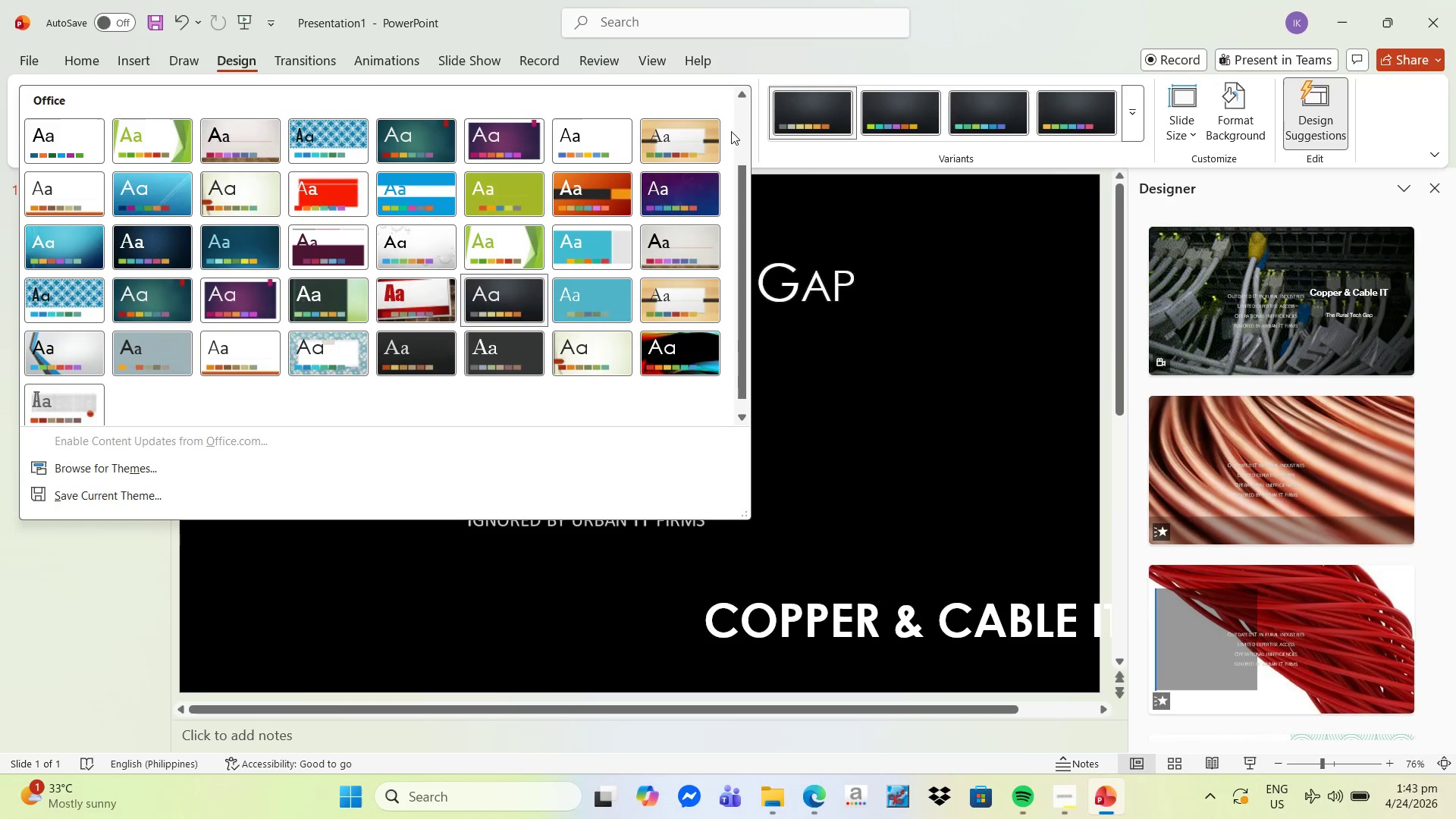 
mouse_move([603, 297])
 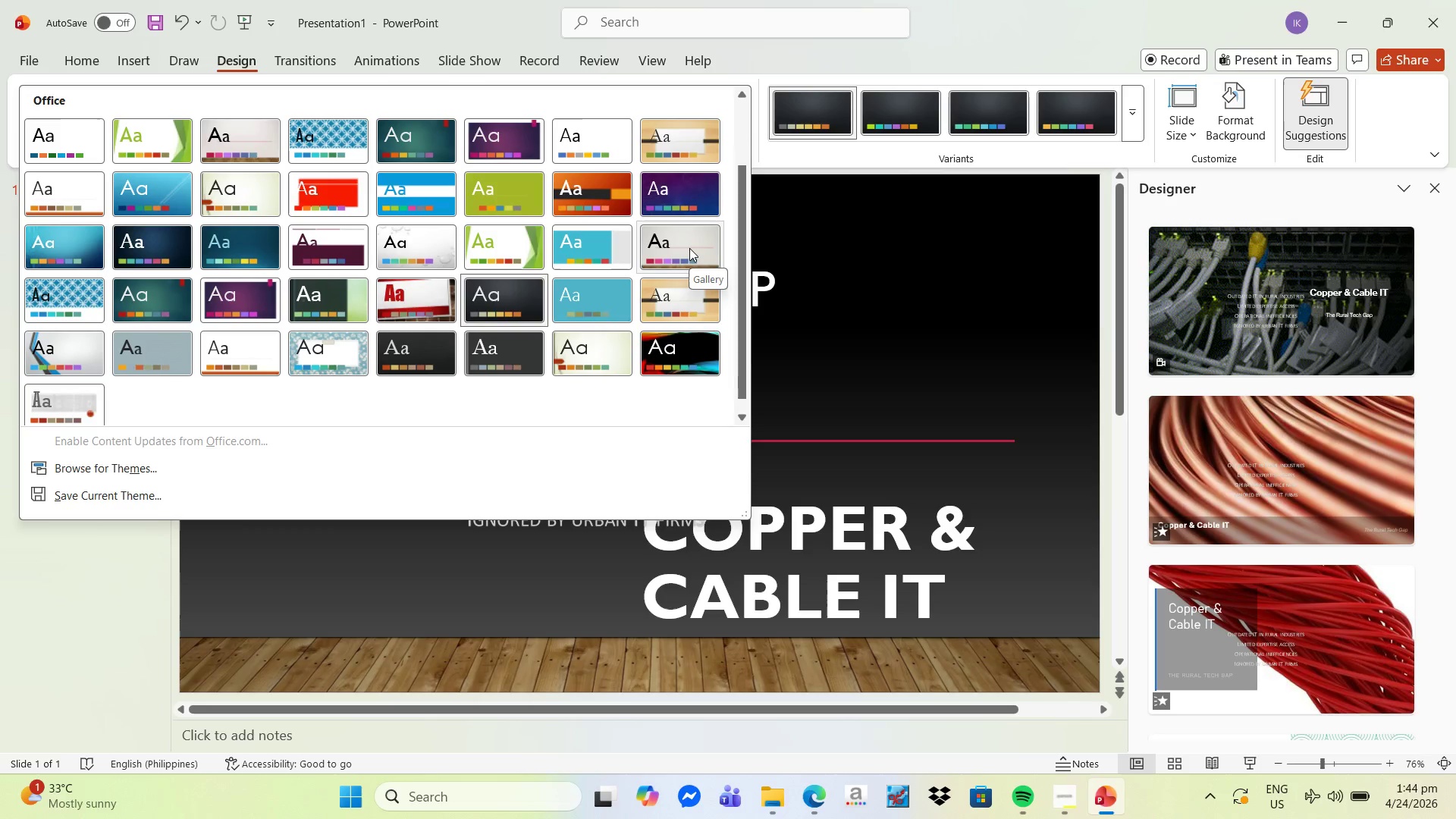 
wait(7.14)
 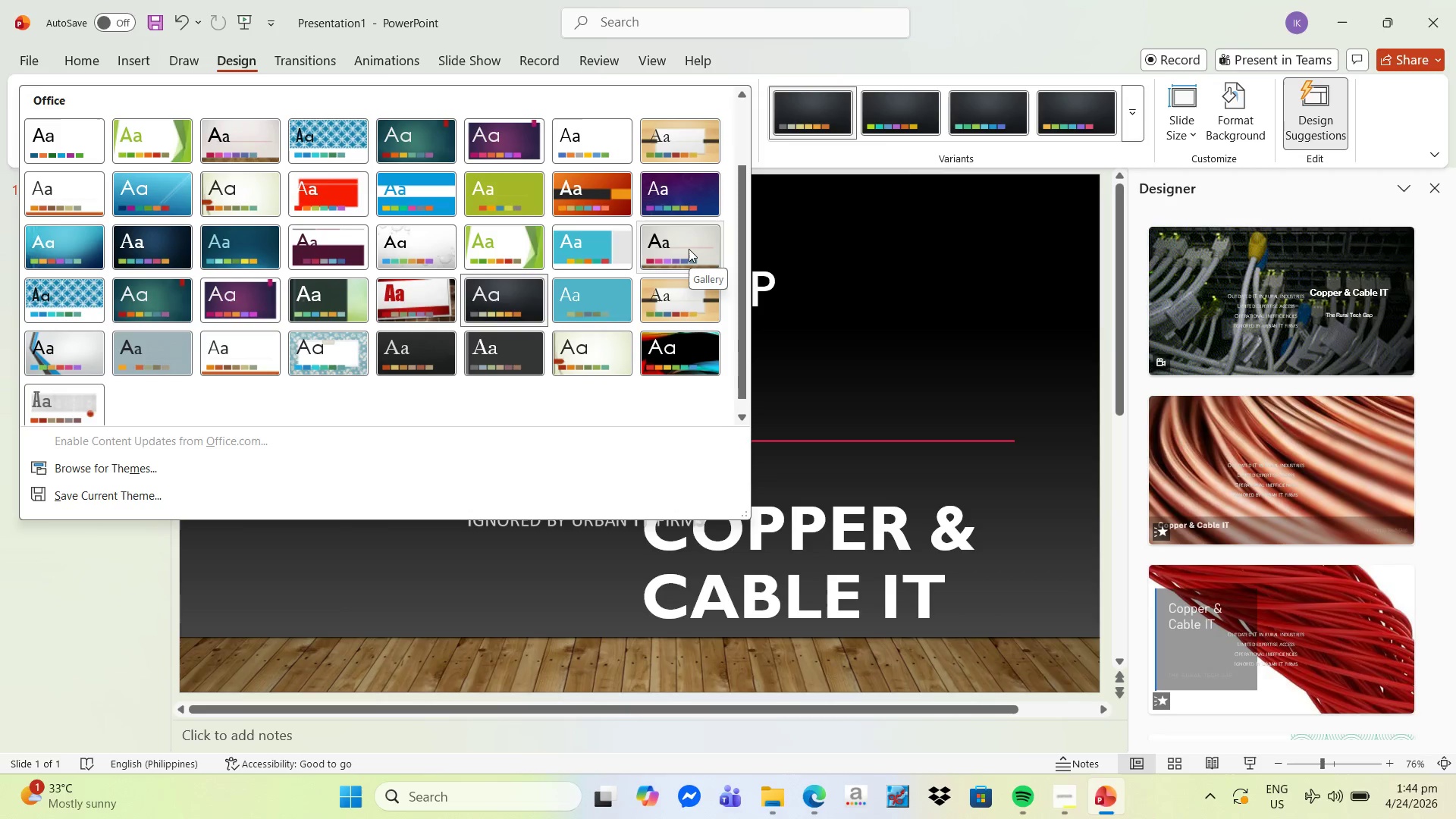 
left_click([689, 248])
 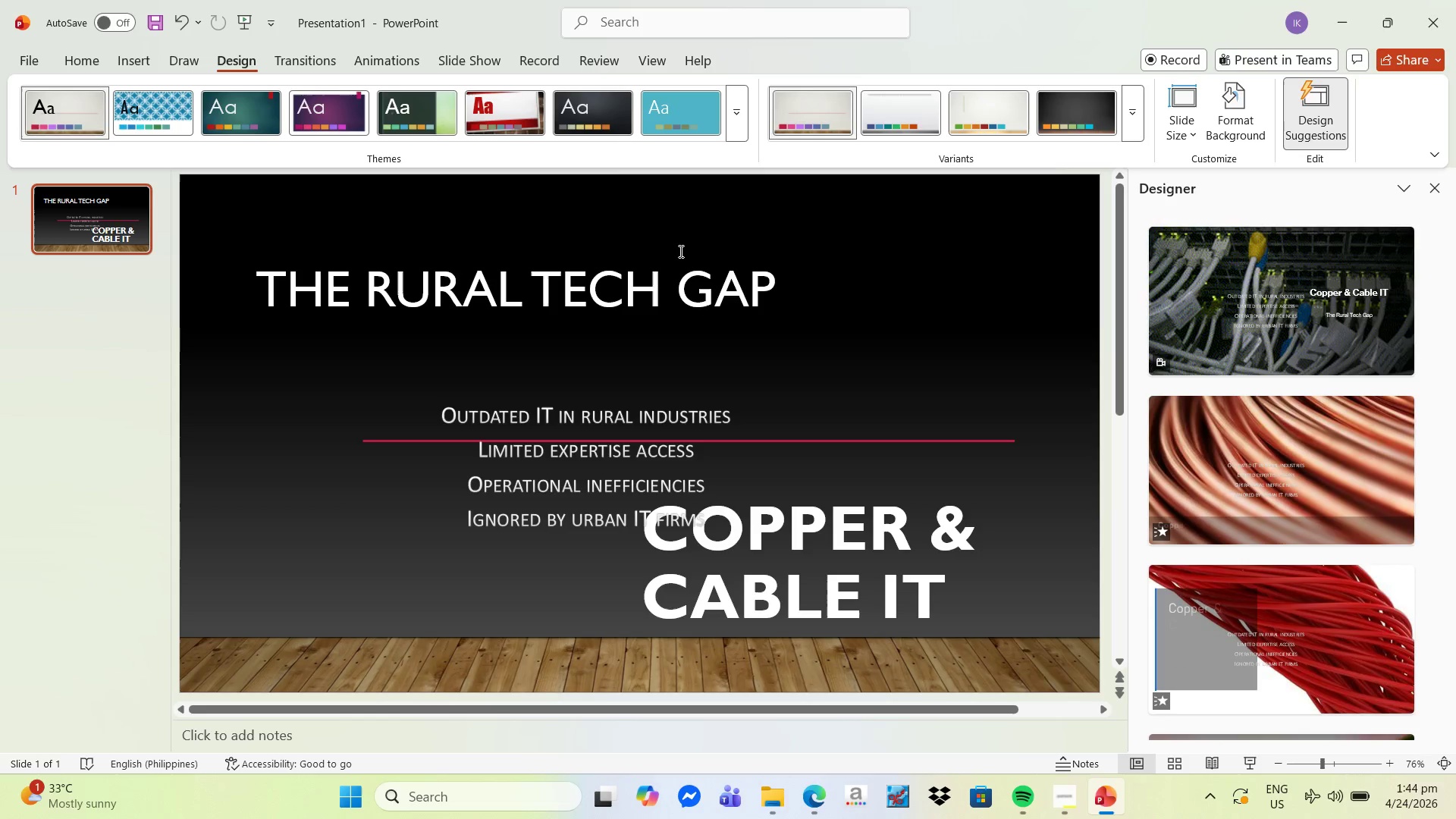 
mouse_move([739, 124])
 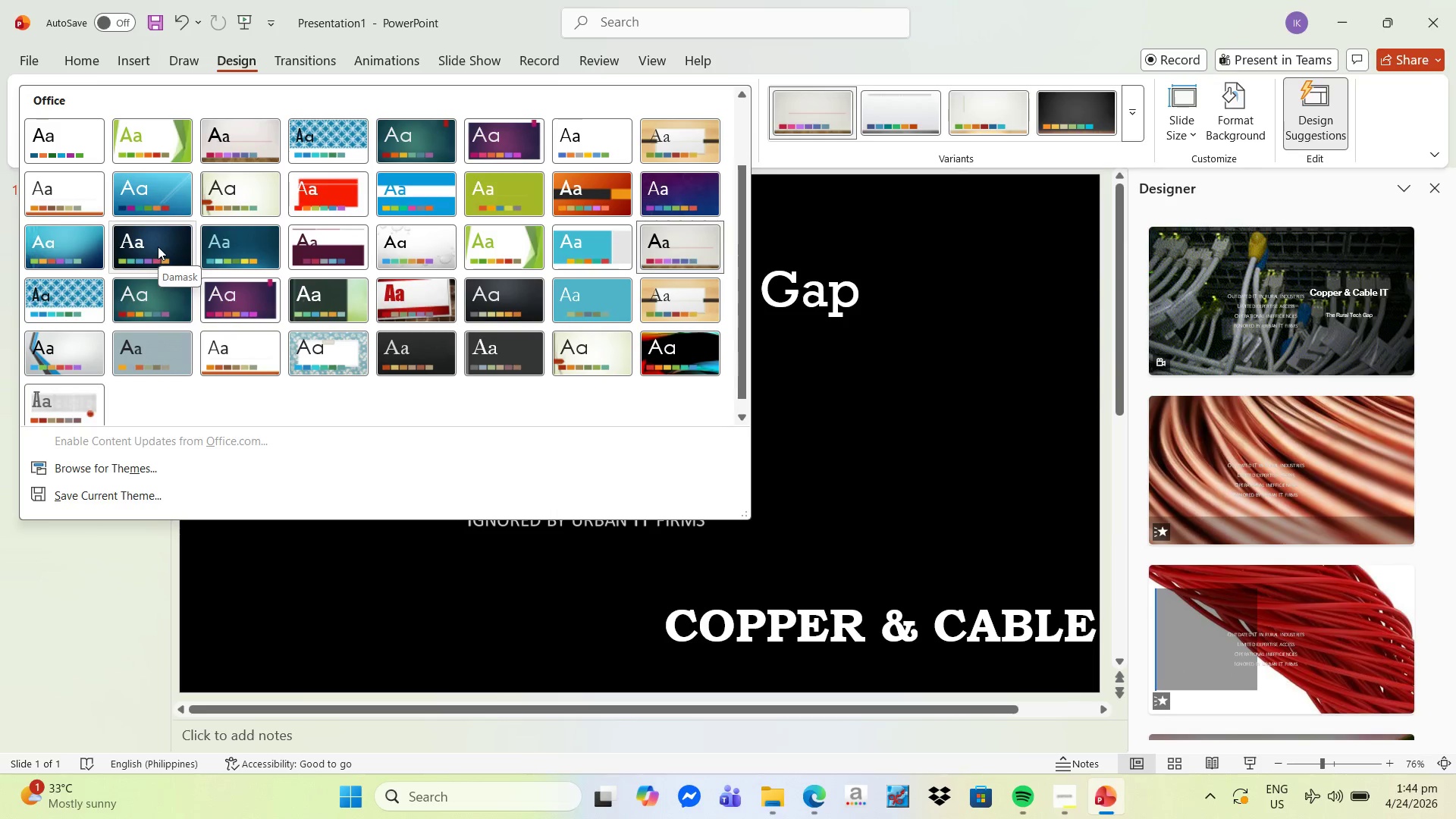 
wait(9.52)
 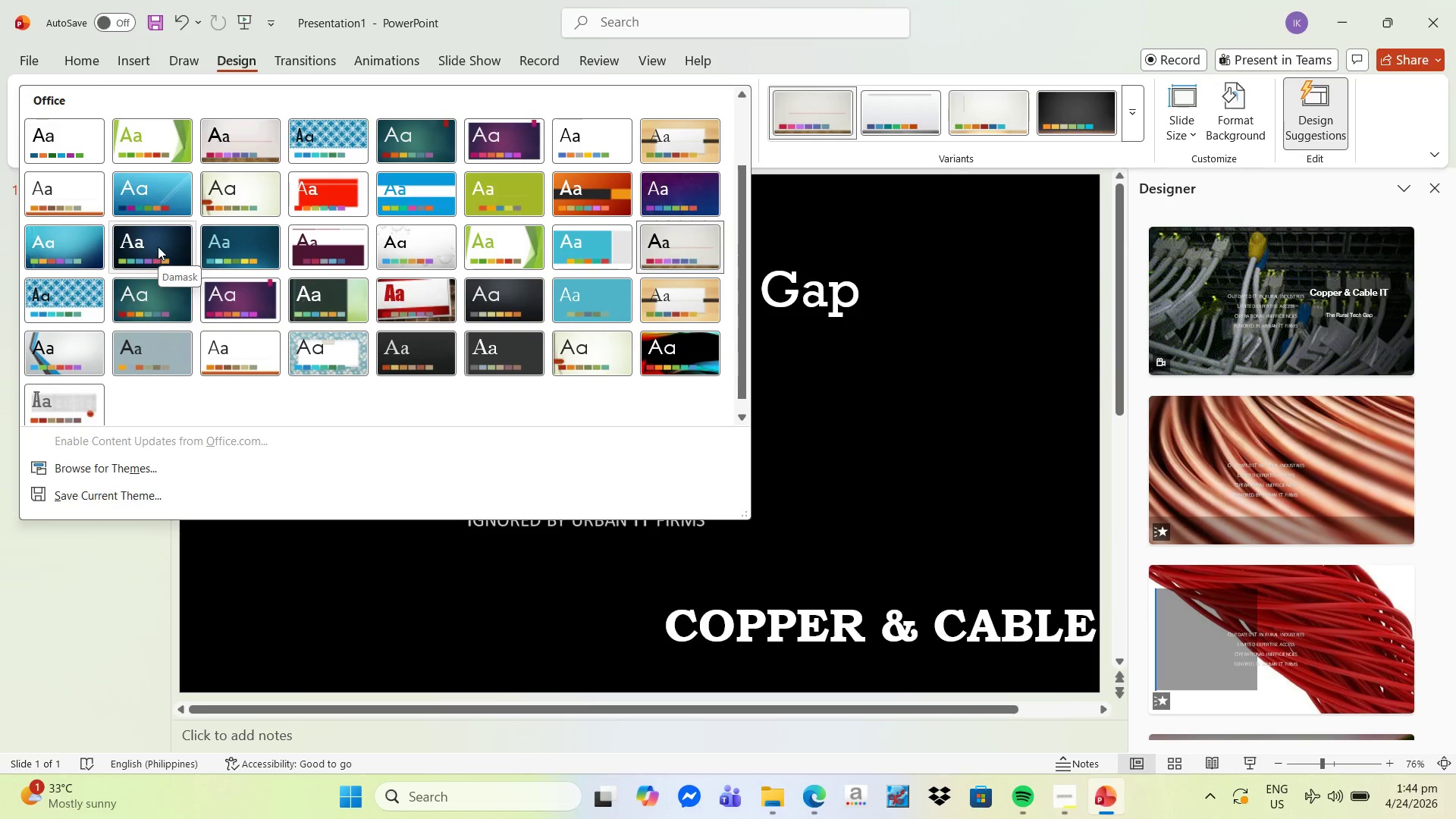 
mouse_move([383, 340])
 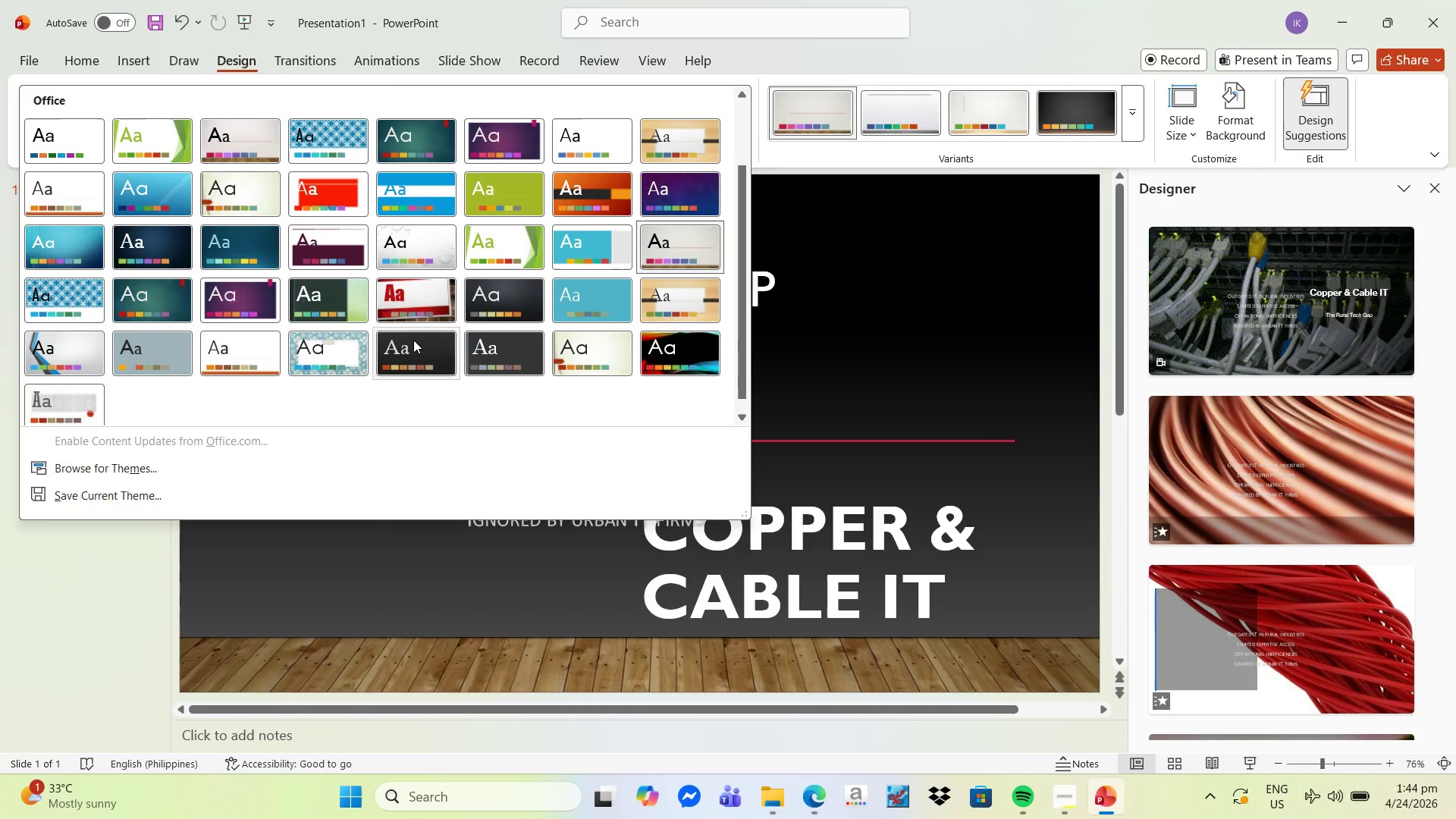 
wait(6.4)
 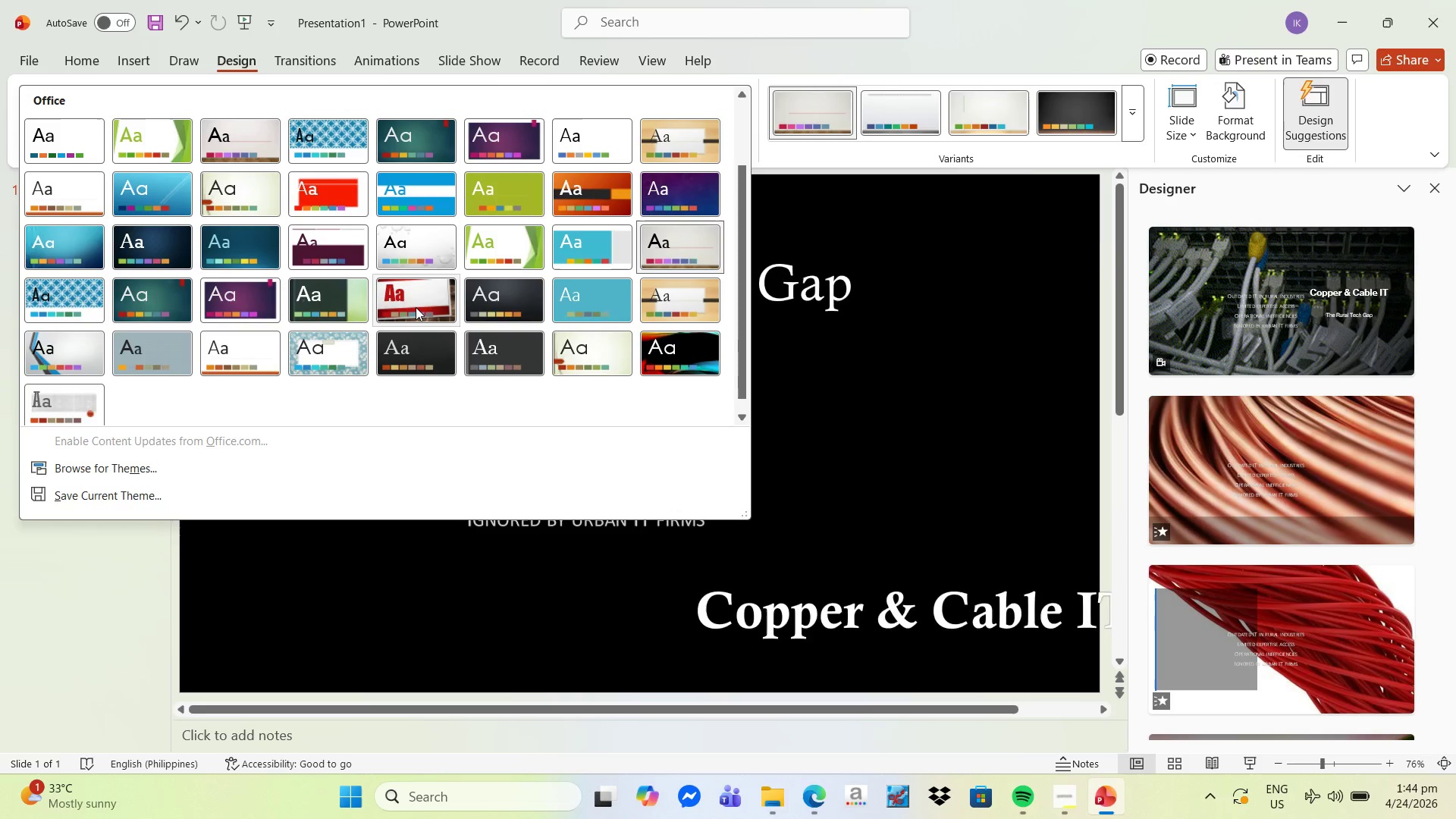 
mouse_move([503, 320])
 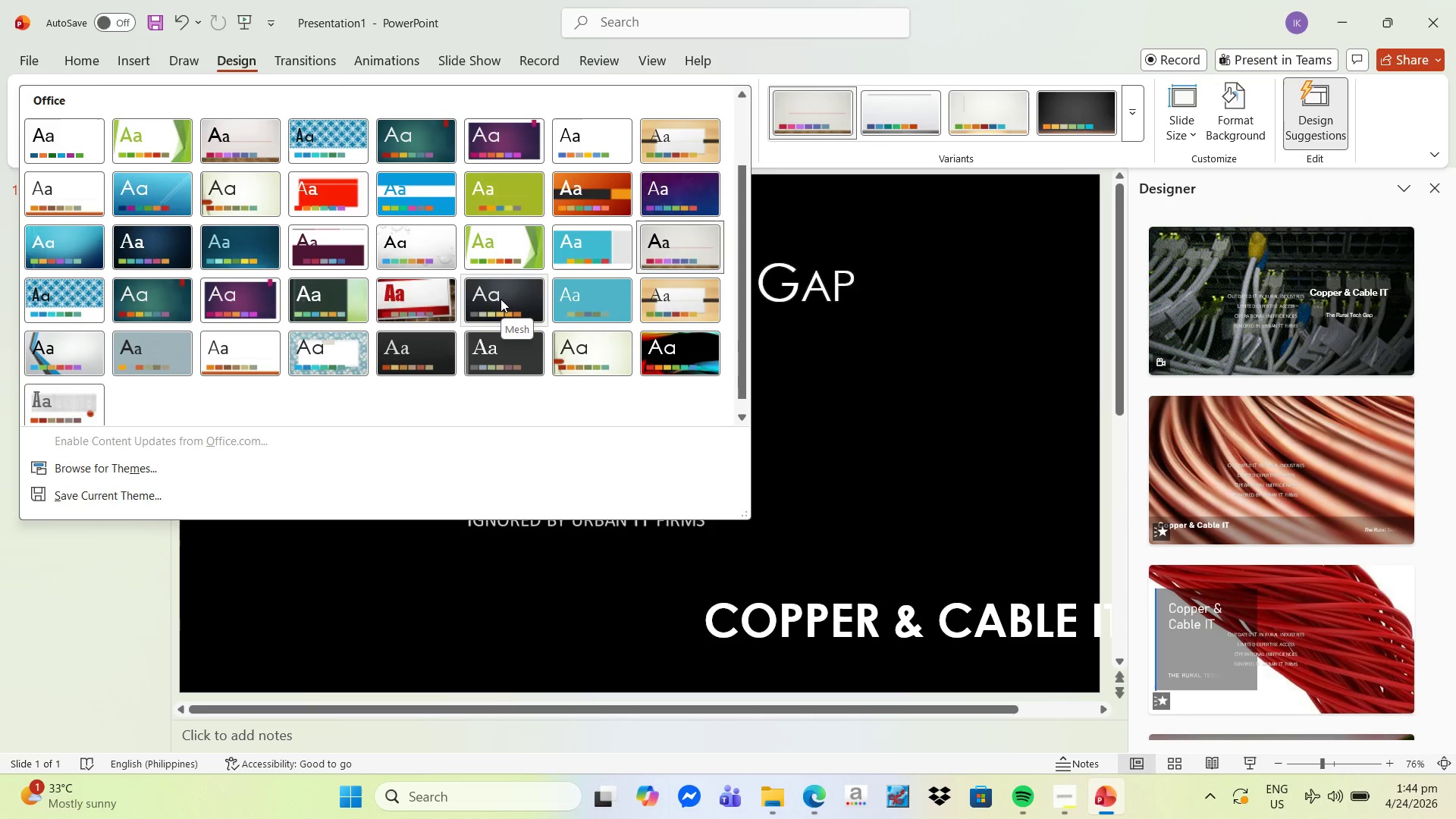 
mouse_move([198, 240])
 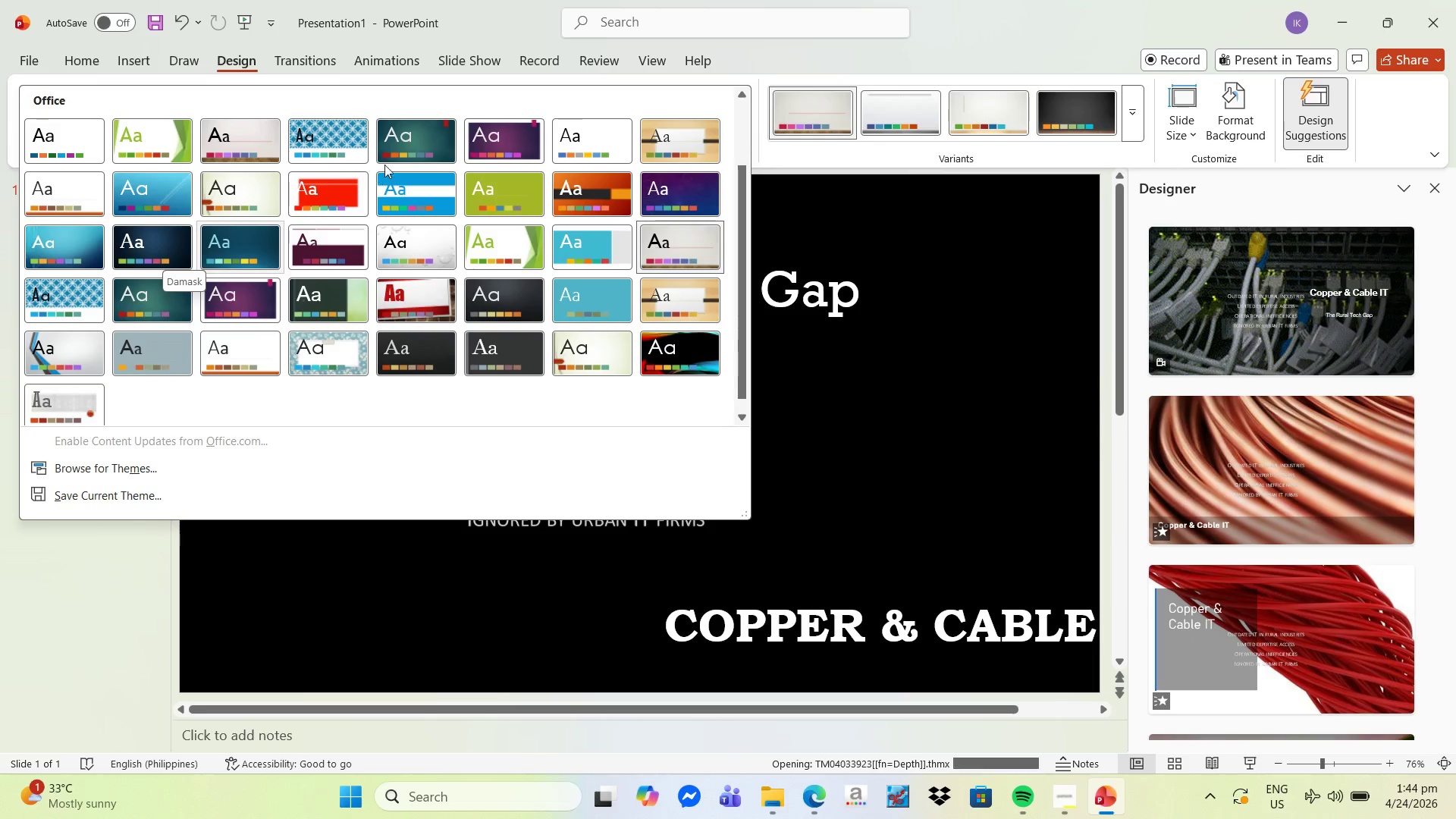 
mouse_move([390, 152])
 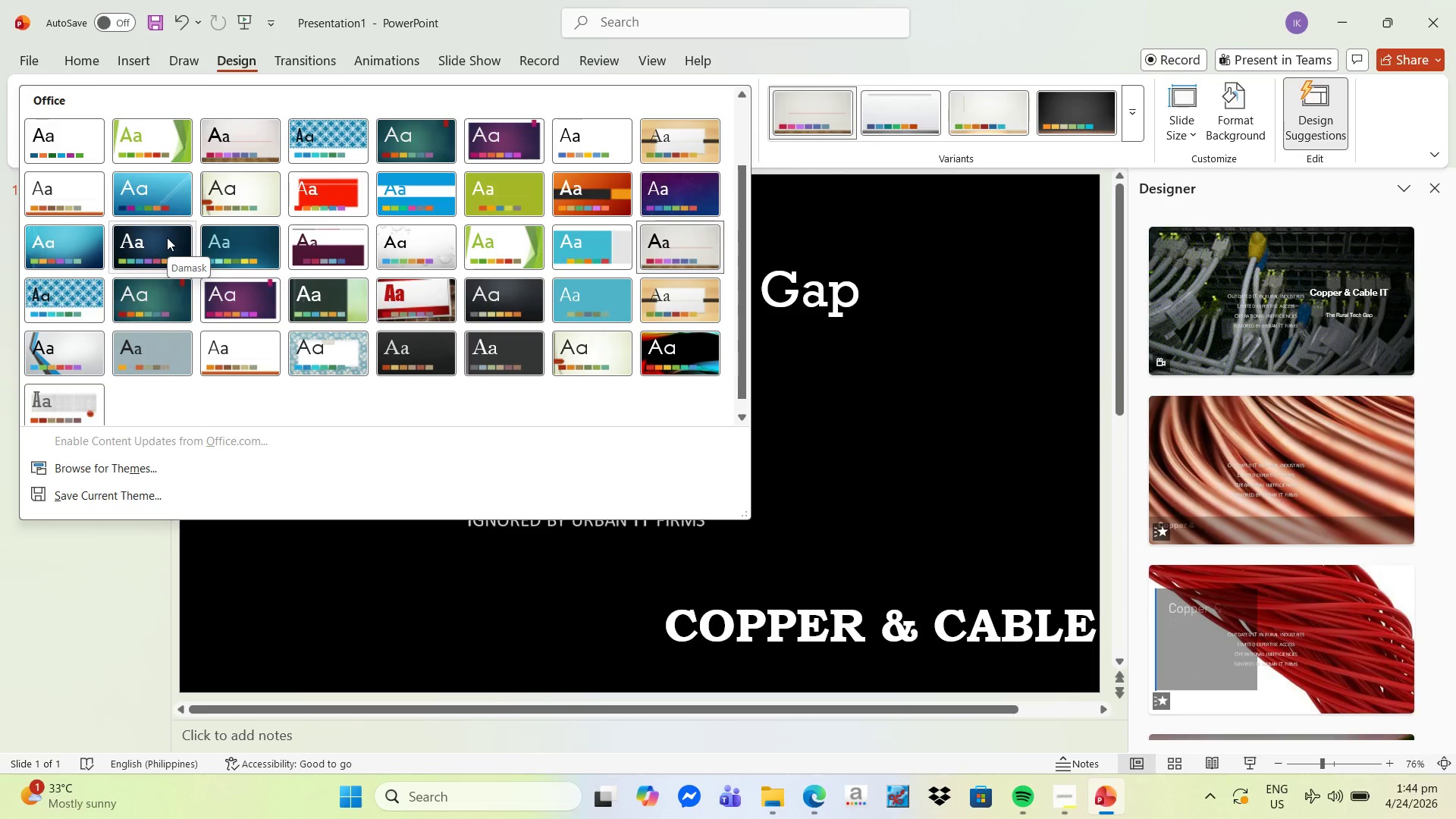 
left_click([167, 237])
 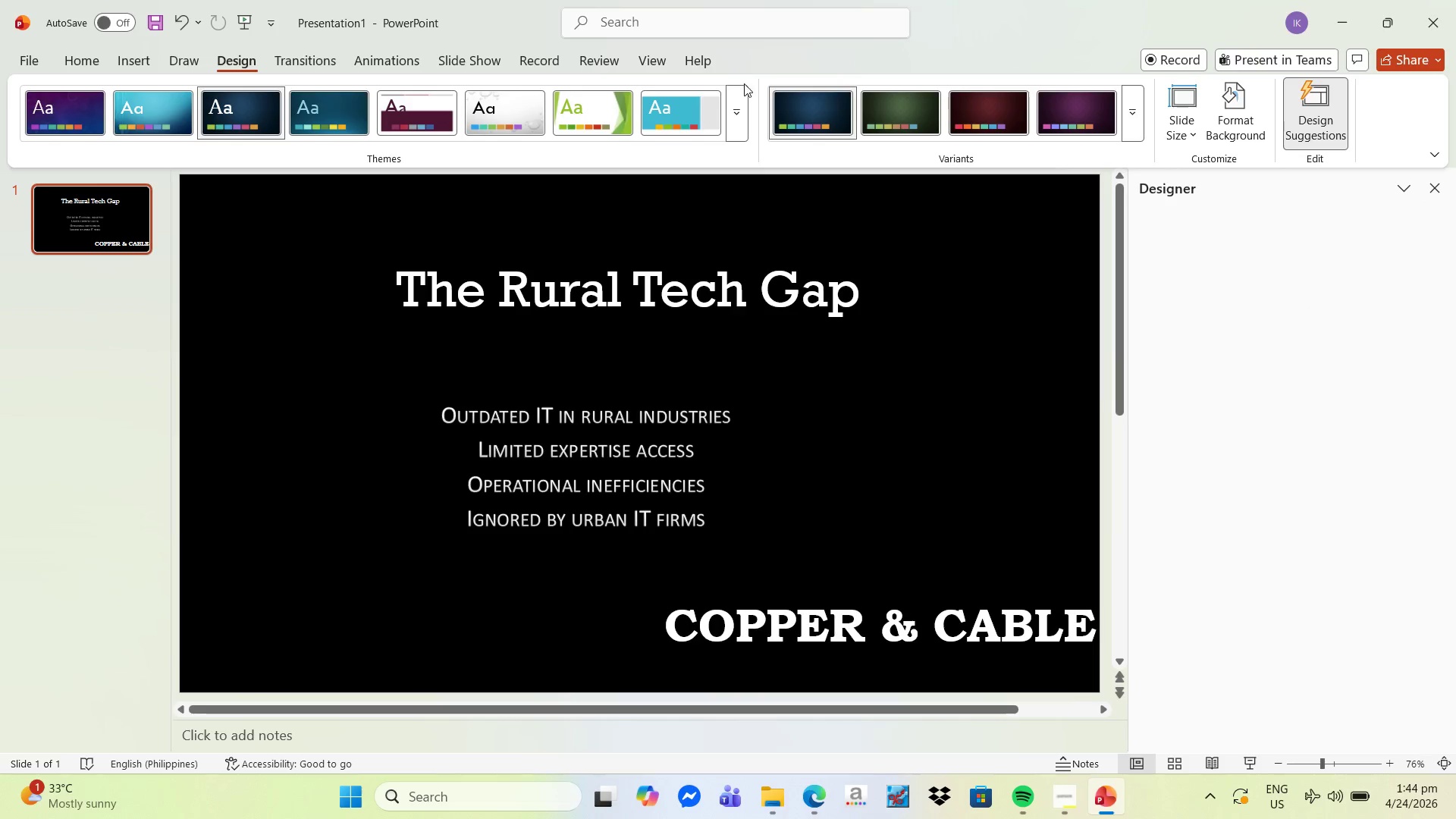 
left_click([786, 102])
 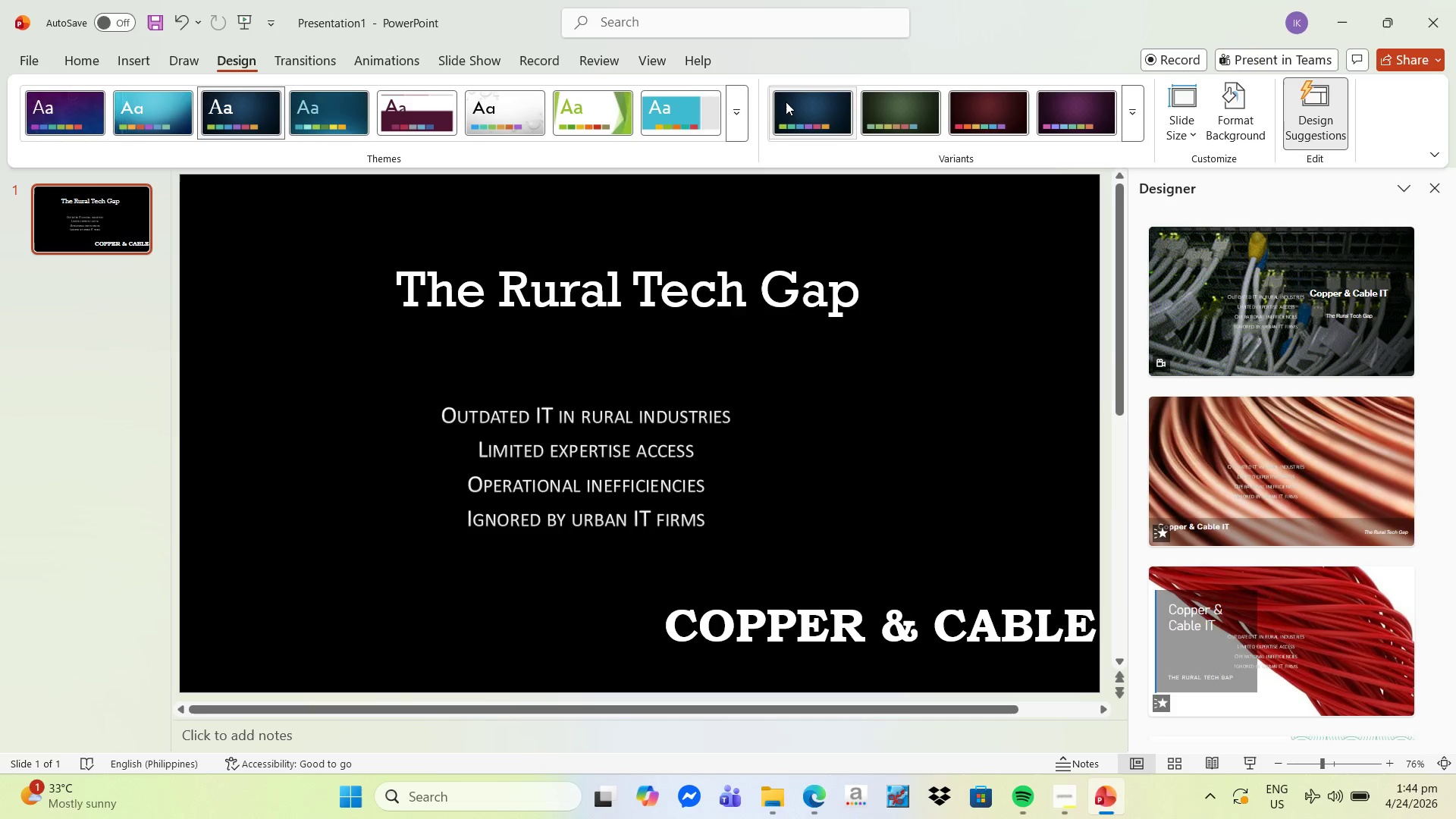 
left_click([786, 102])
 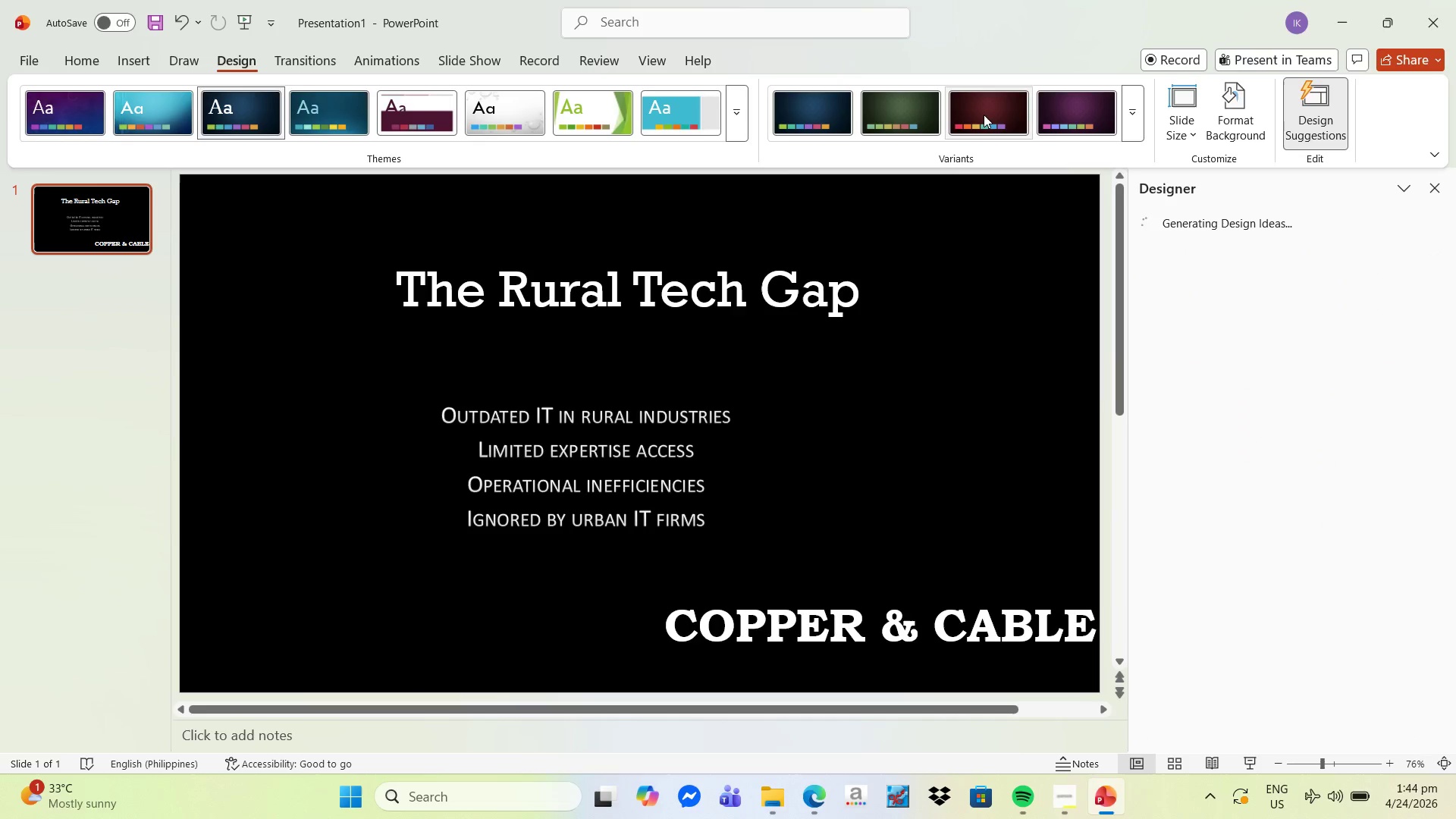 
left_click([900, 117])
 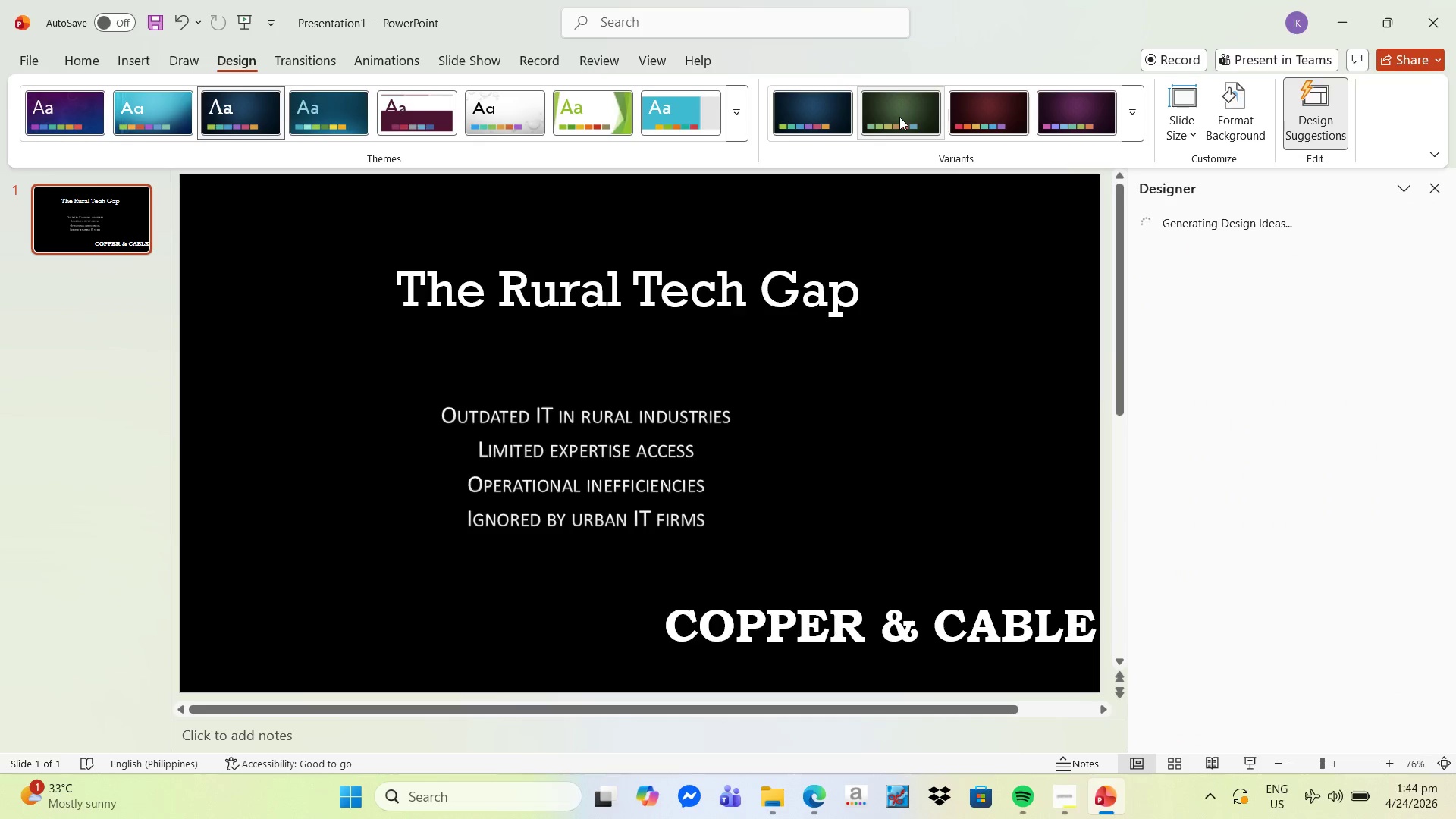 
left_click([899, 117])
 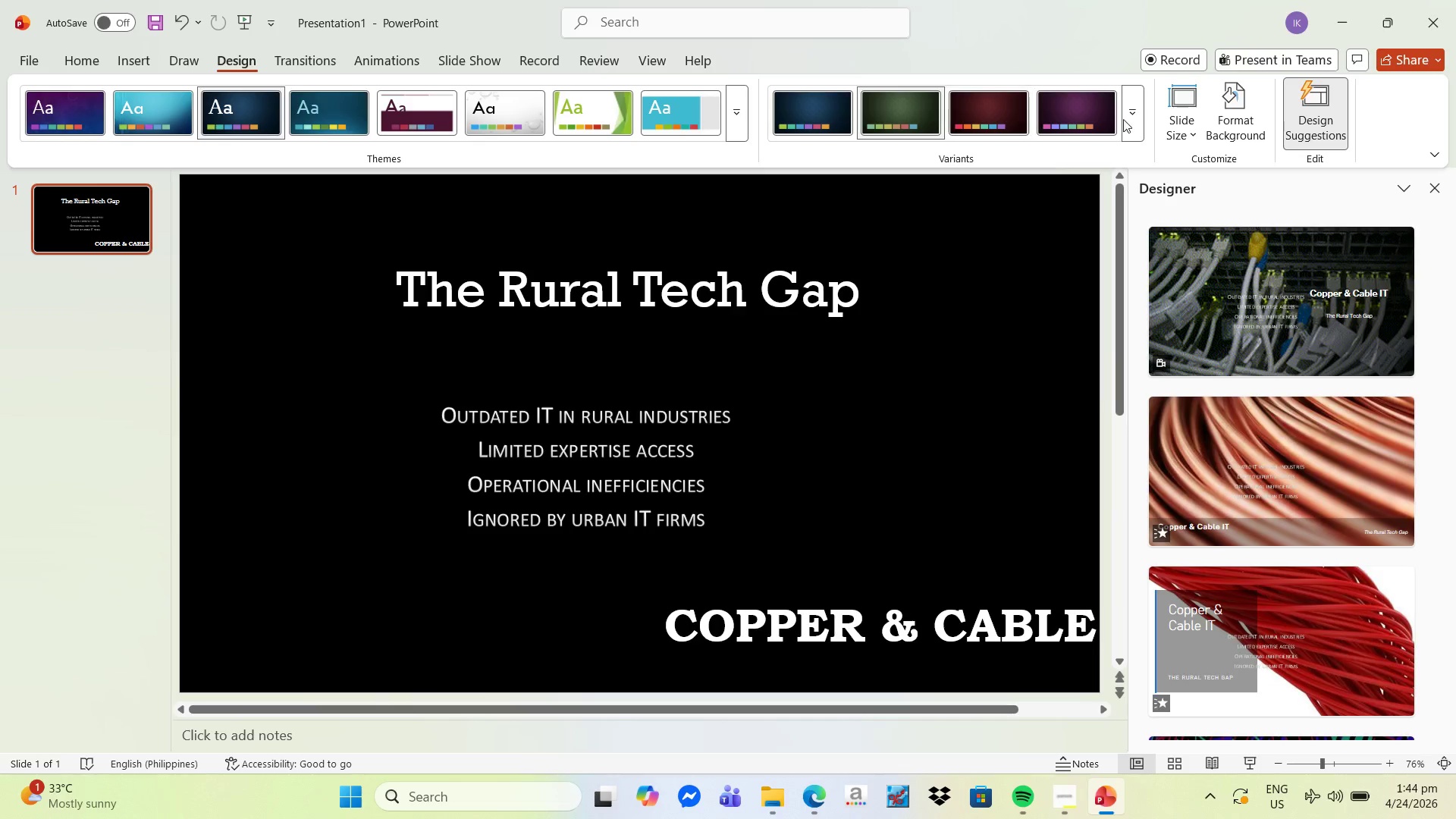 
left_click([1132, 119])
 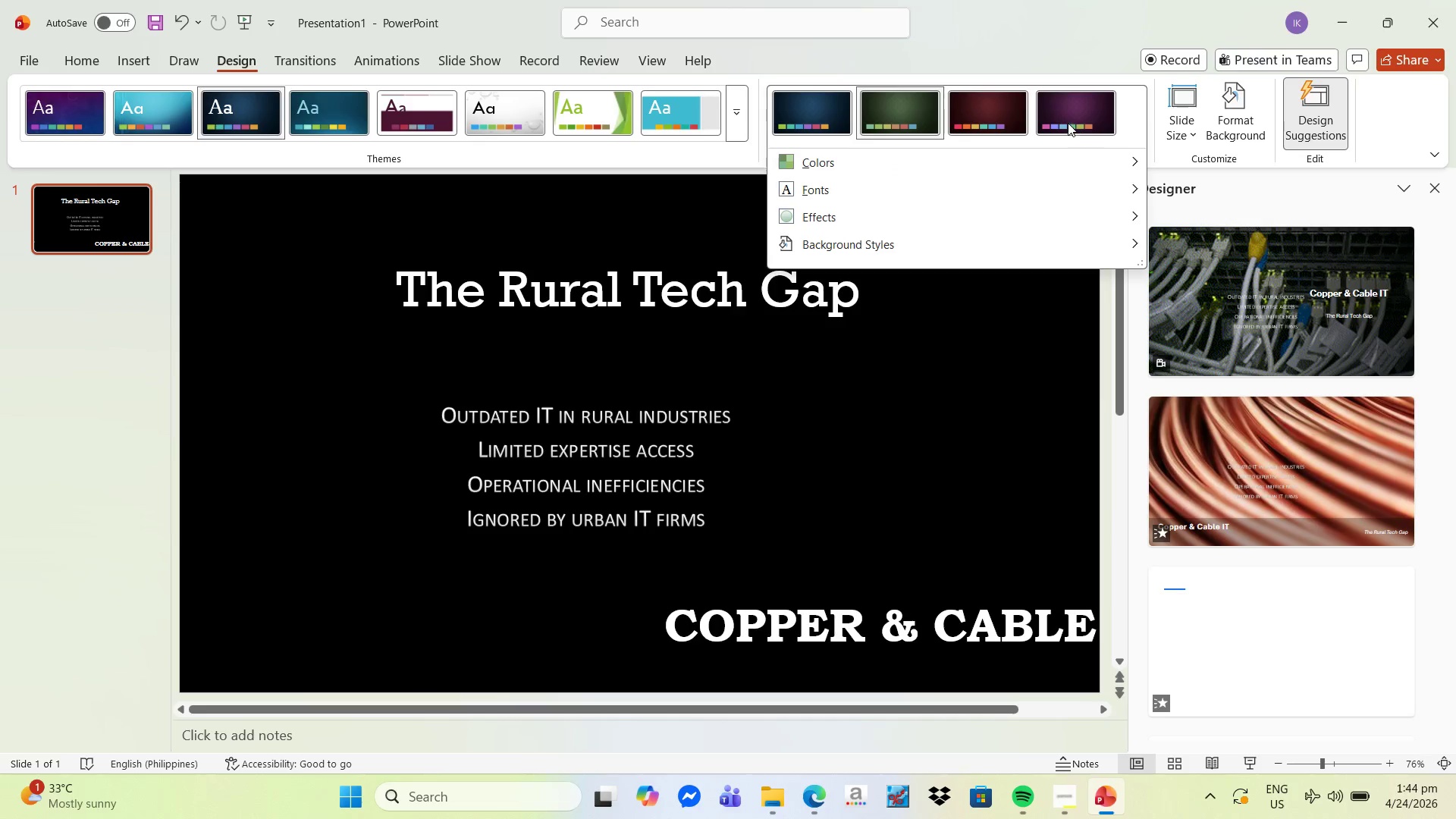 
left_click([1065, 119])
 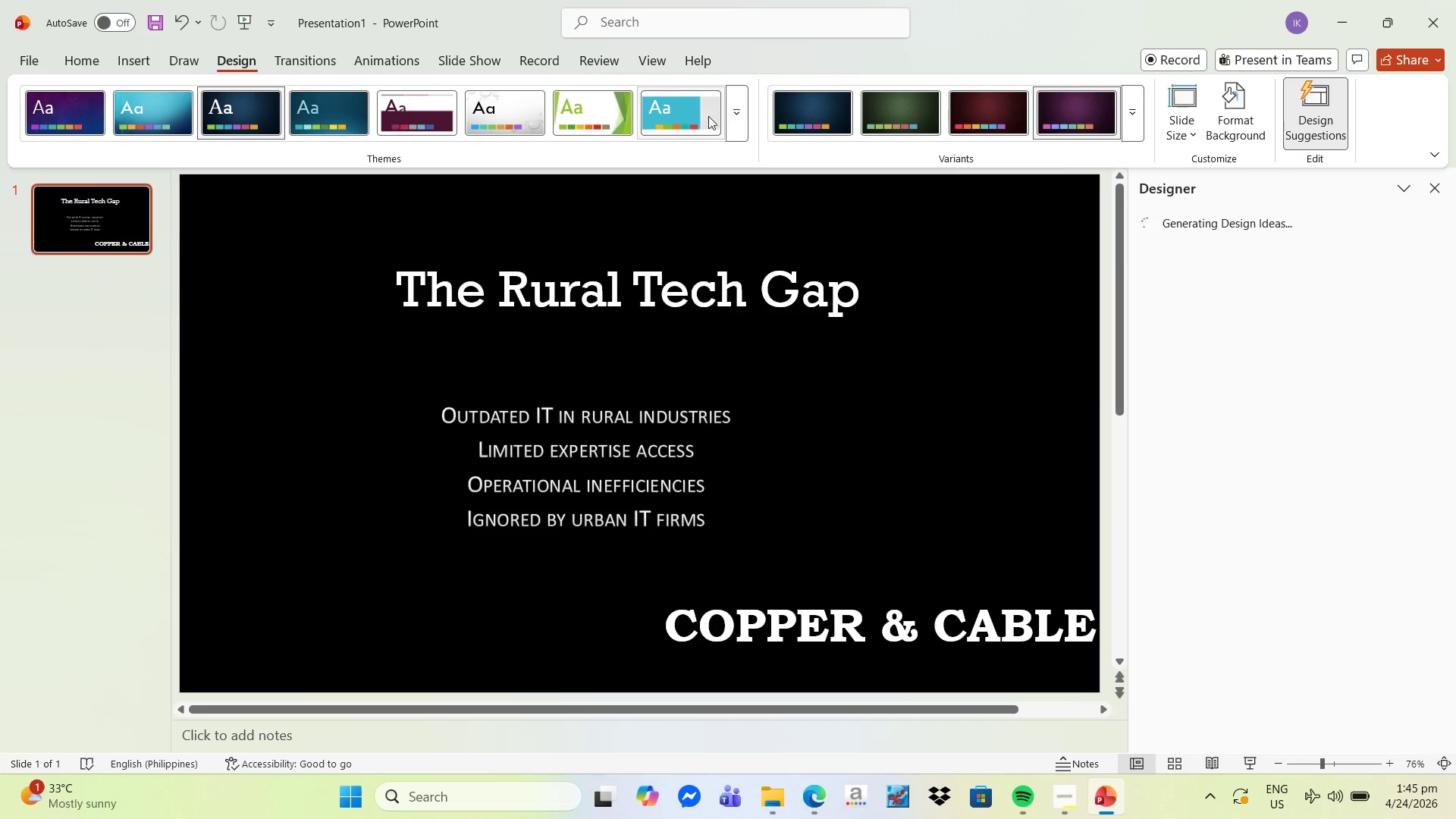 
left_click([742, 110])
 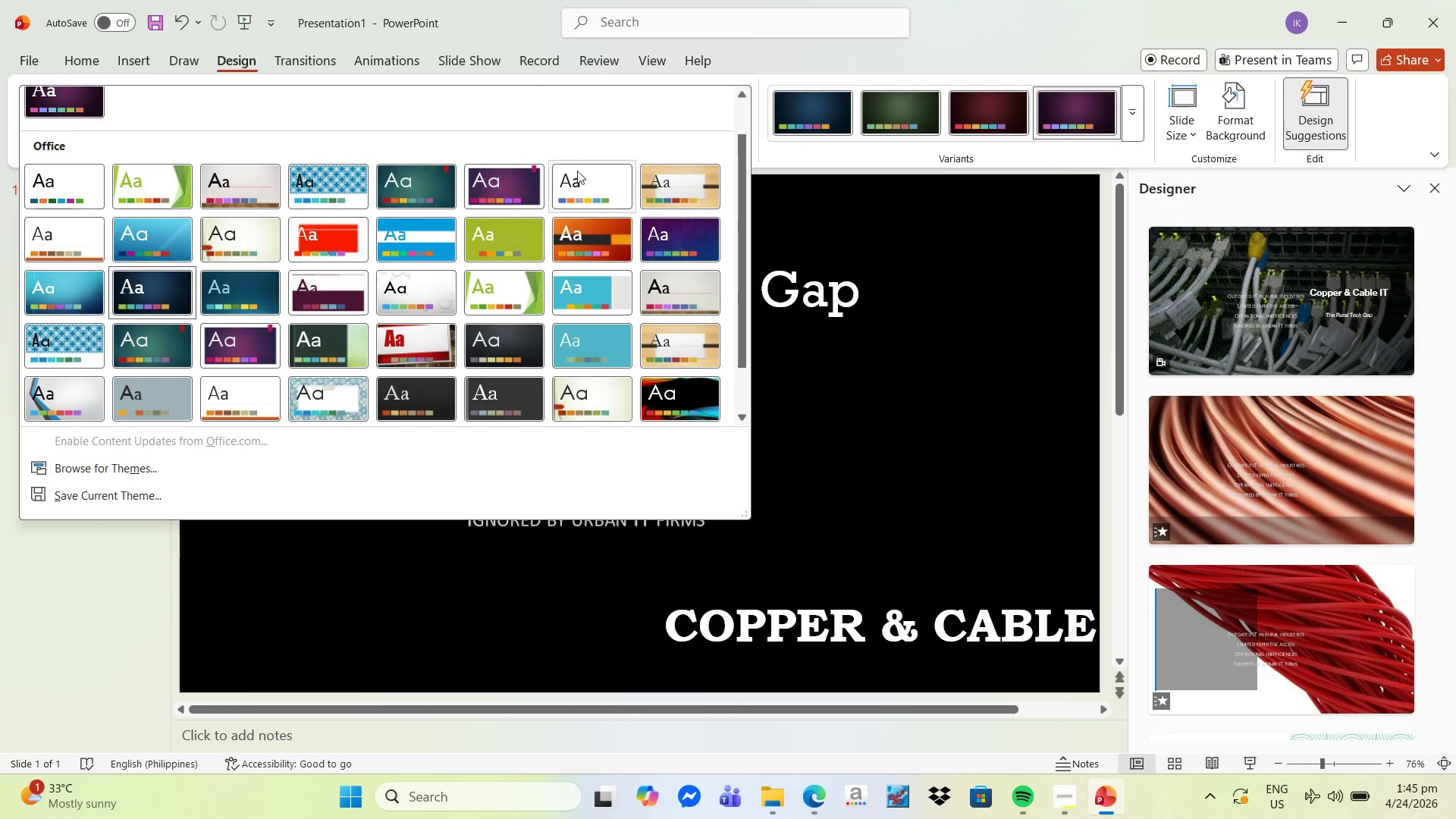 
mouse_move([569, 196])
 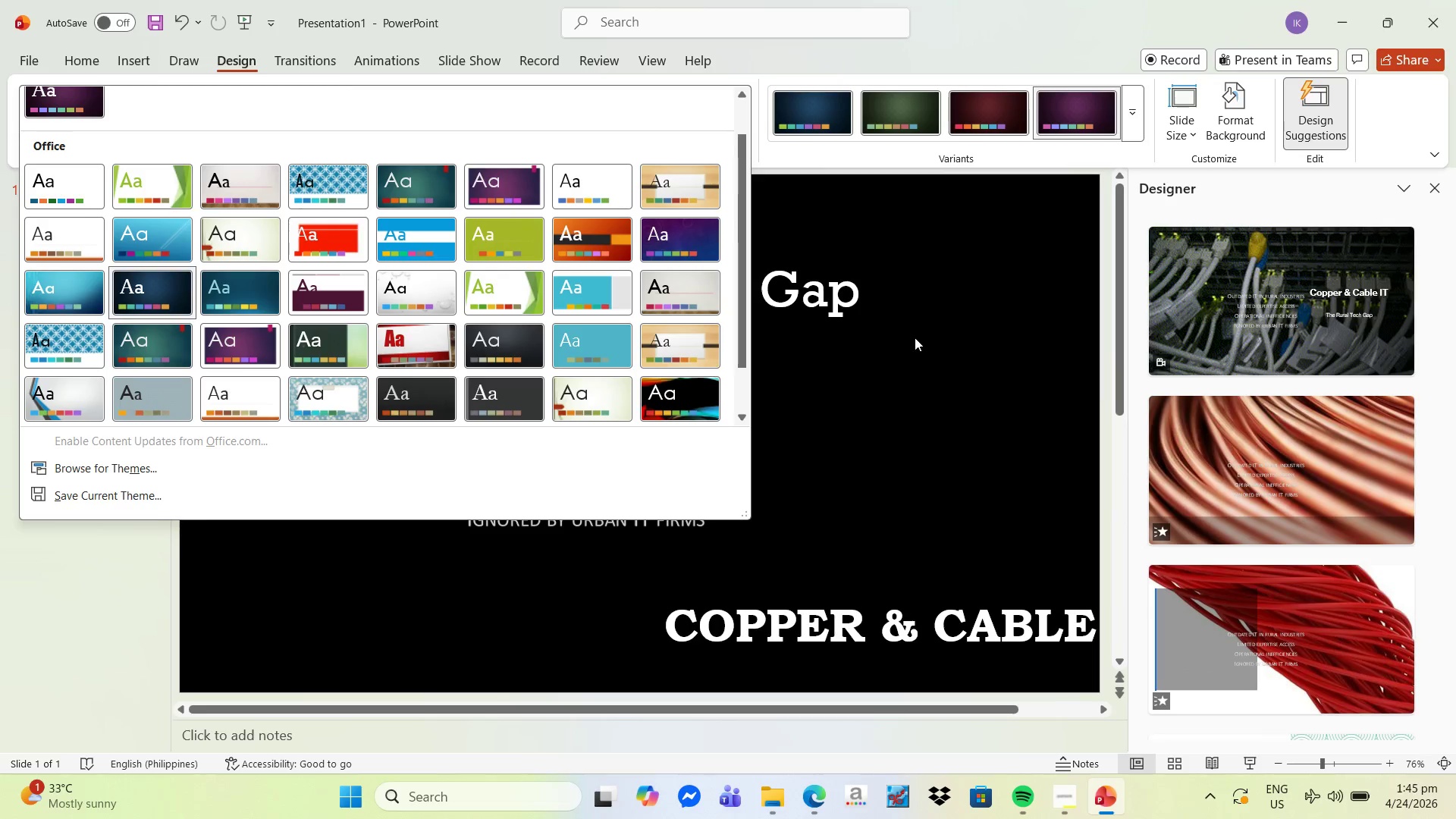 
left_click([933, 350])
 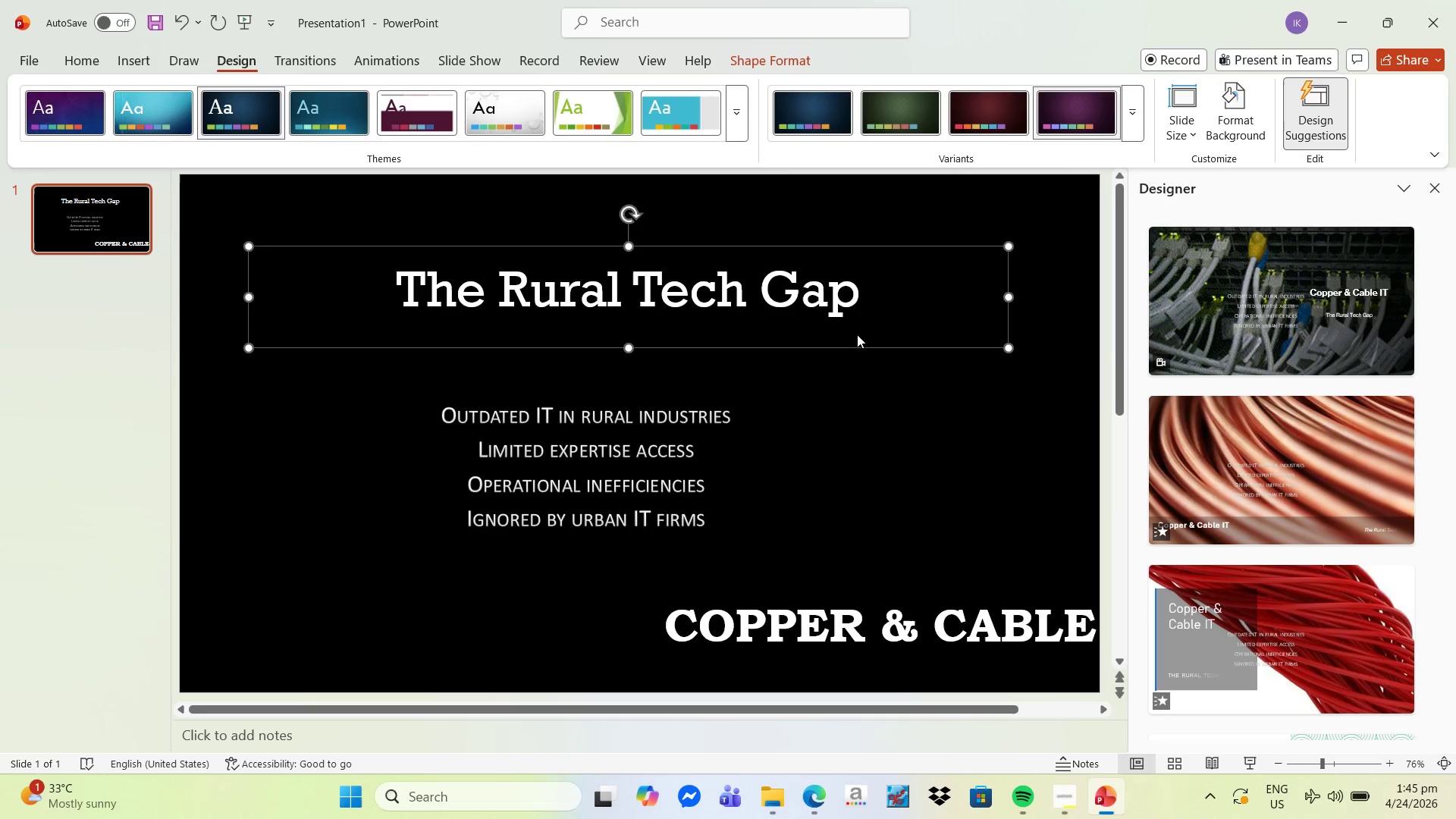 
left_click([926, 392])
 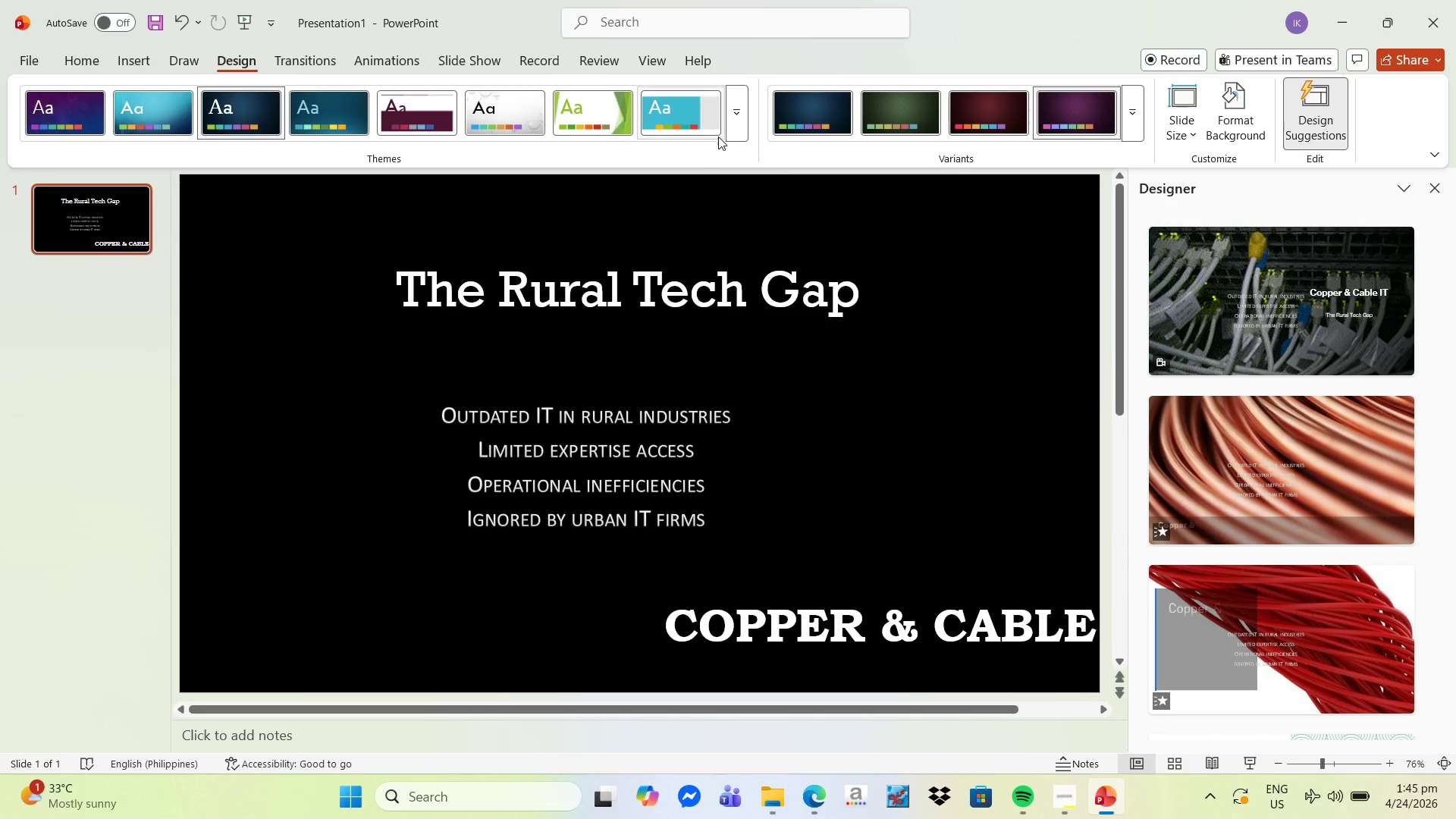 
left_click([734, 124])
 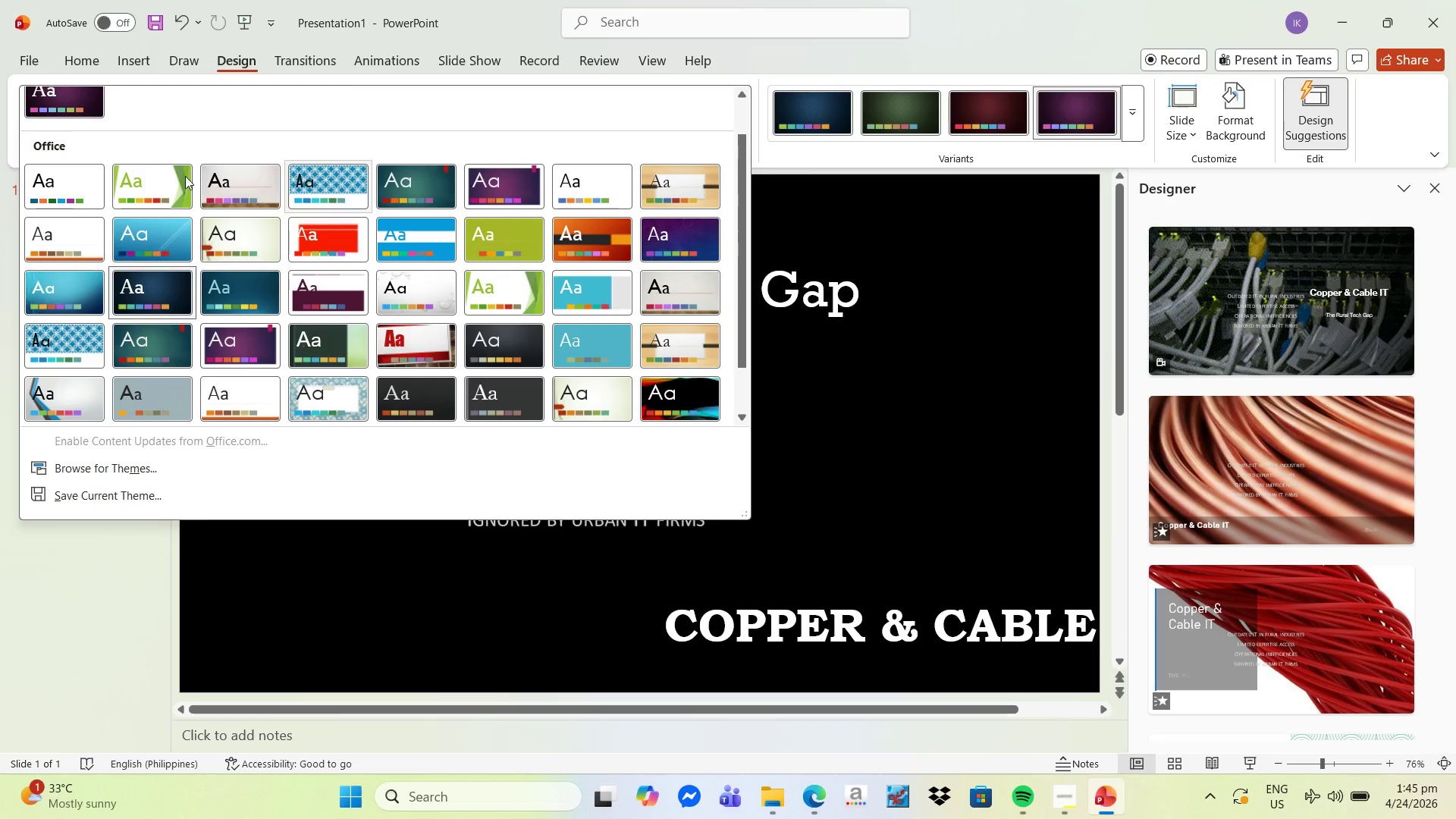 
scroll: coordinate [178, 170], scroll_direction: up, amount: 4.0
 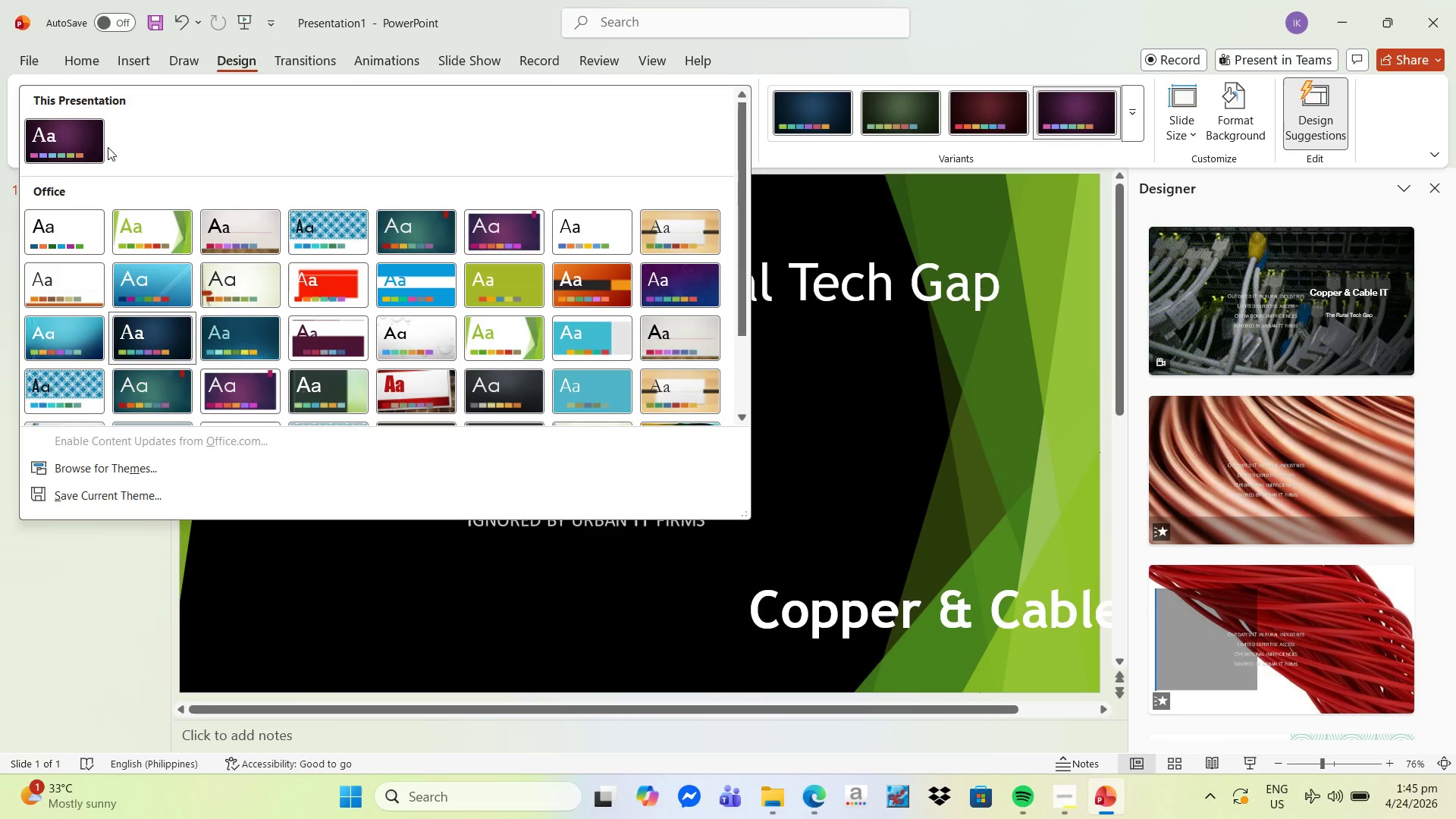 
left_click([89, 140])
 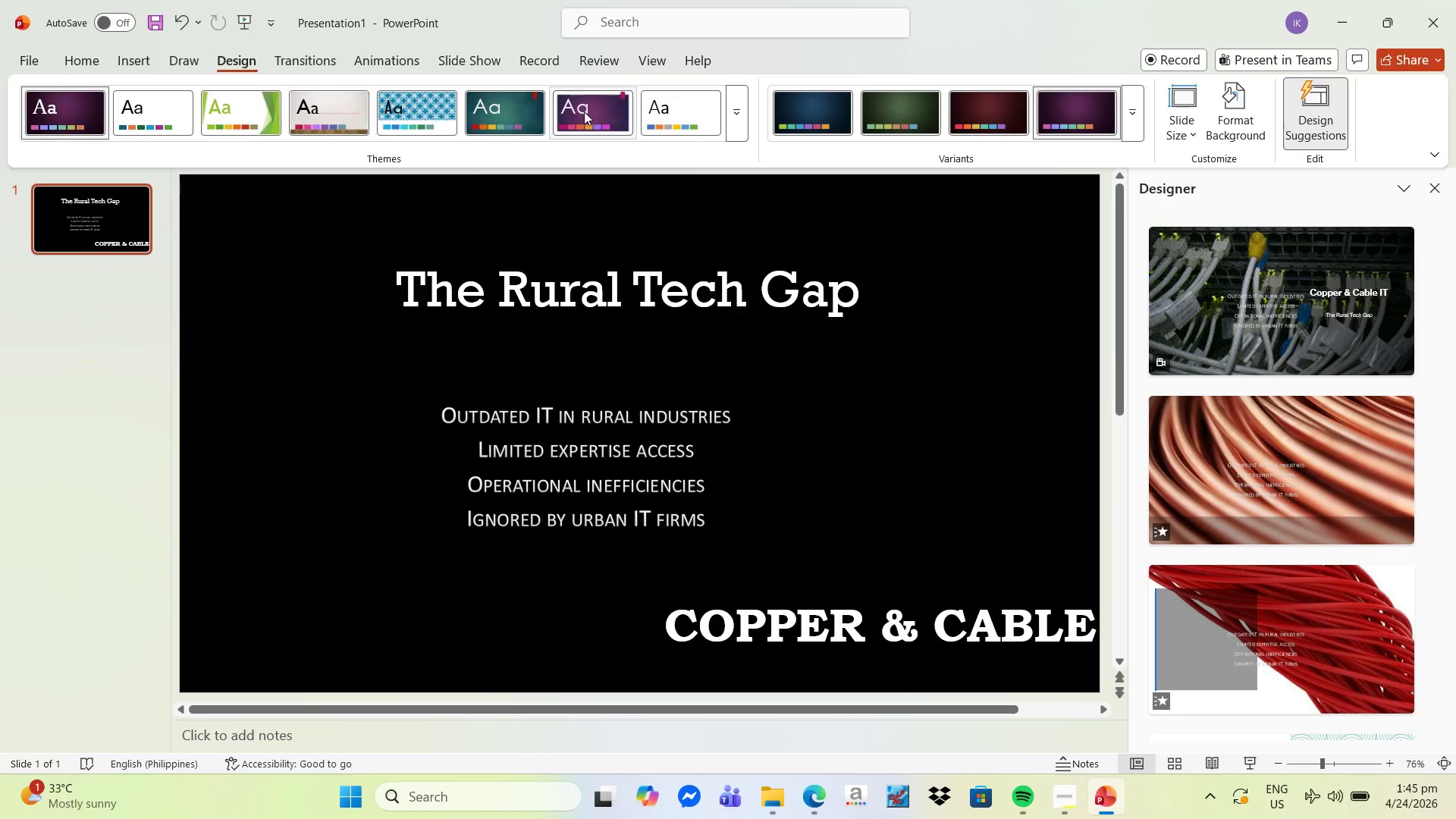 
left_click([739, 115])
 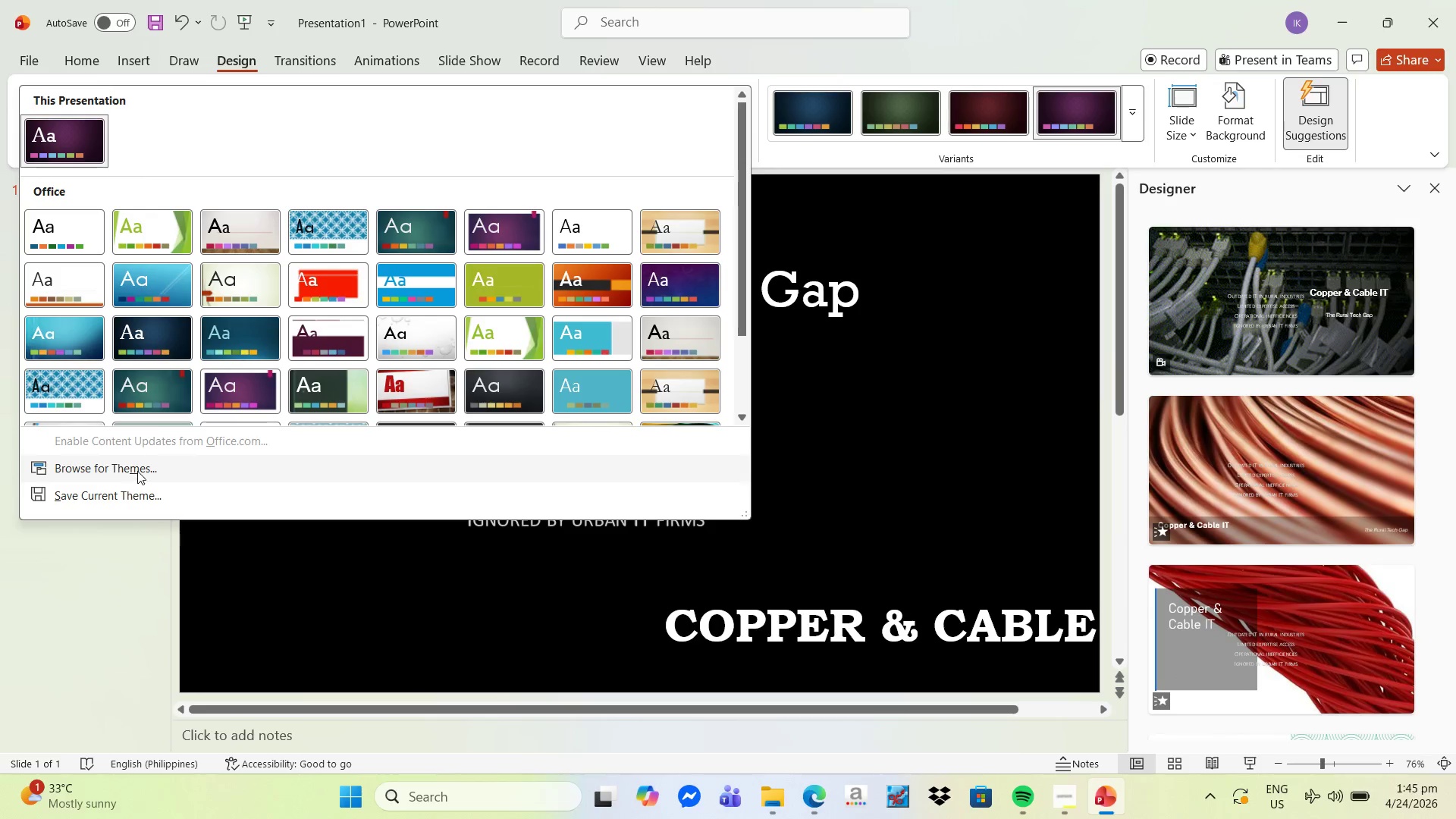 
wait(5.34)
 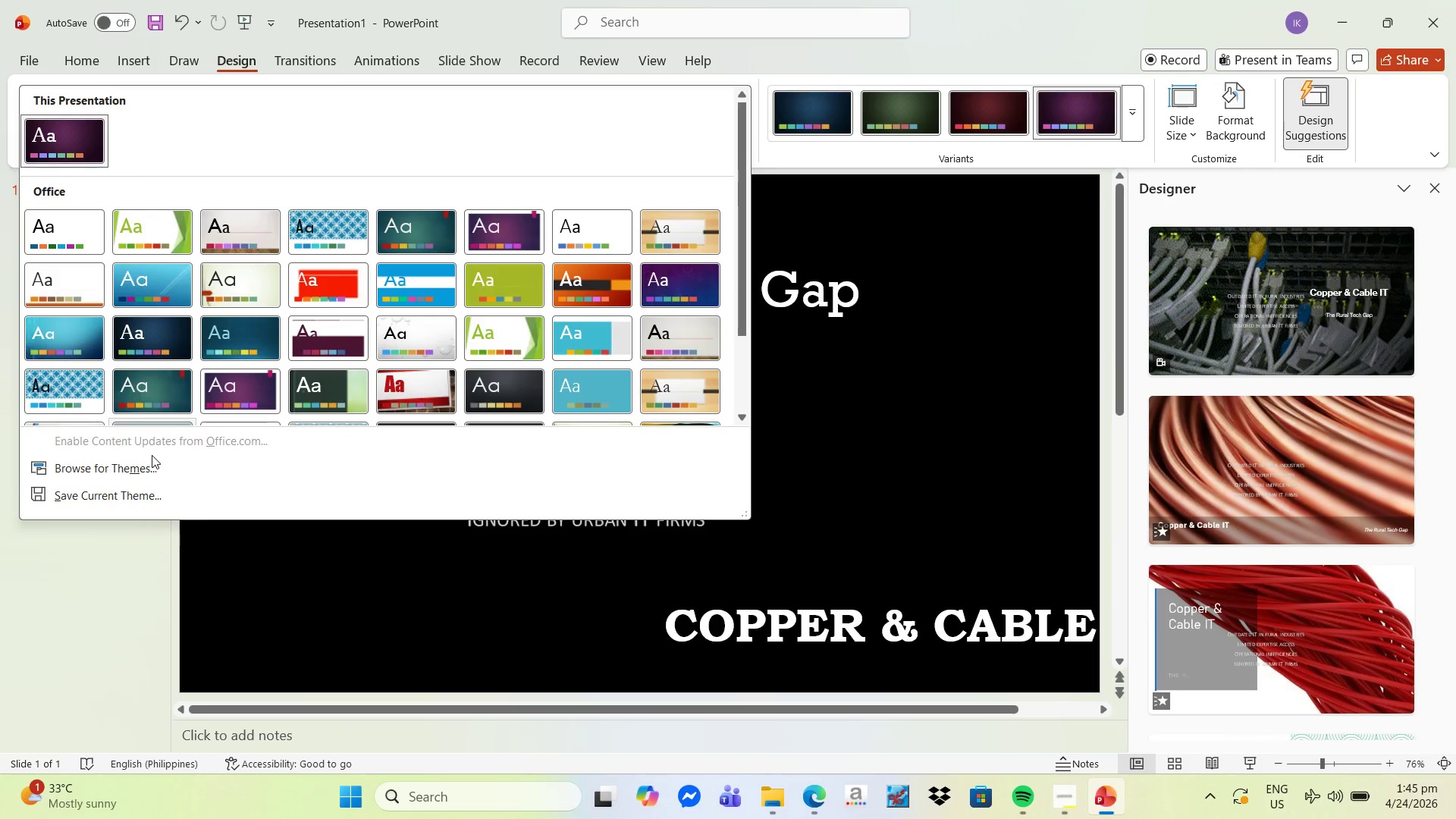 
scroll: coordinate [436, 340], scroll_direction: down, amount: 10.0
 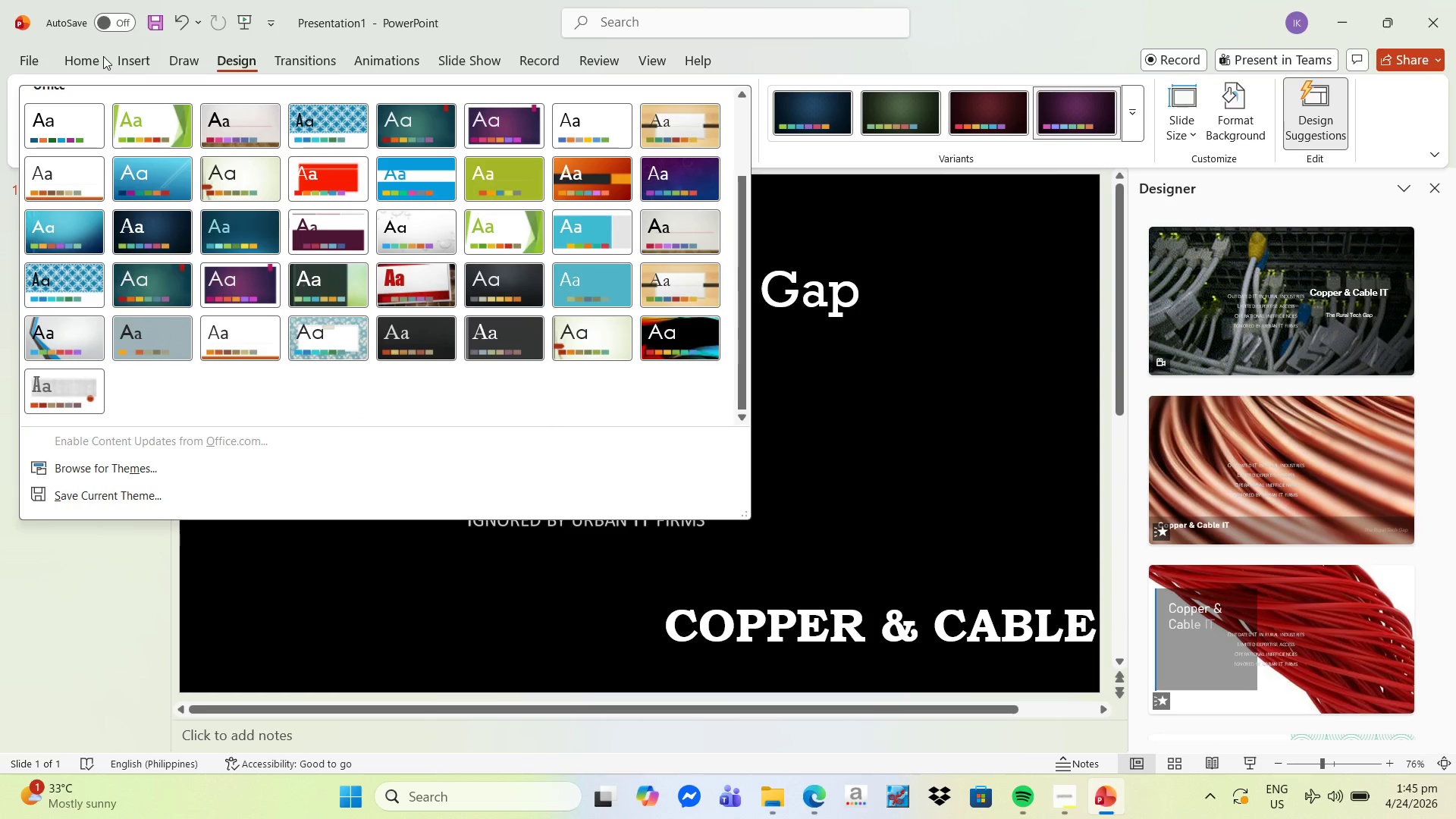 
left_click([95, 60])
 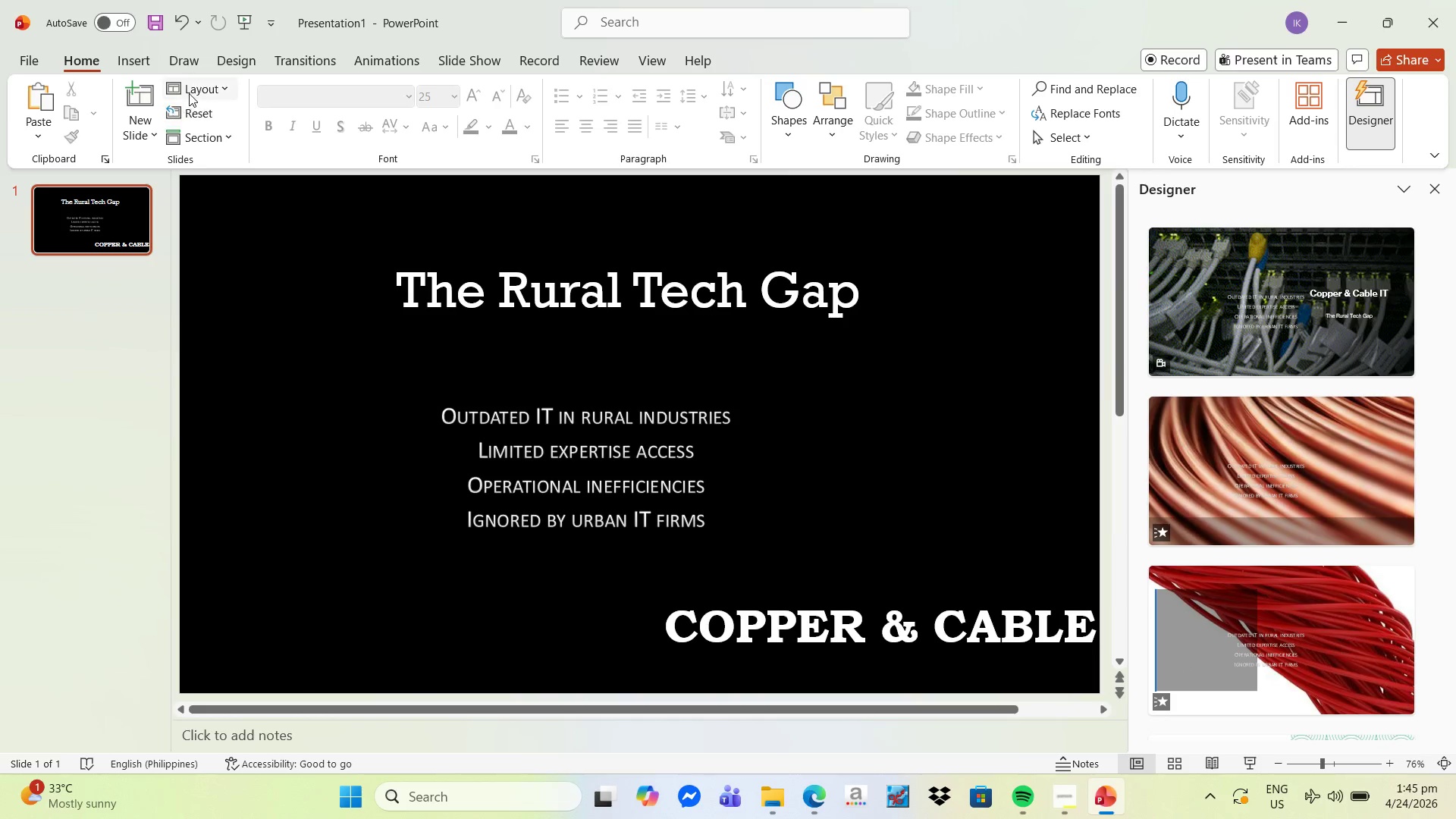 
left_click([148, 125])
 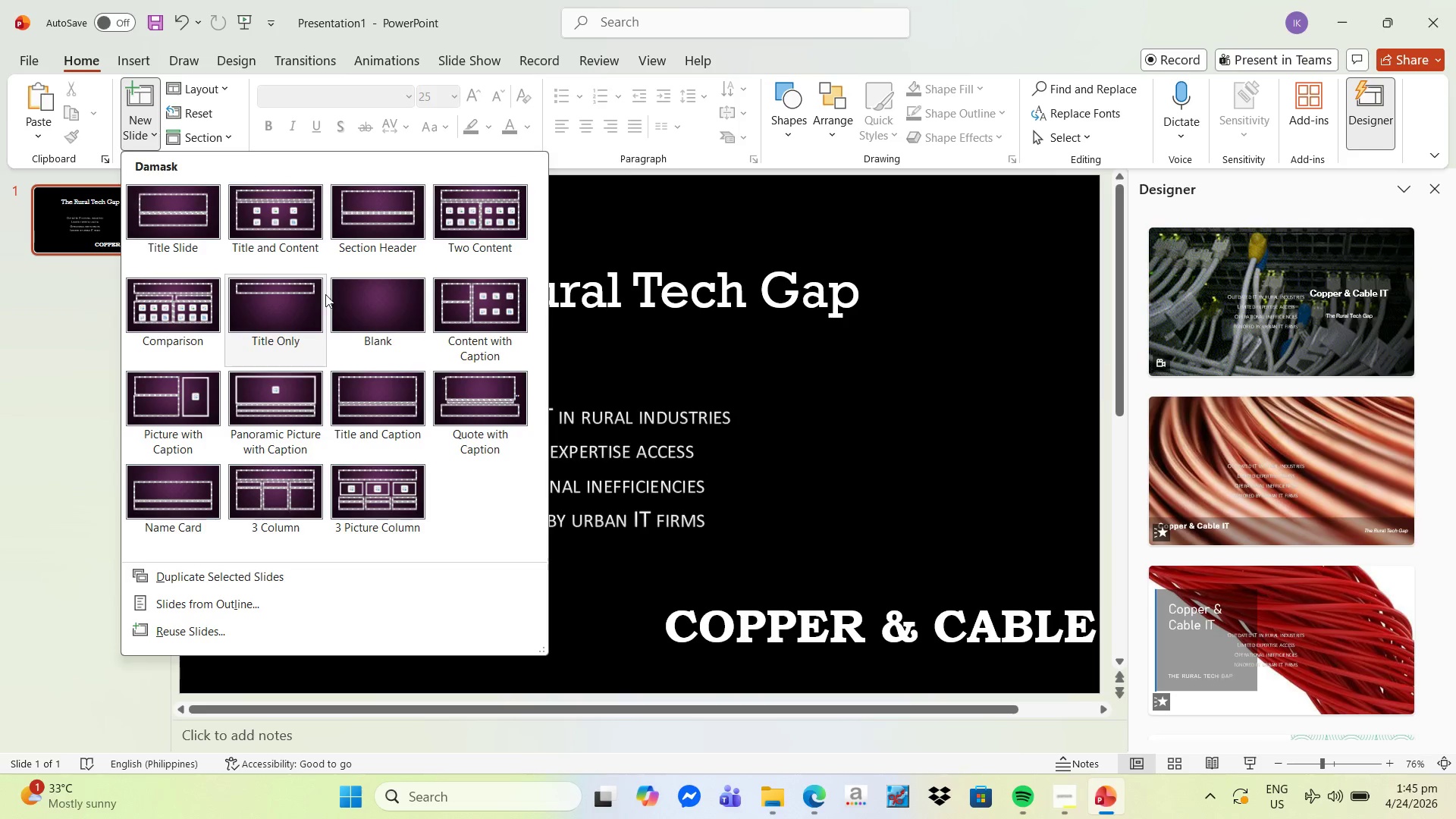 
left_click([354, 297])
 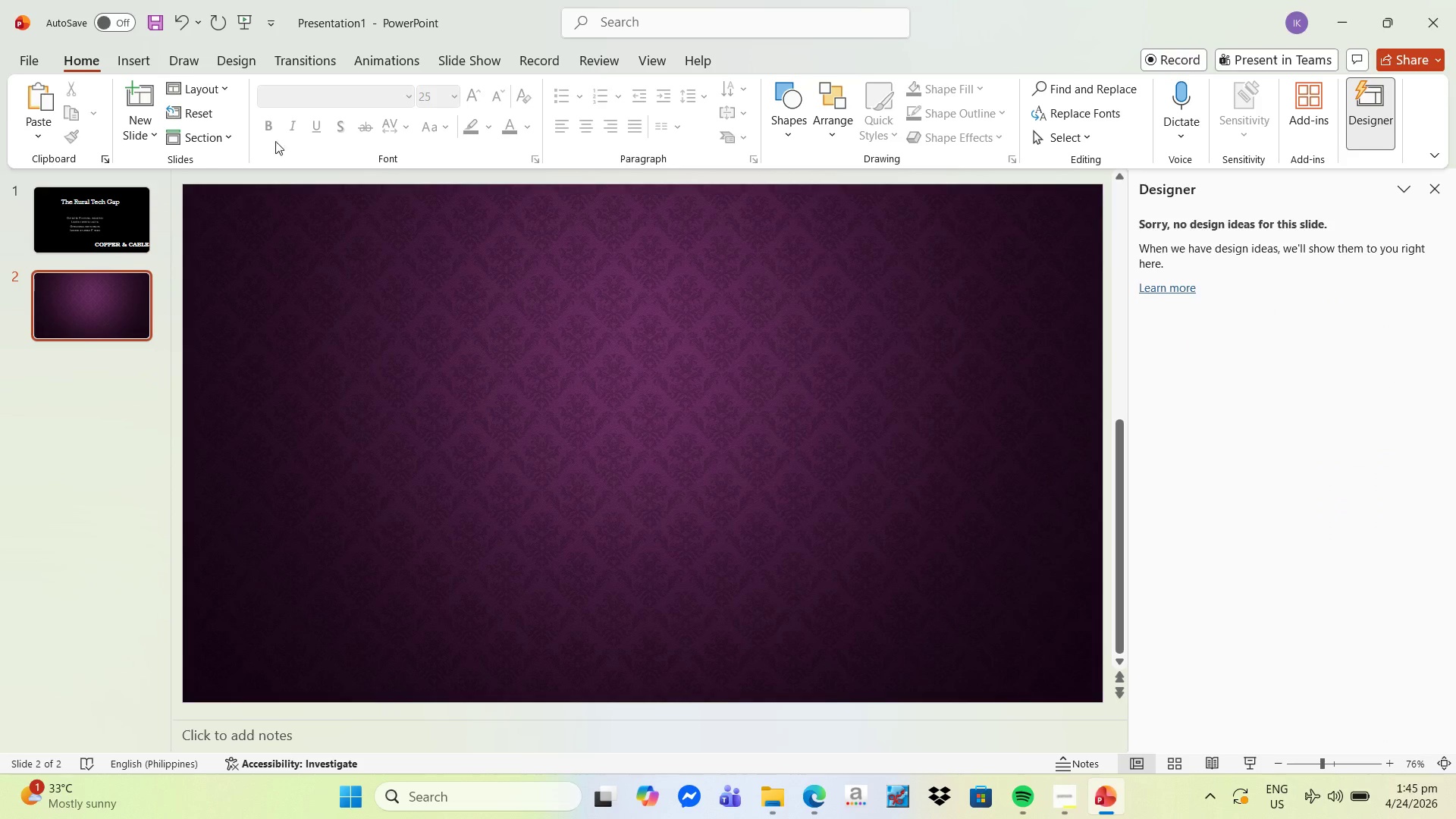 
left_click([240, 63])
 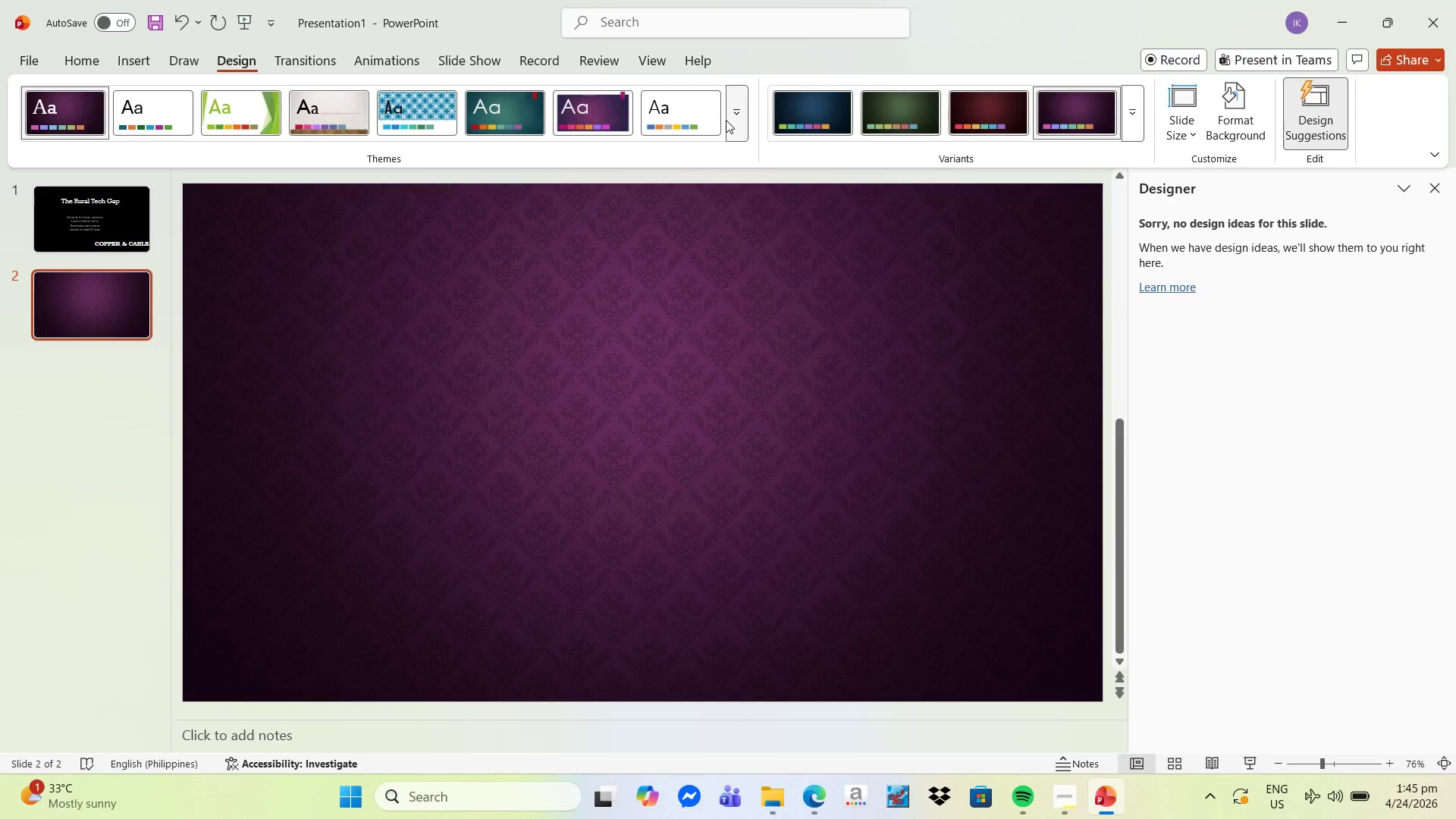 
left_click([732, 121])
 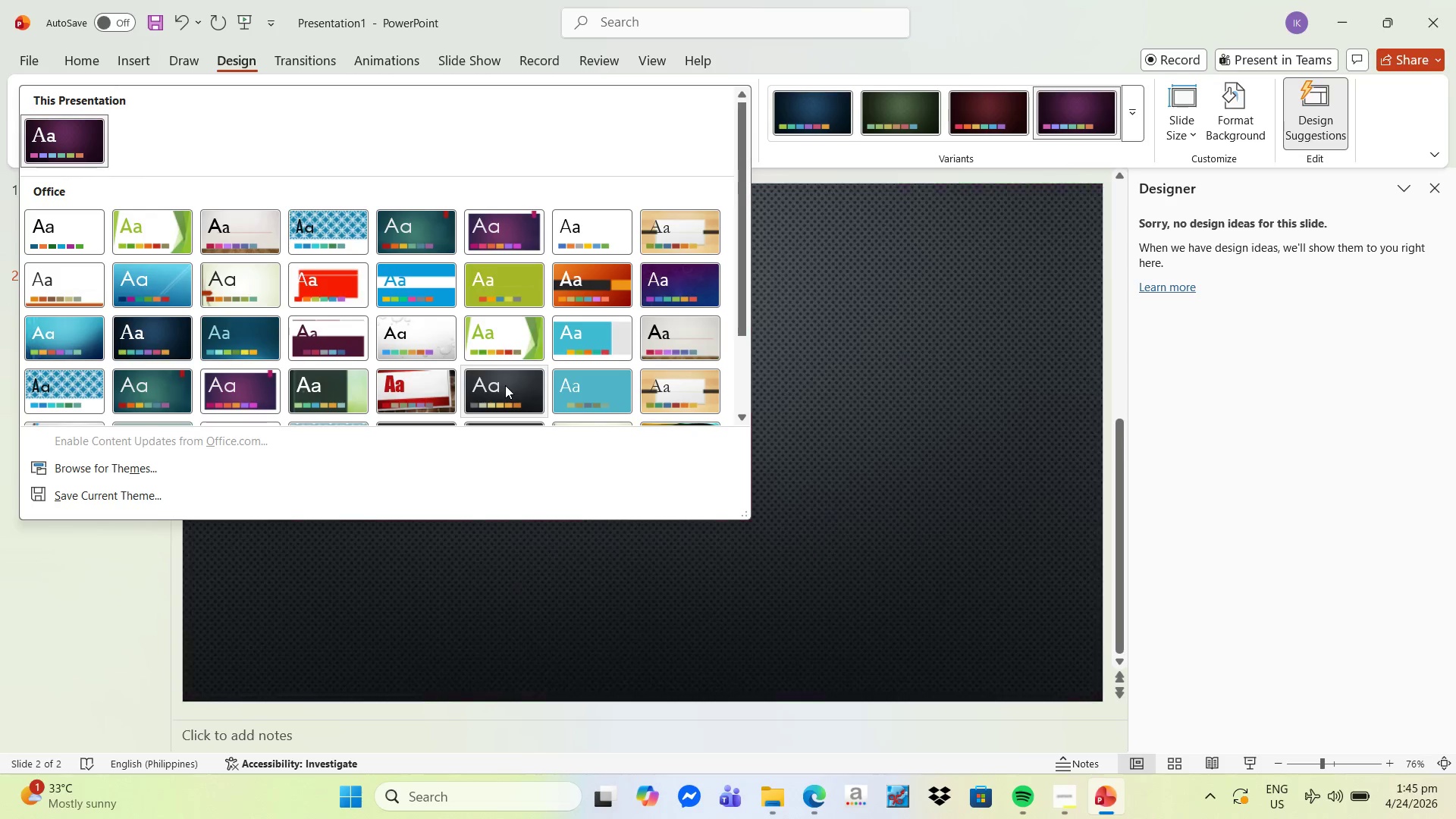 
left_click([505, 385])
 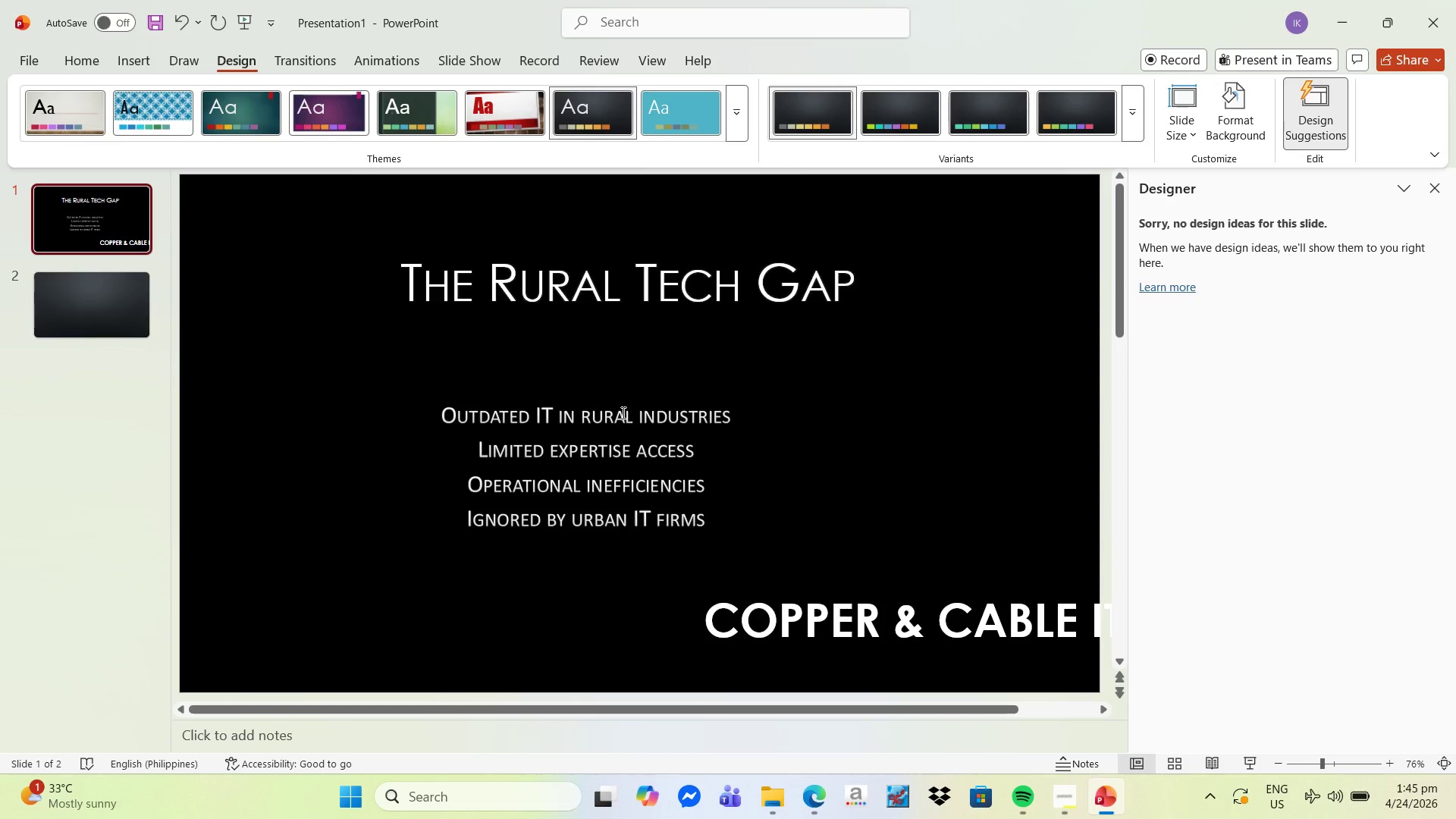 
wait(5.5)
 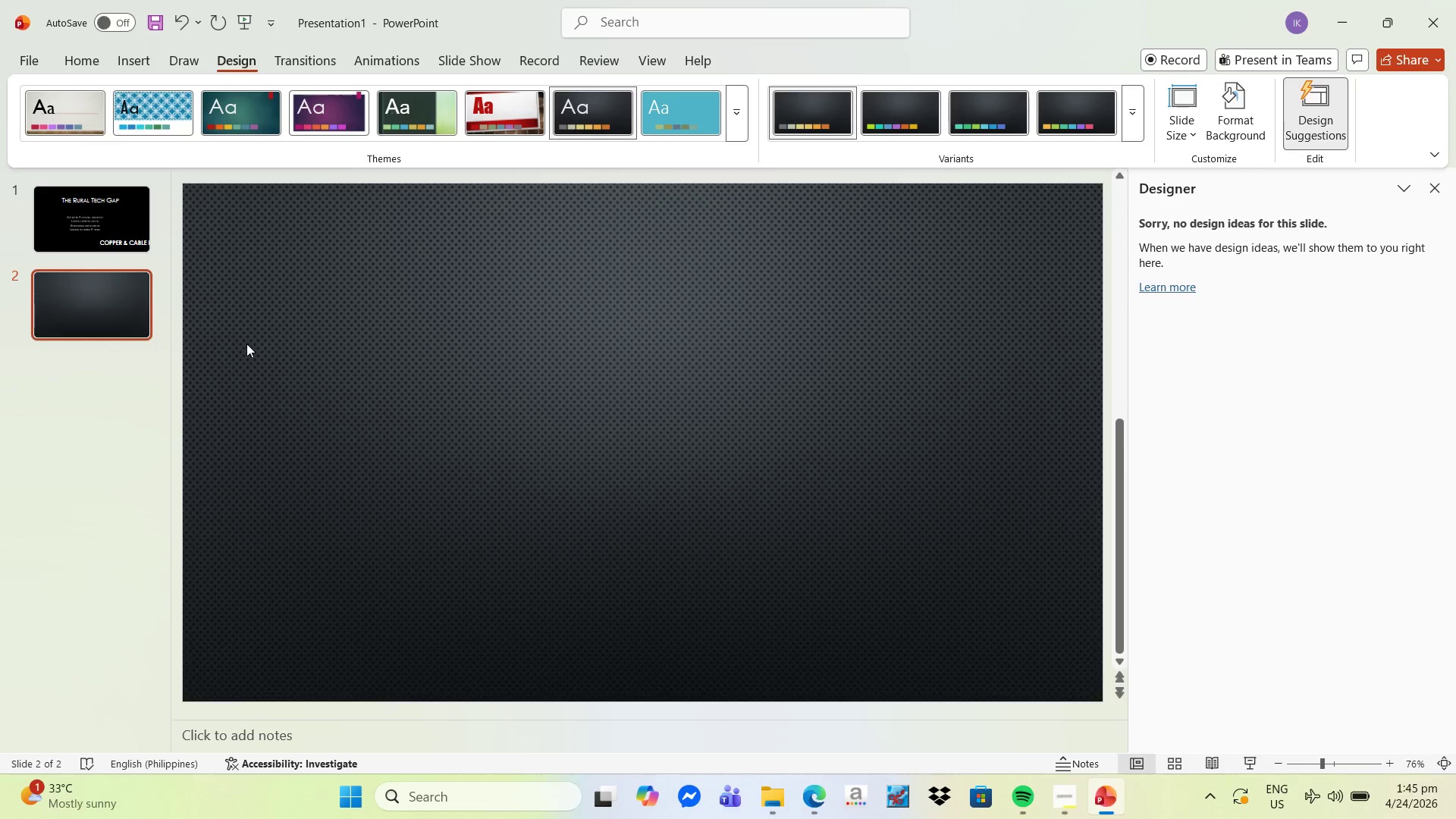 
left_click([777, 606])
 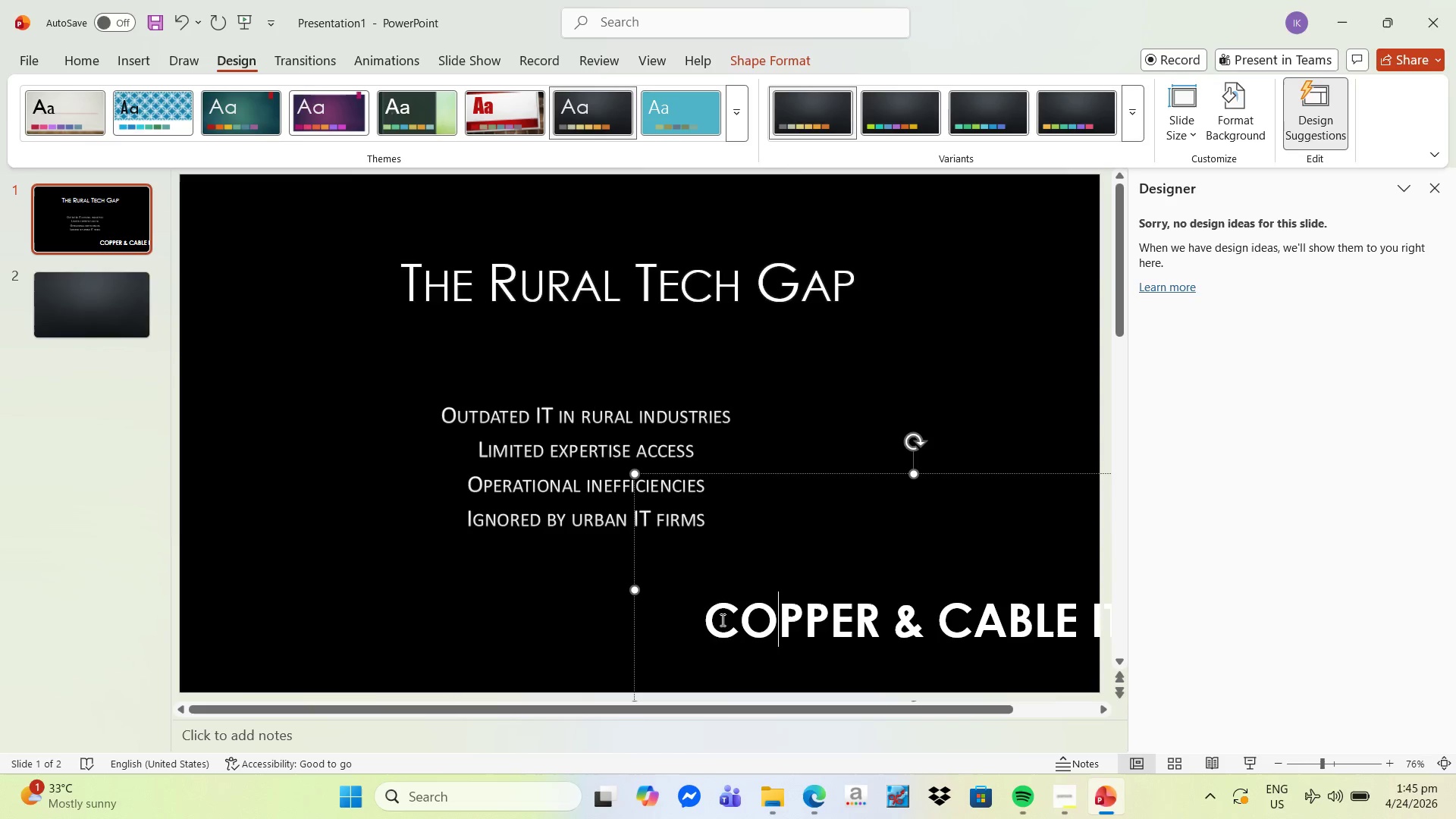 
left_click_drag(start_coordinate=[711, 622], to_coordinate=[1128, 648])
 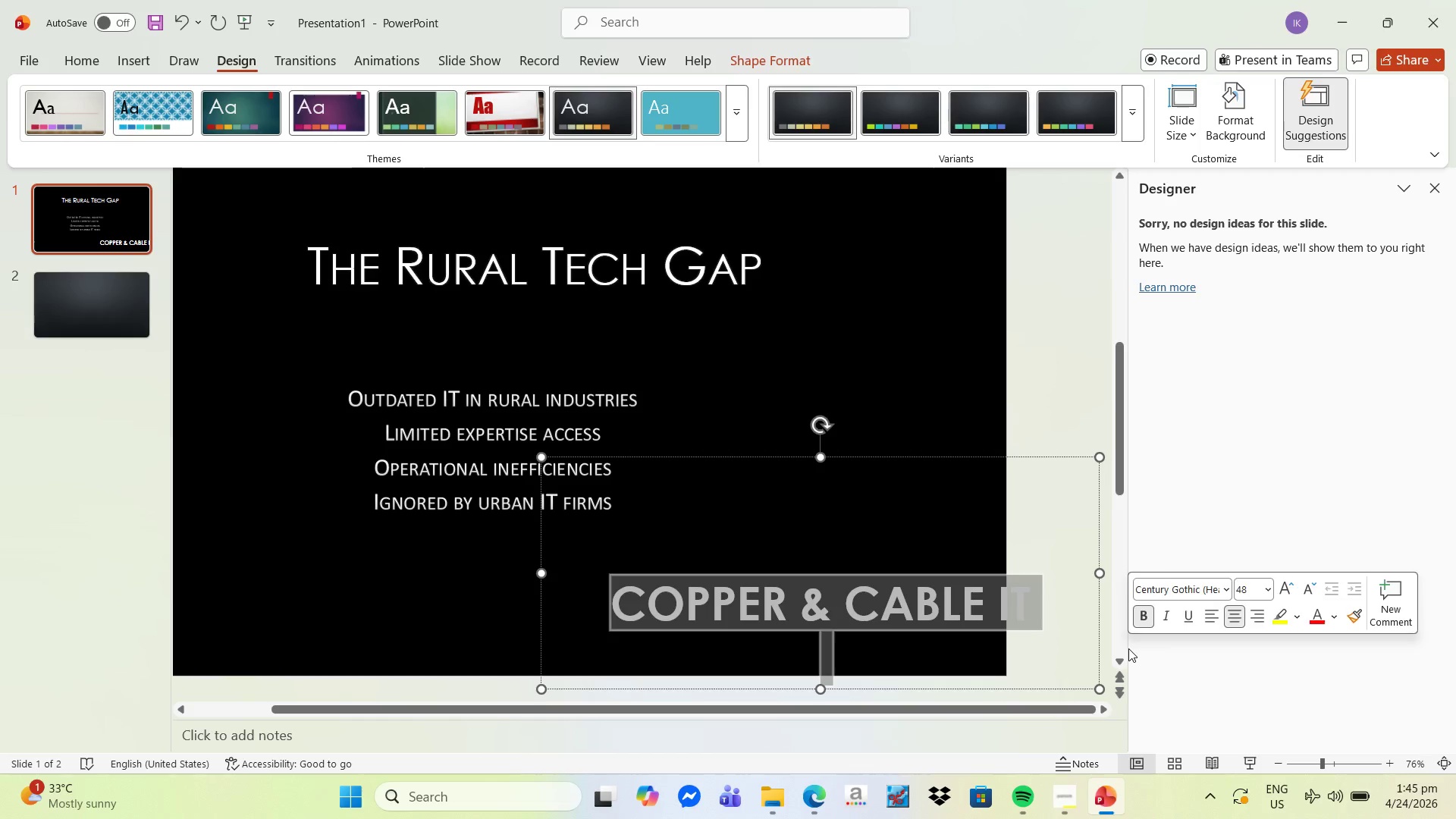 
key(Control+C)
 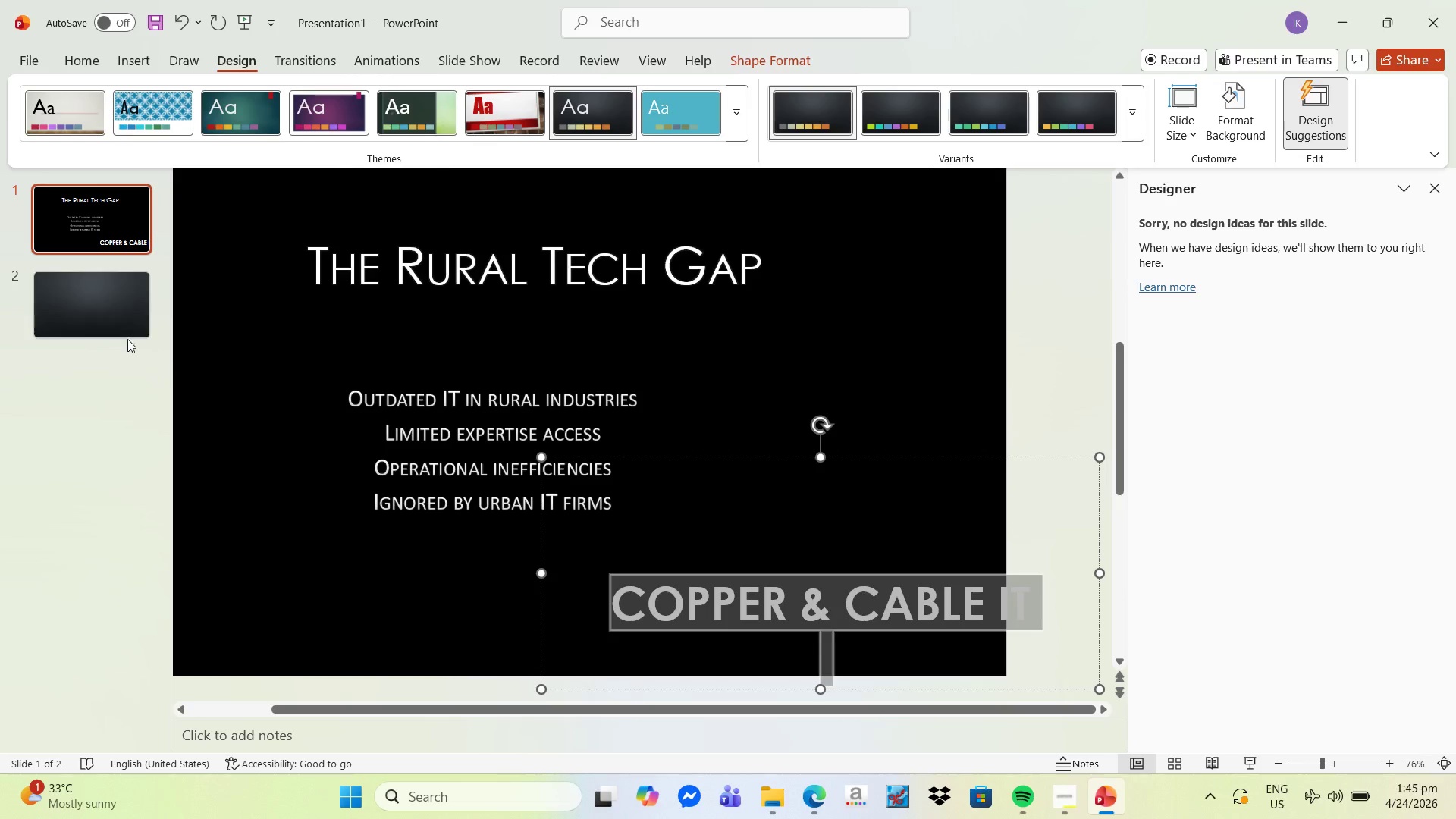 
left_click([80, 296])
 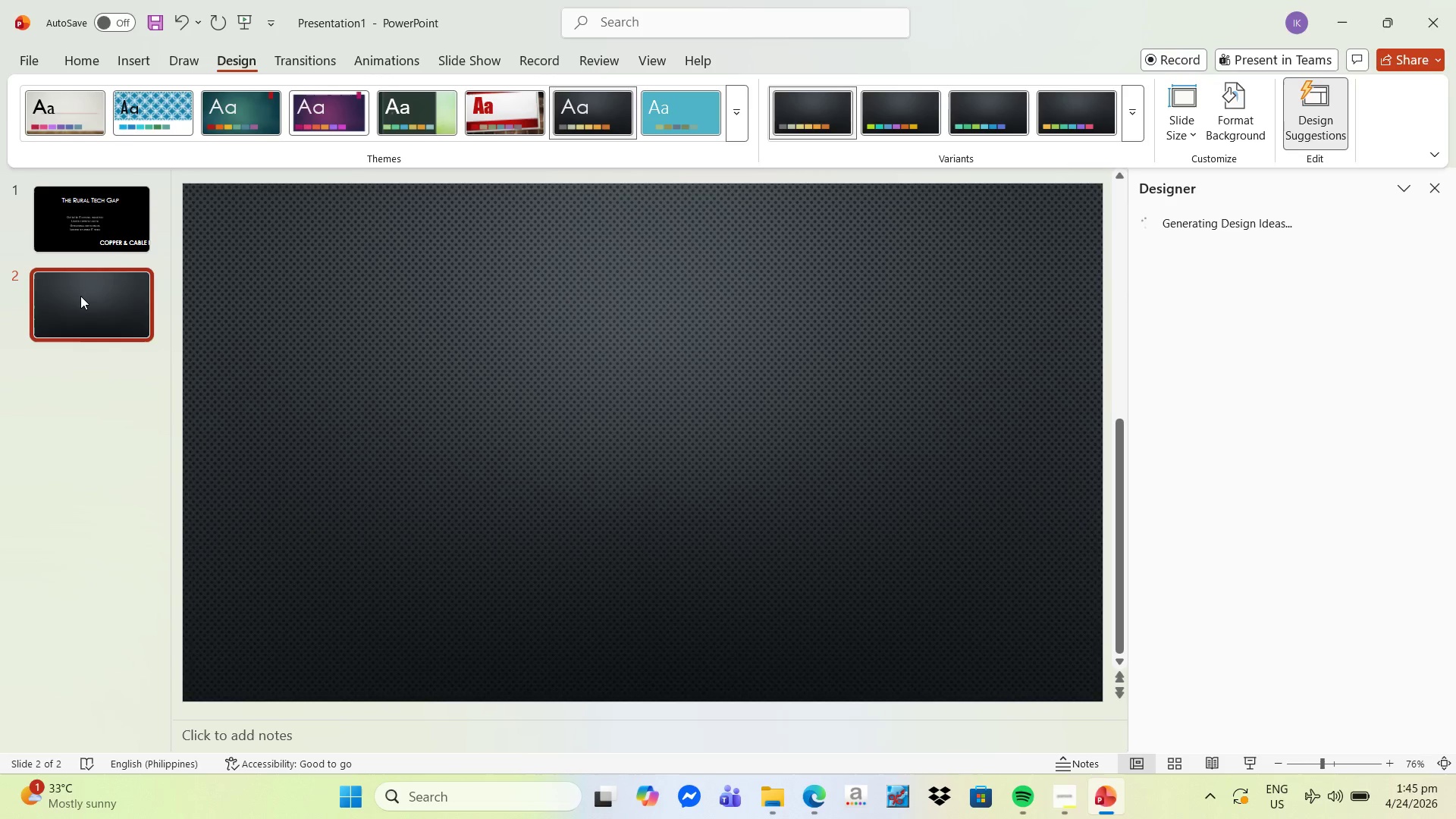 
key(Control+V)
 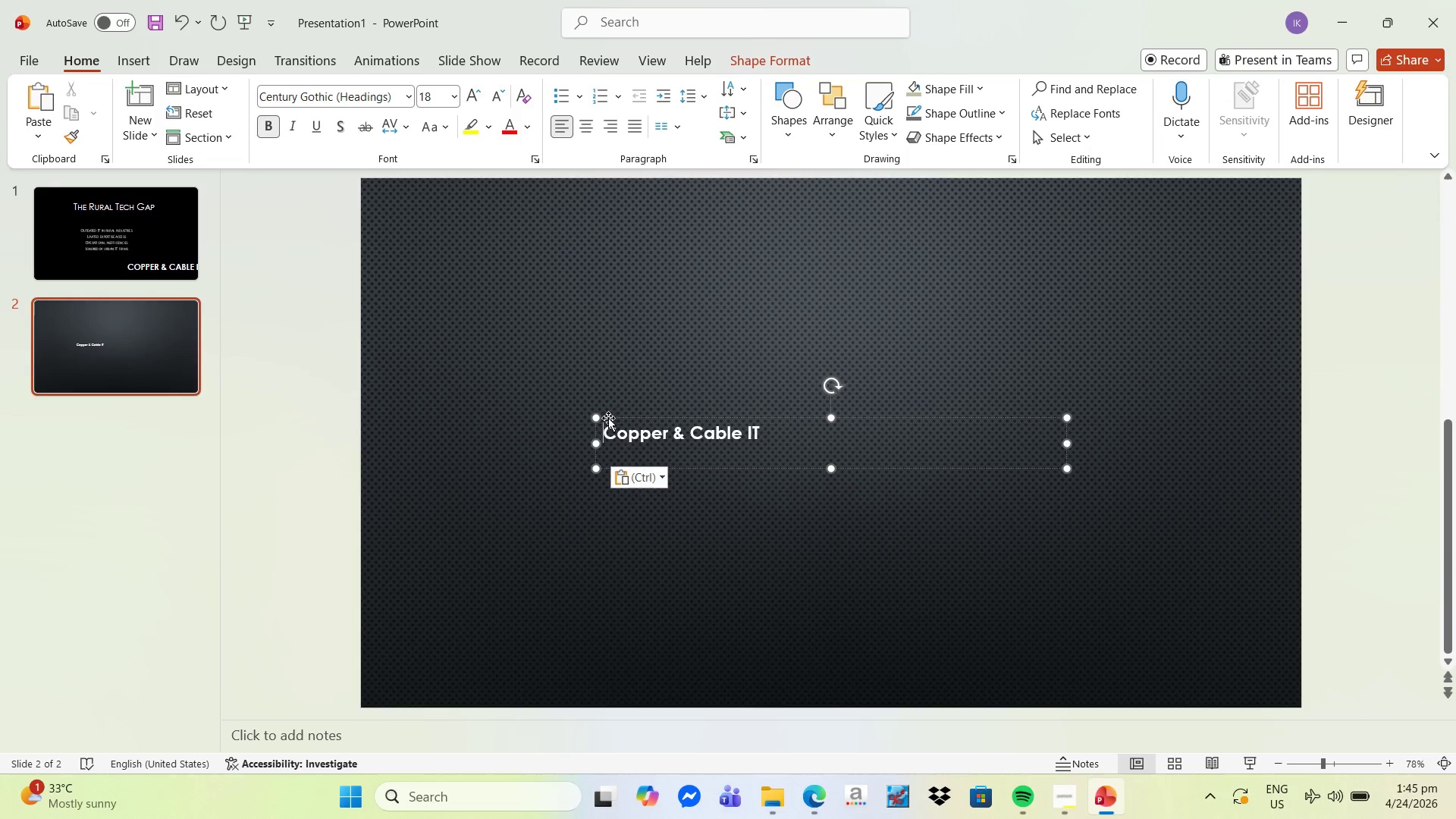 
left_click_drag(start_coordinate=[607, 418], to_coordinate=[1050, 597])
 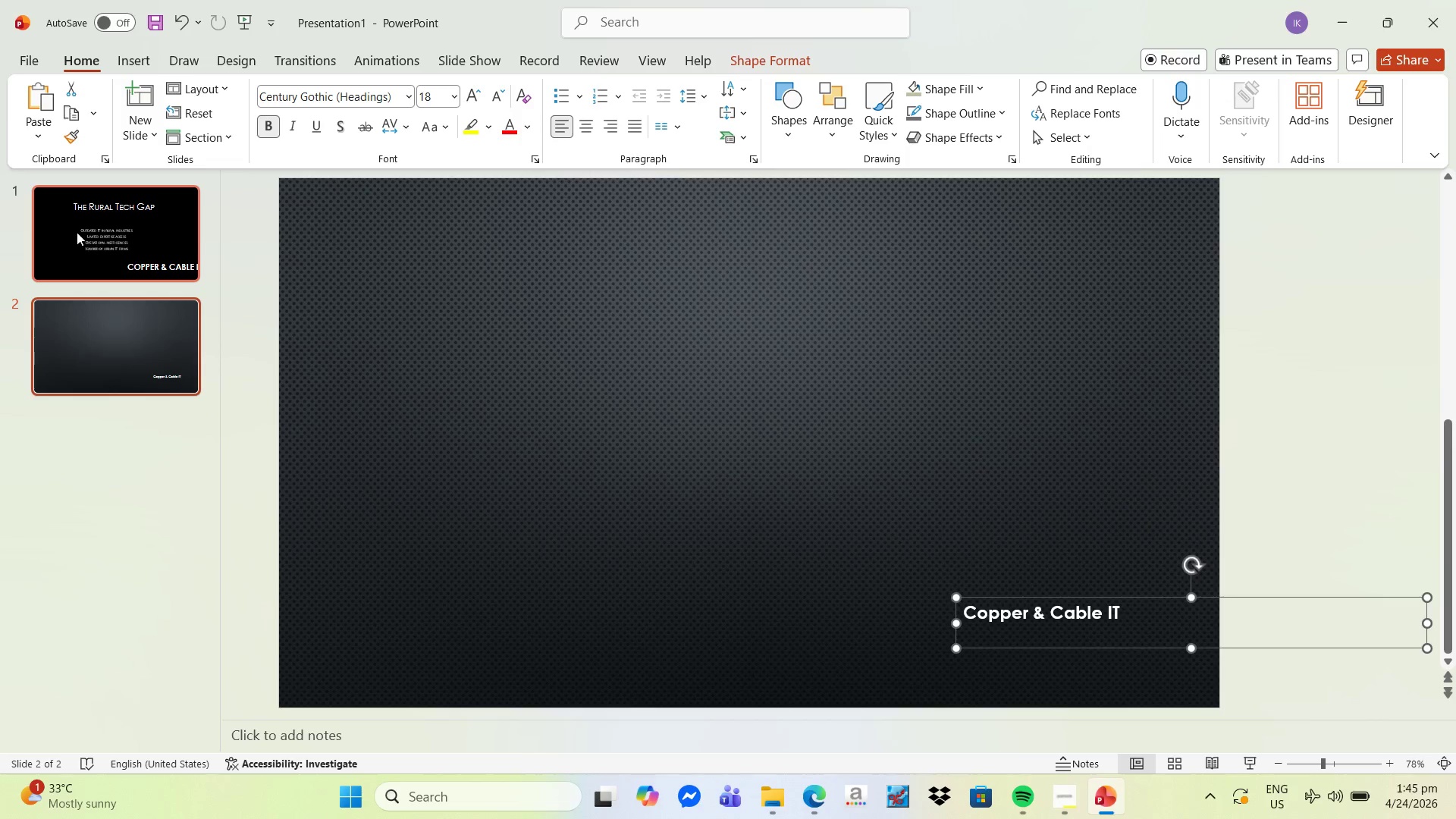 
left_click([76, 232])
 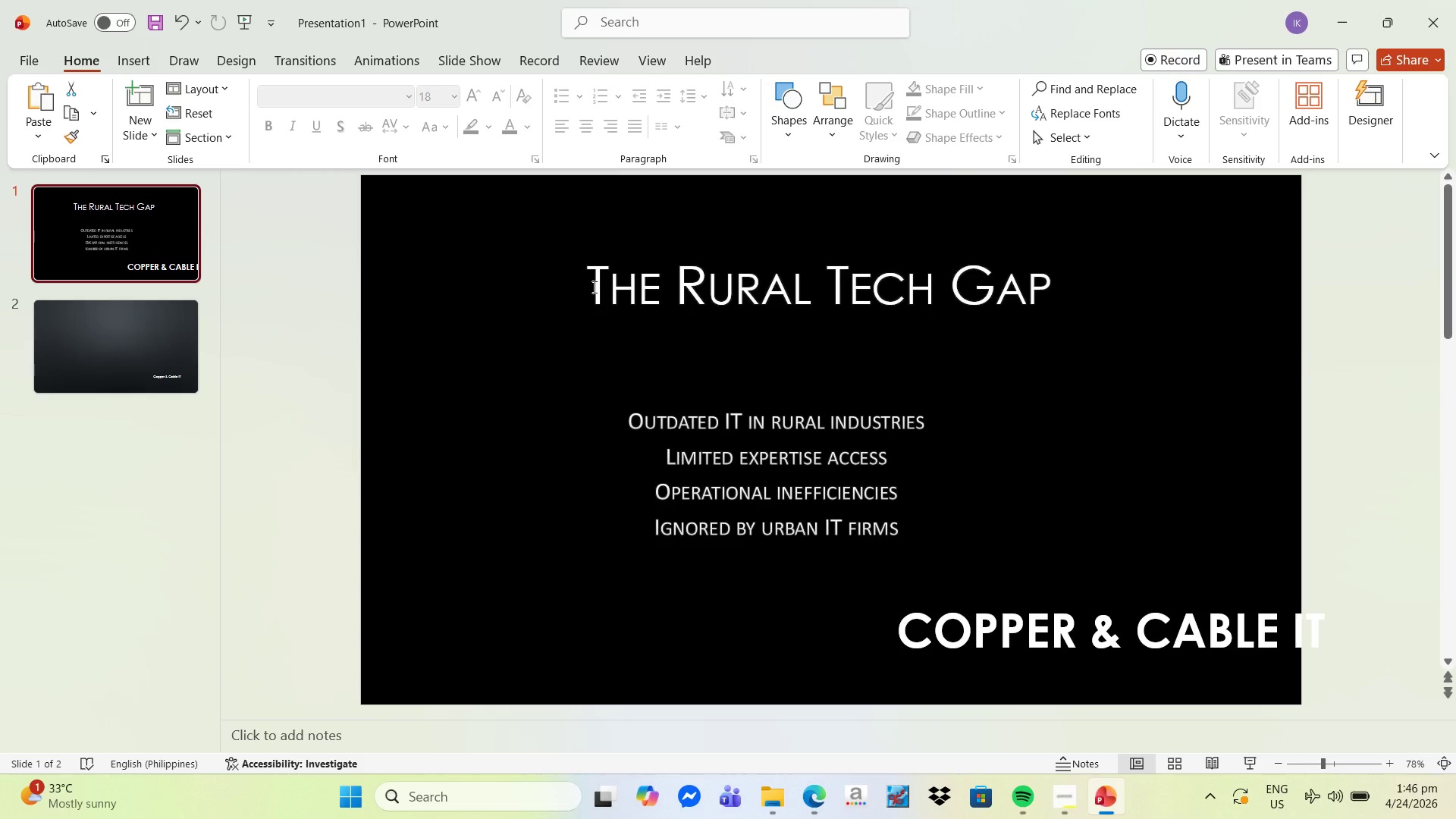 
left_click_drag(start_coordinate=[593, 287], to_coordinate=[1043, 335])
 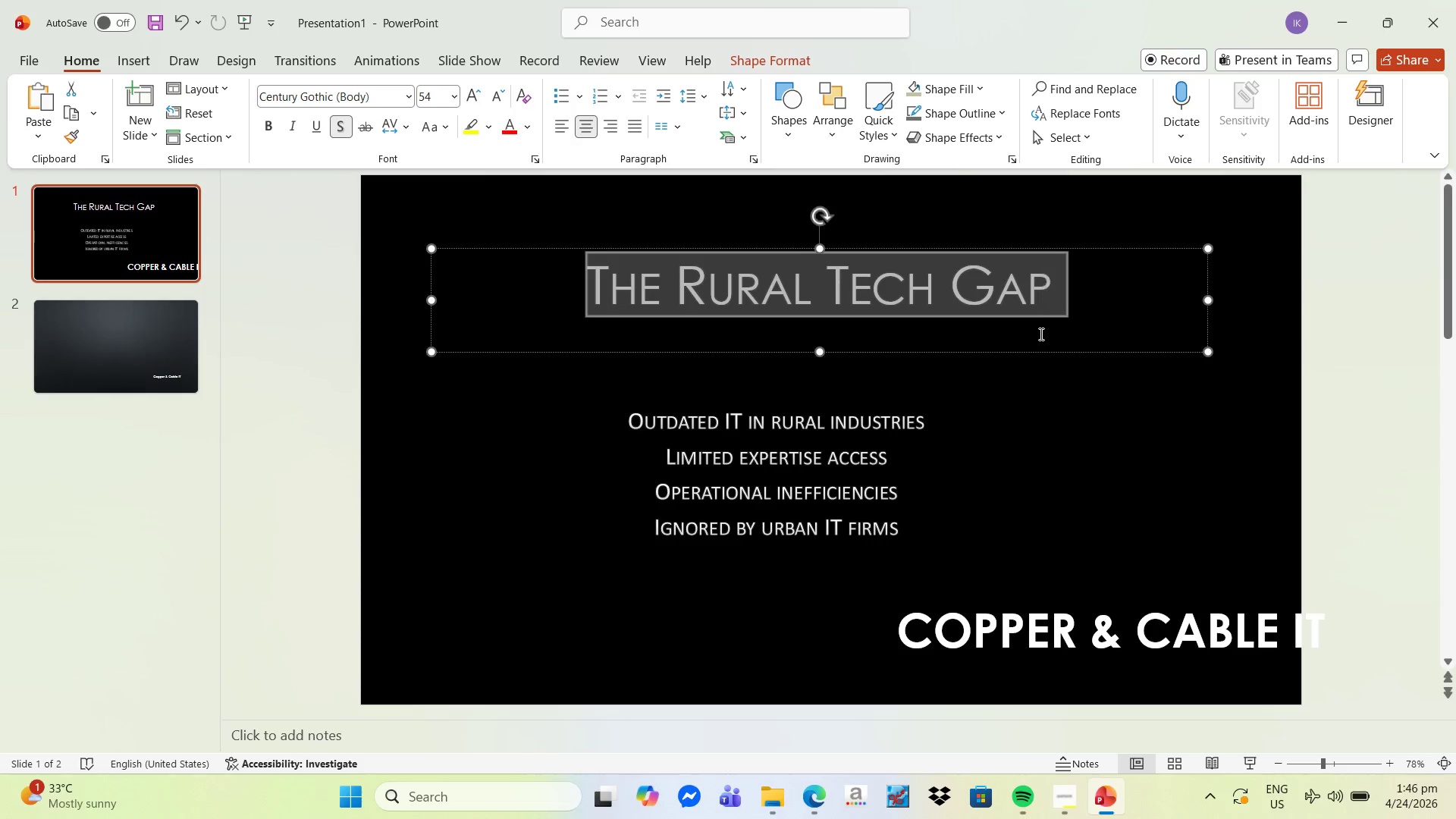 
key(Control+C)
 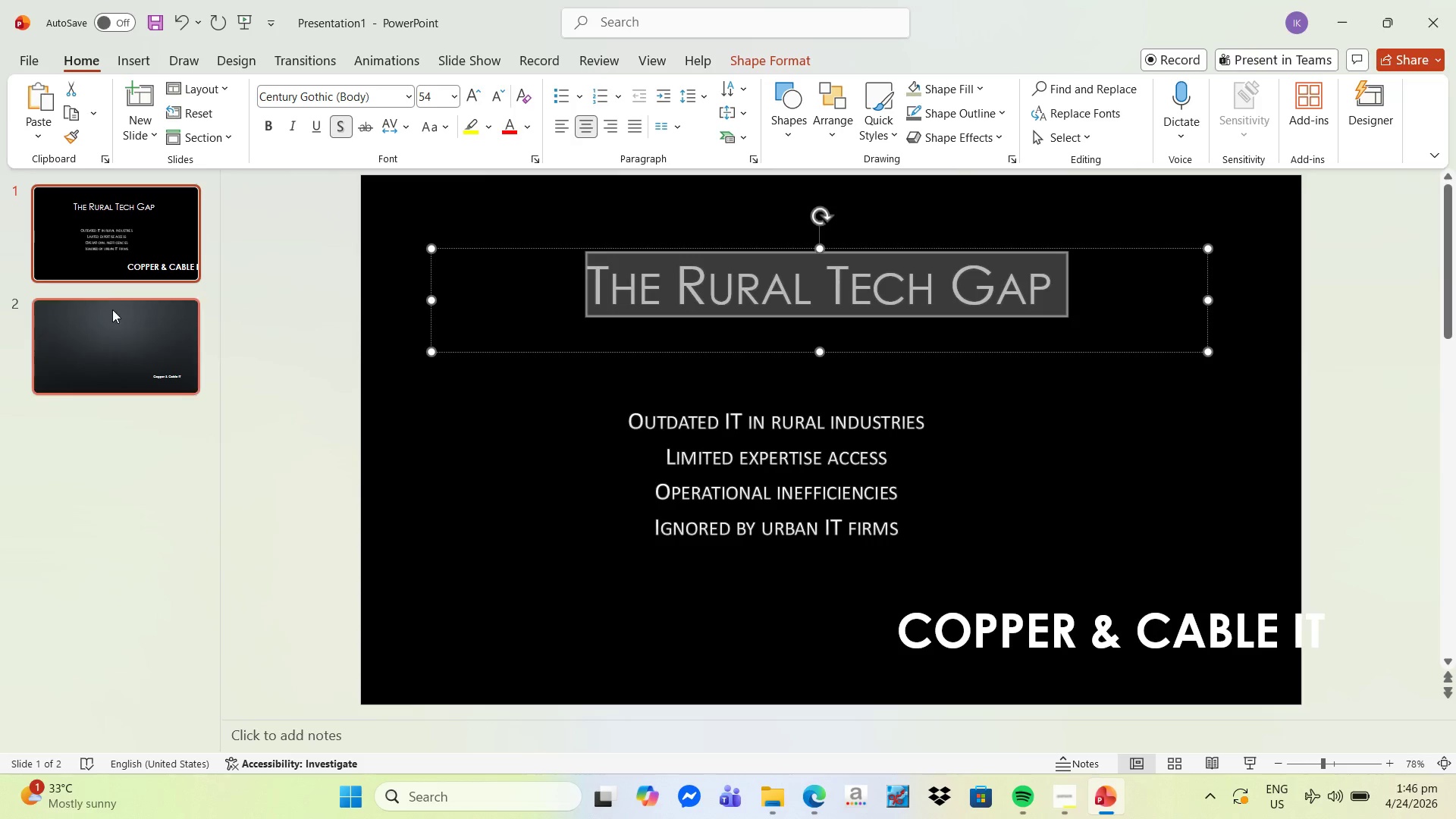 
left_click([112, 309])
 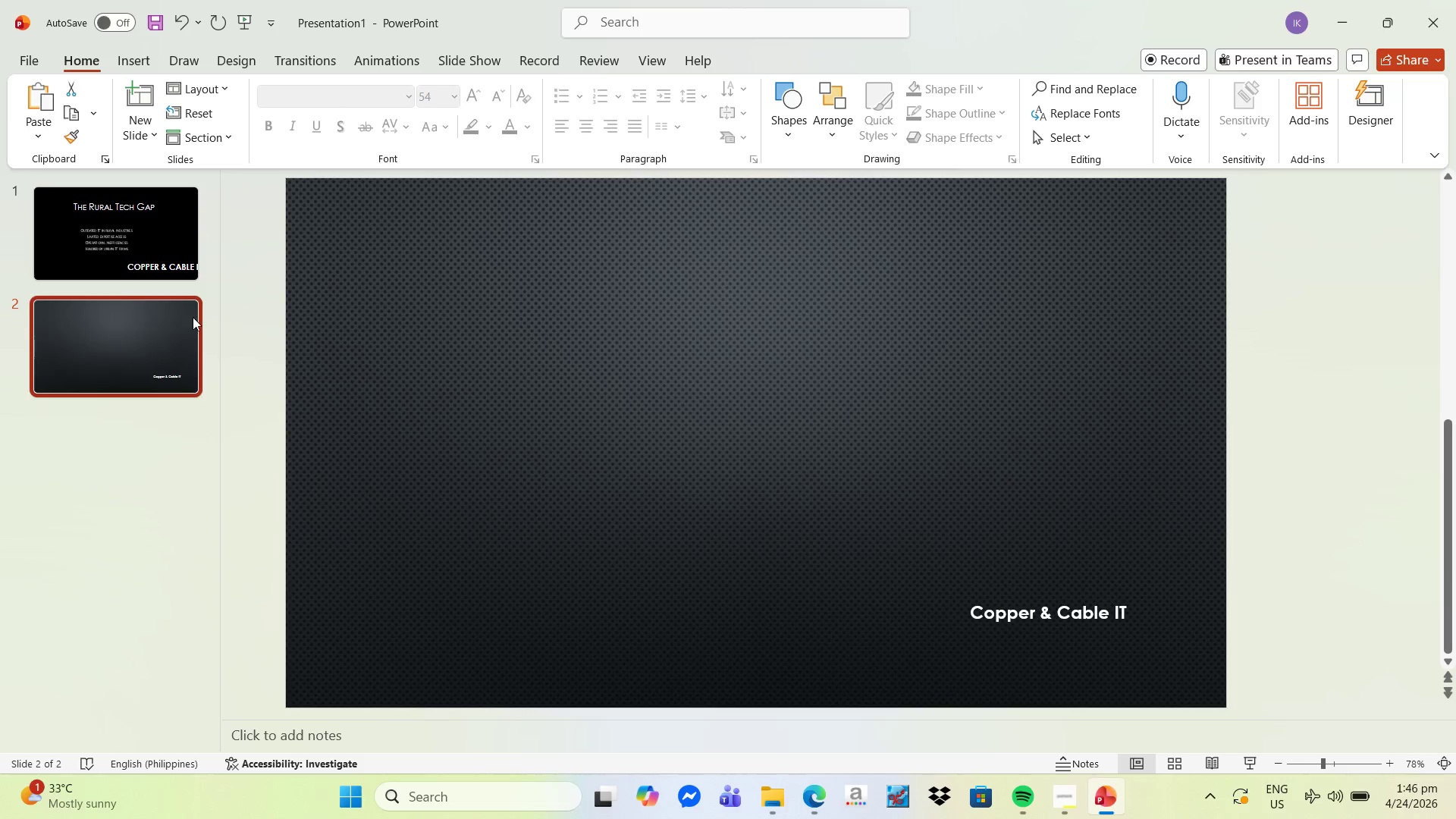 
key(Control+V)
 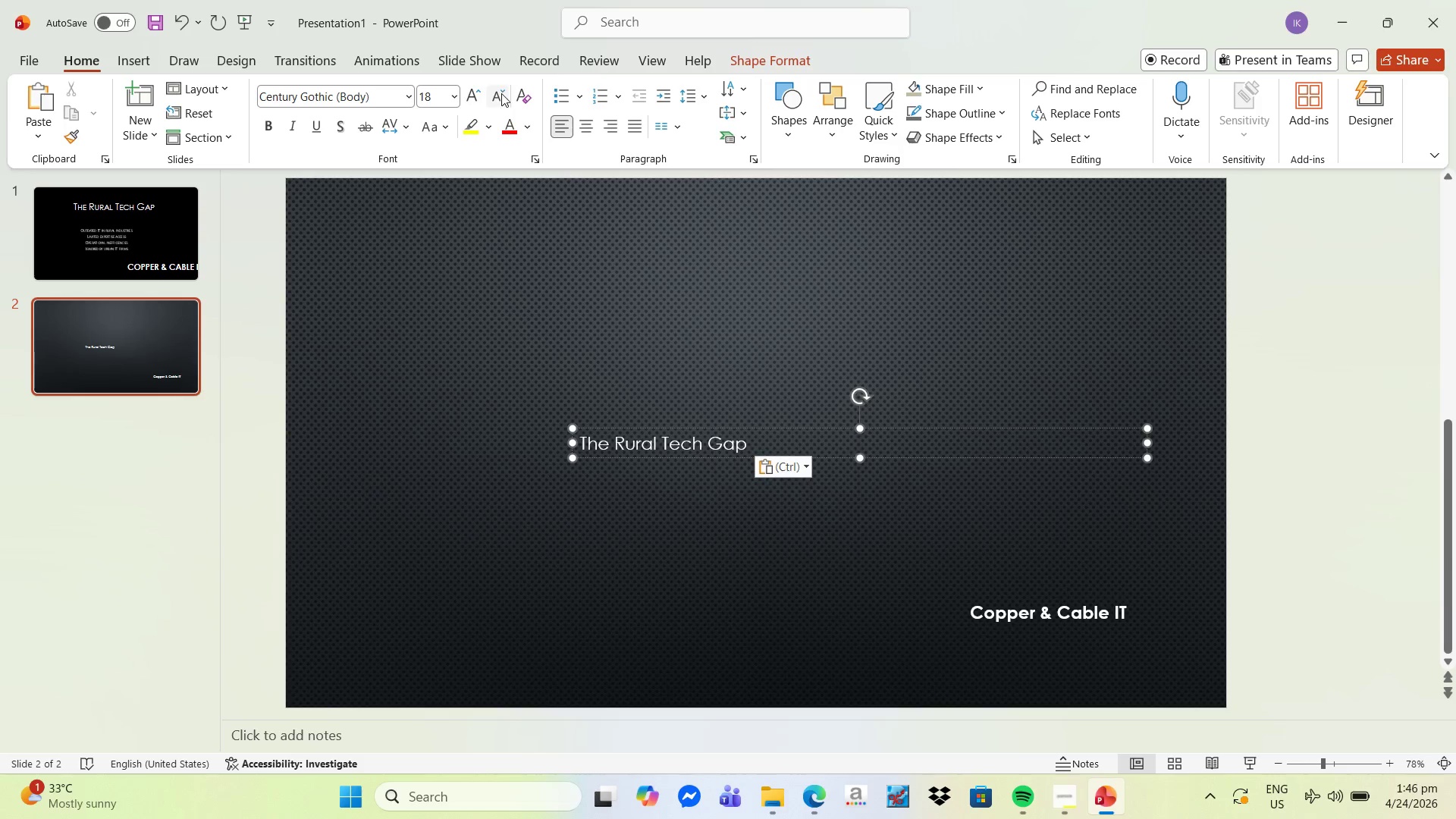 
double_click([473, 97])
 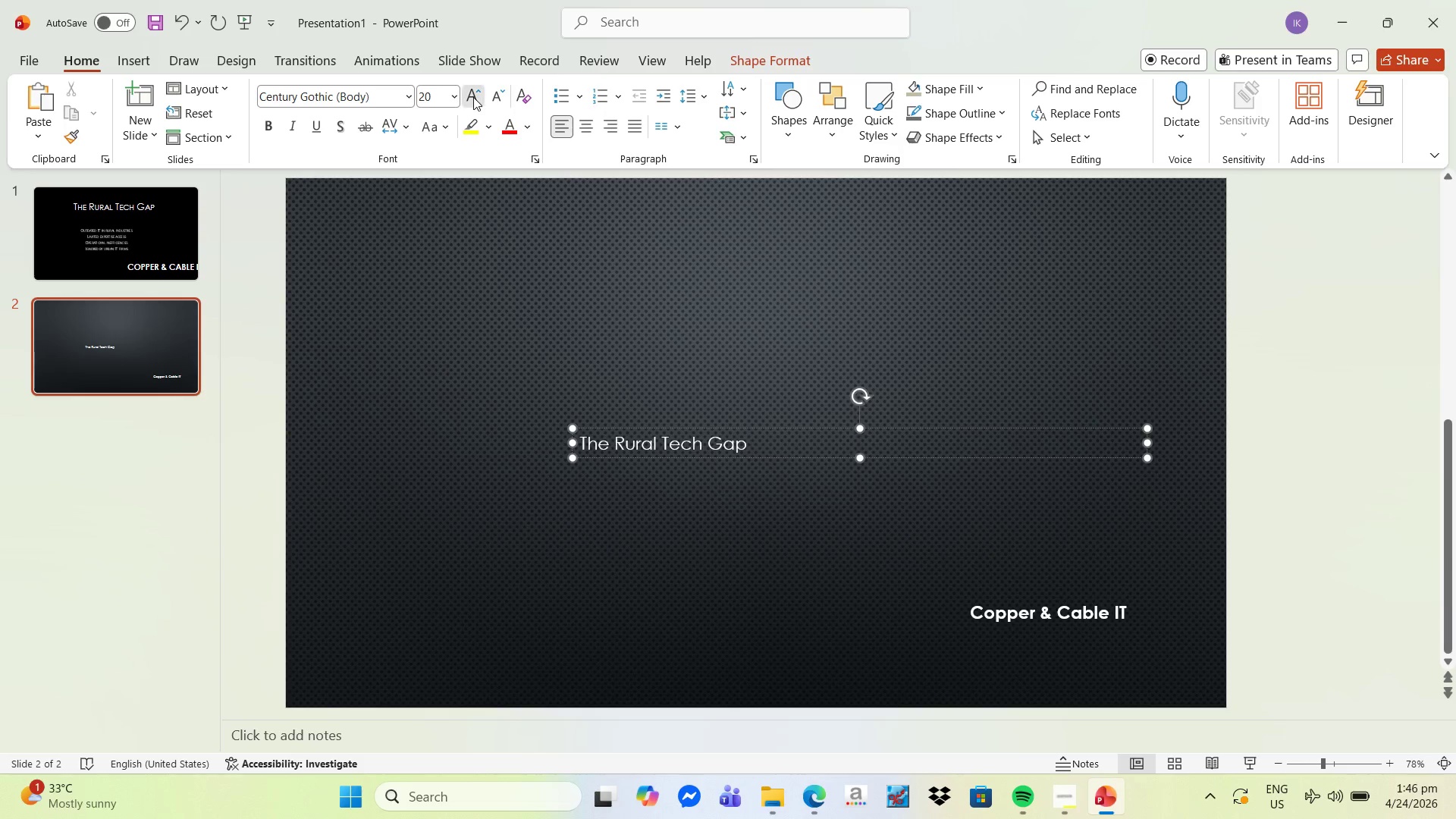 
triple_click([473, 97])
 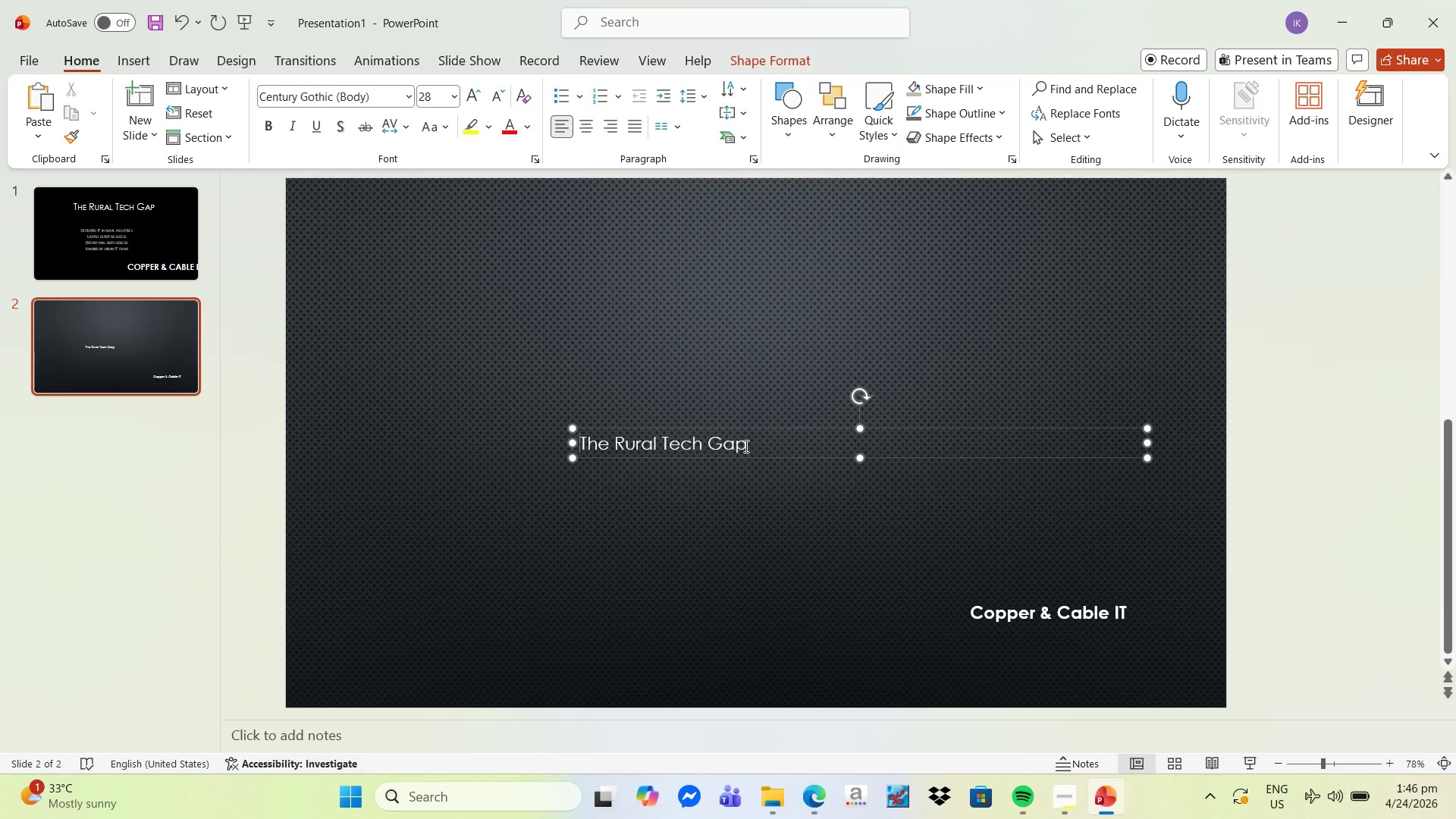 
left_click_drag(start_coordinate=[745, 446], to_coordinate=[504, 428])
 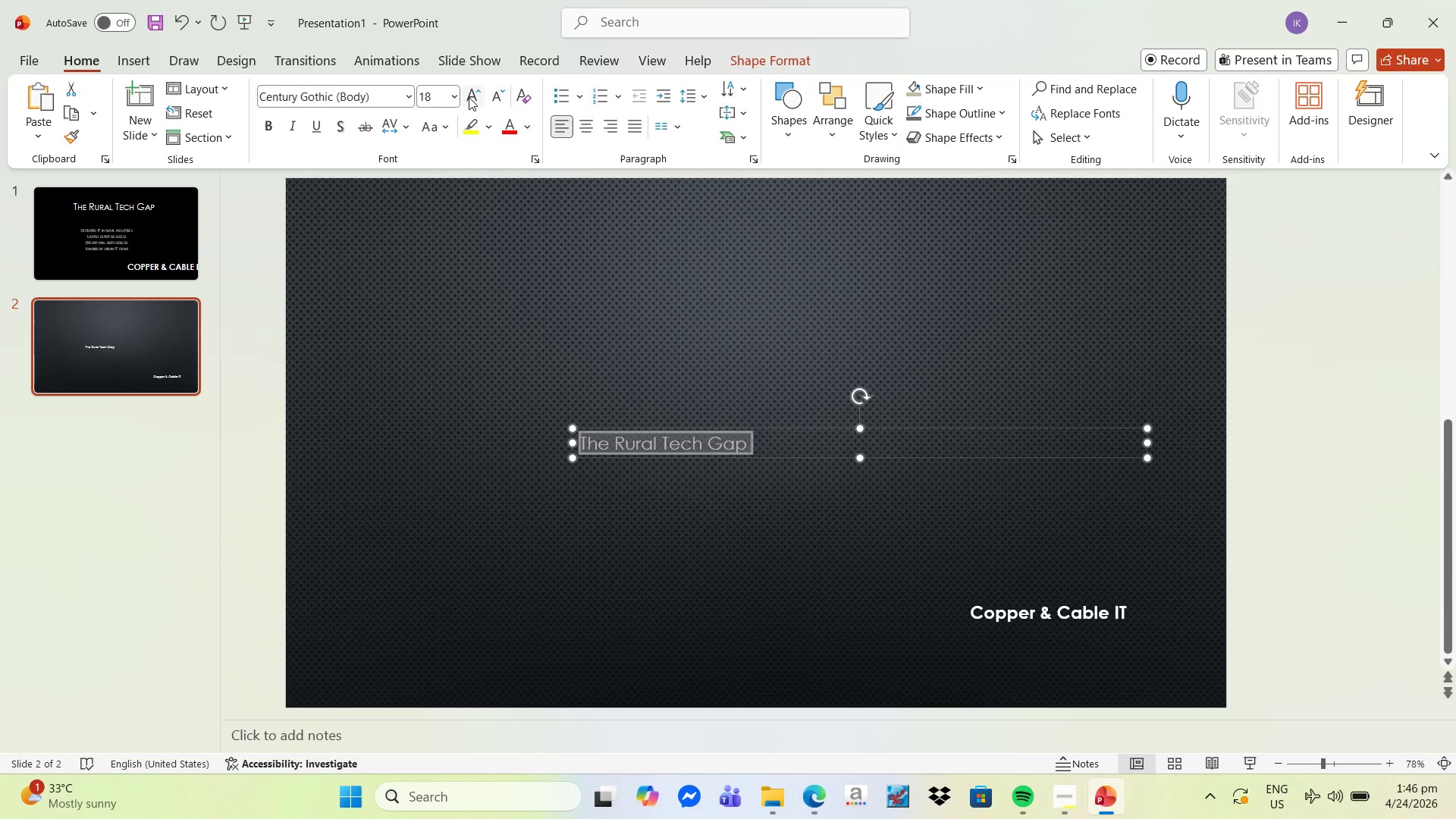 
double_click([469, 97])
 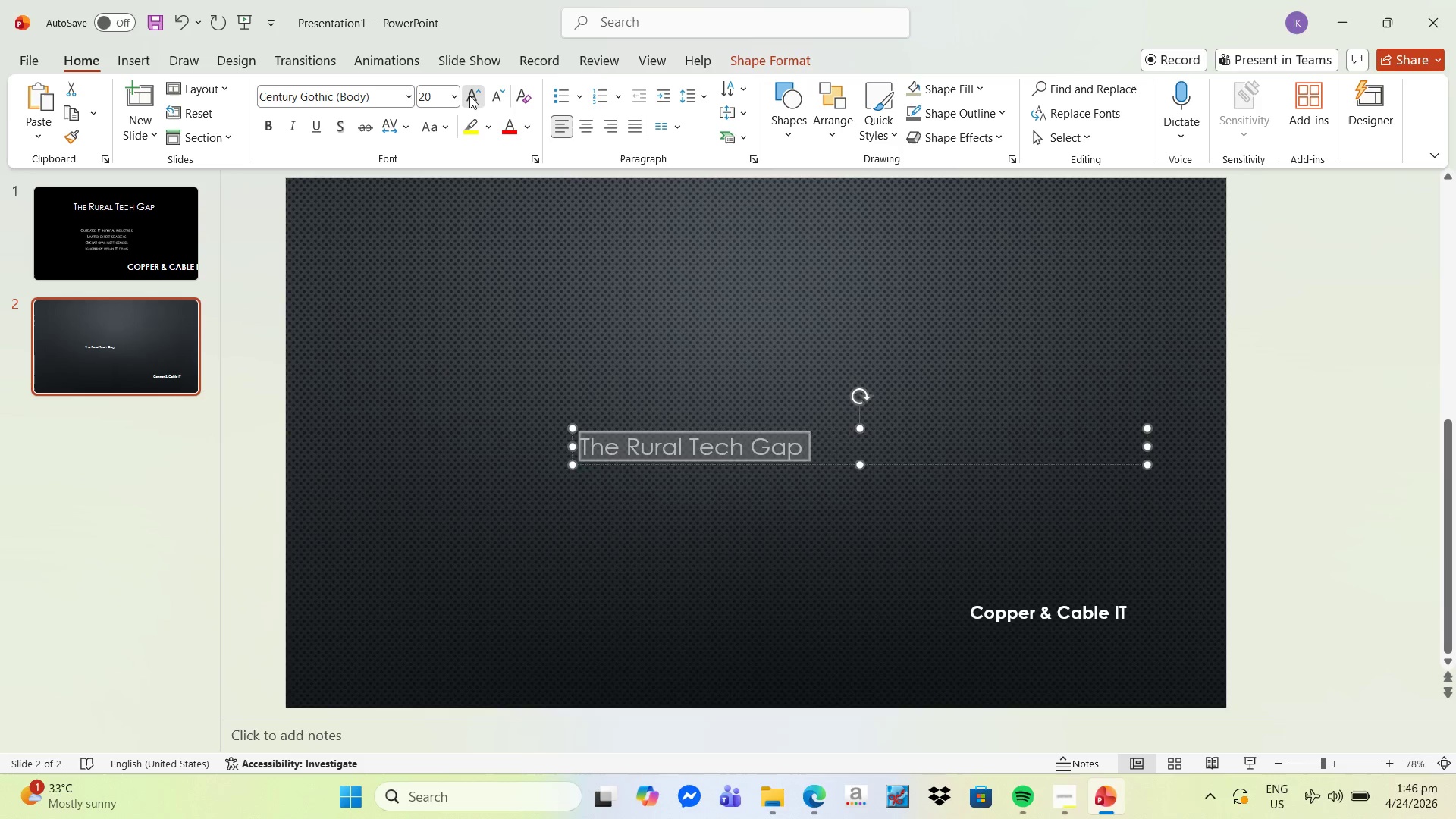 
triple_click([469, 96])
 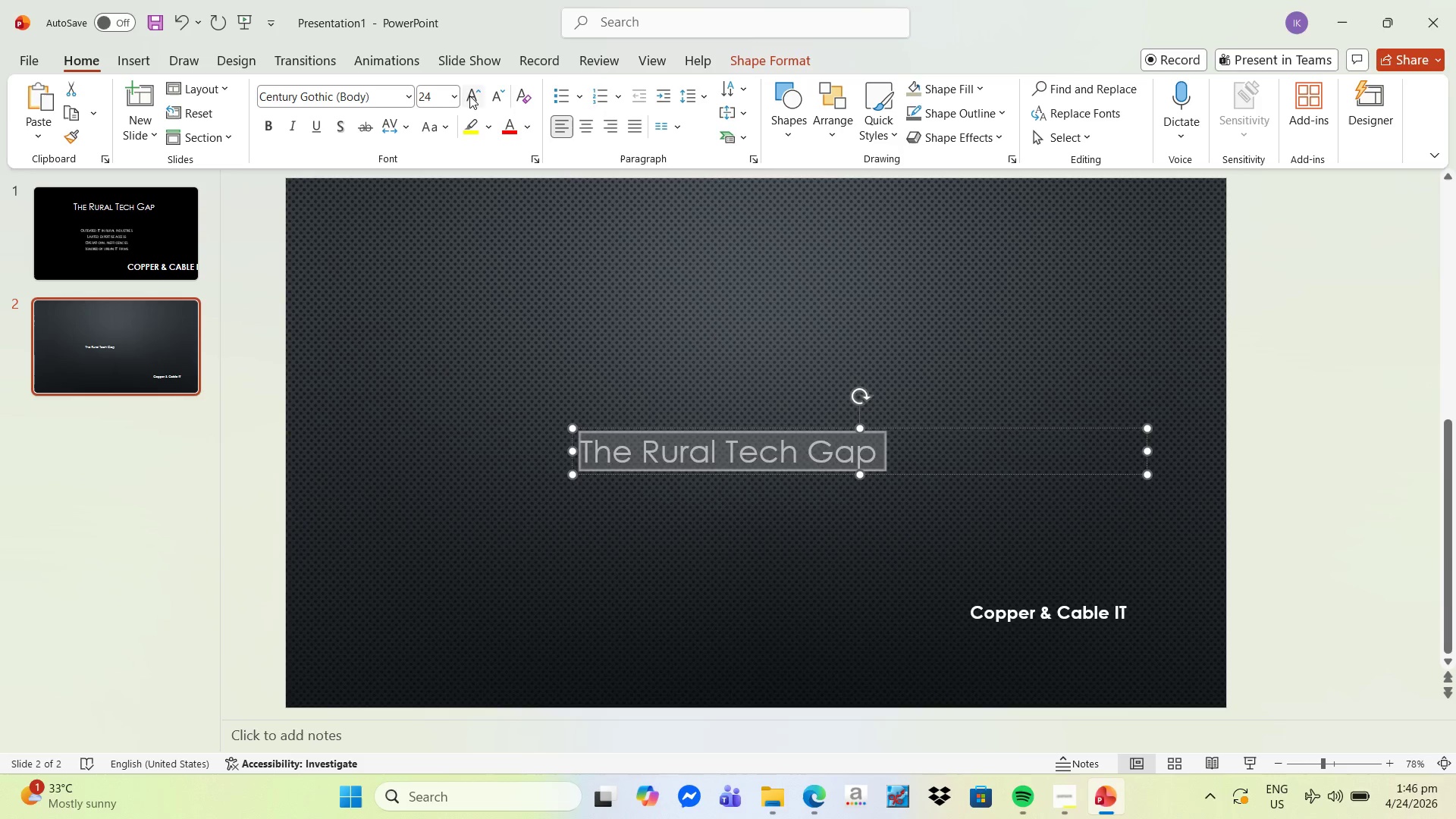 
triple_click([469, 96])
 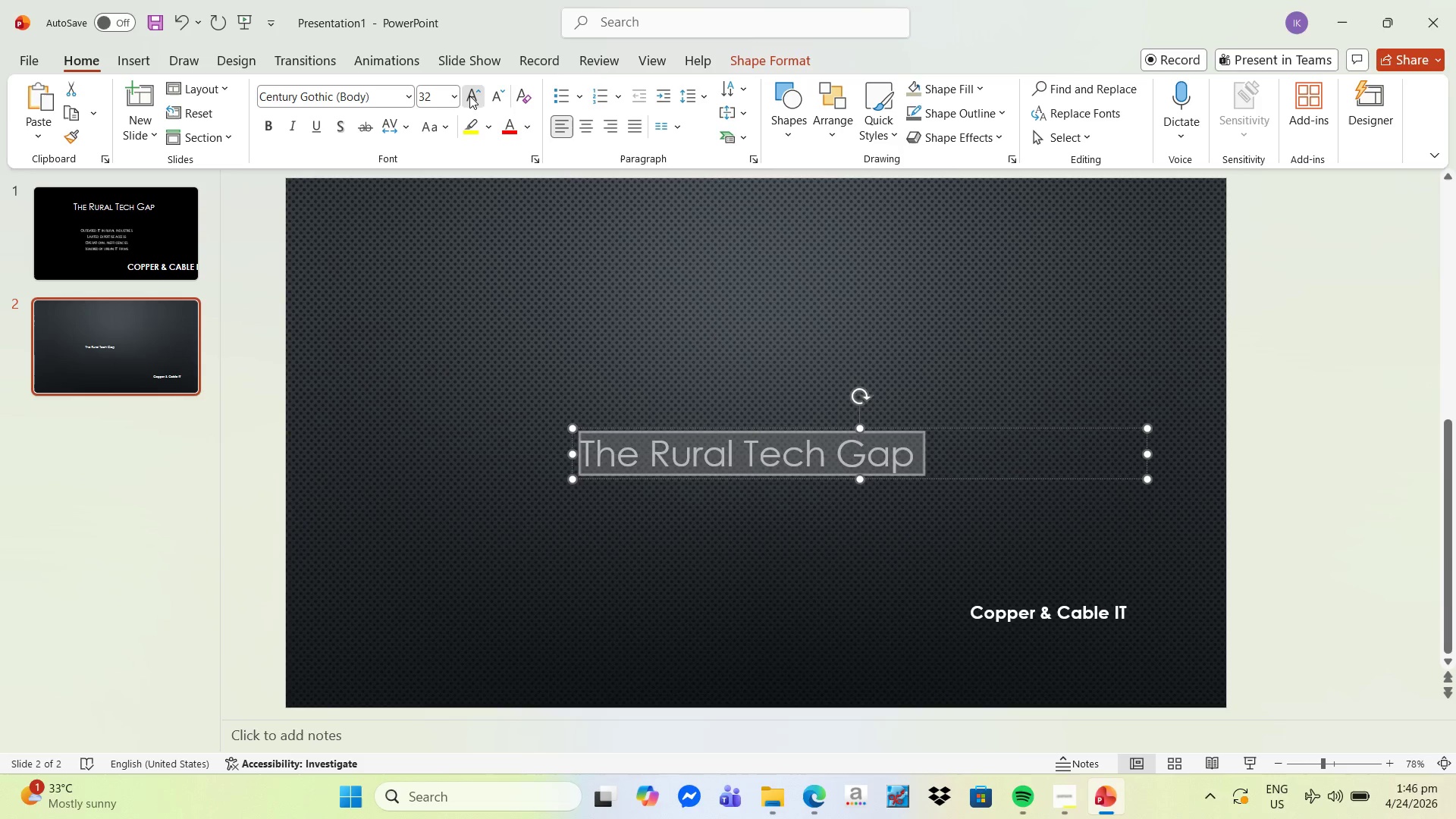 
triple_click([469, 96])
 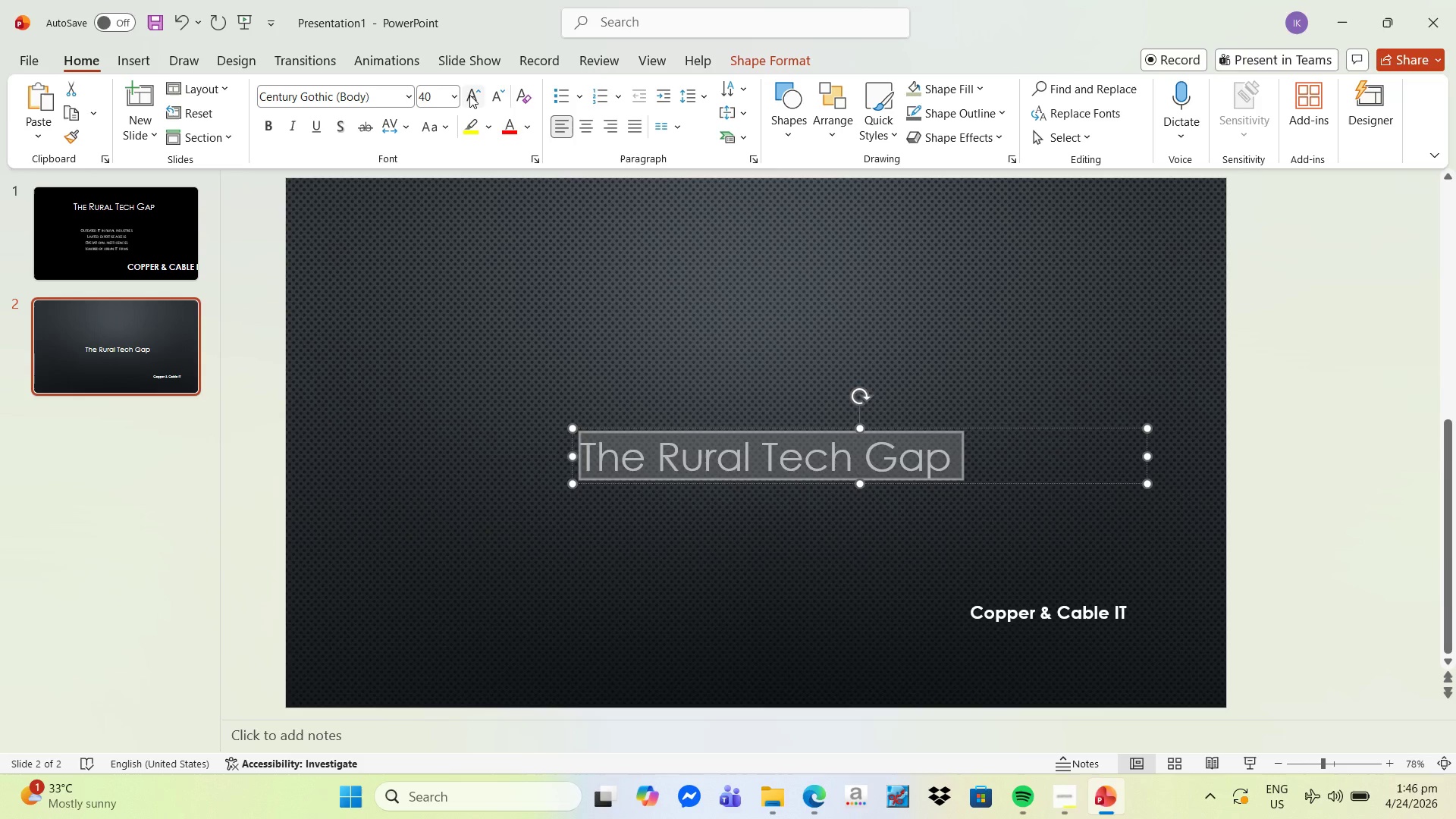 
double_click([469, 95])
 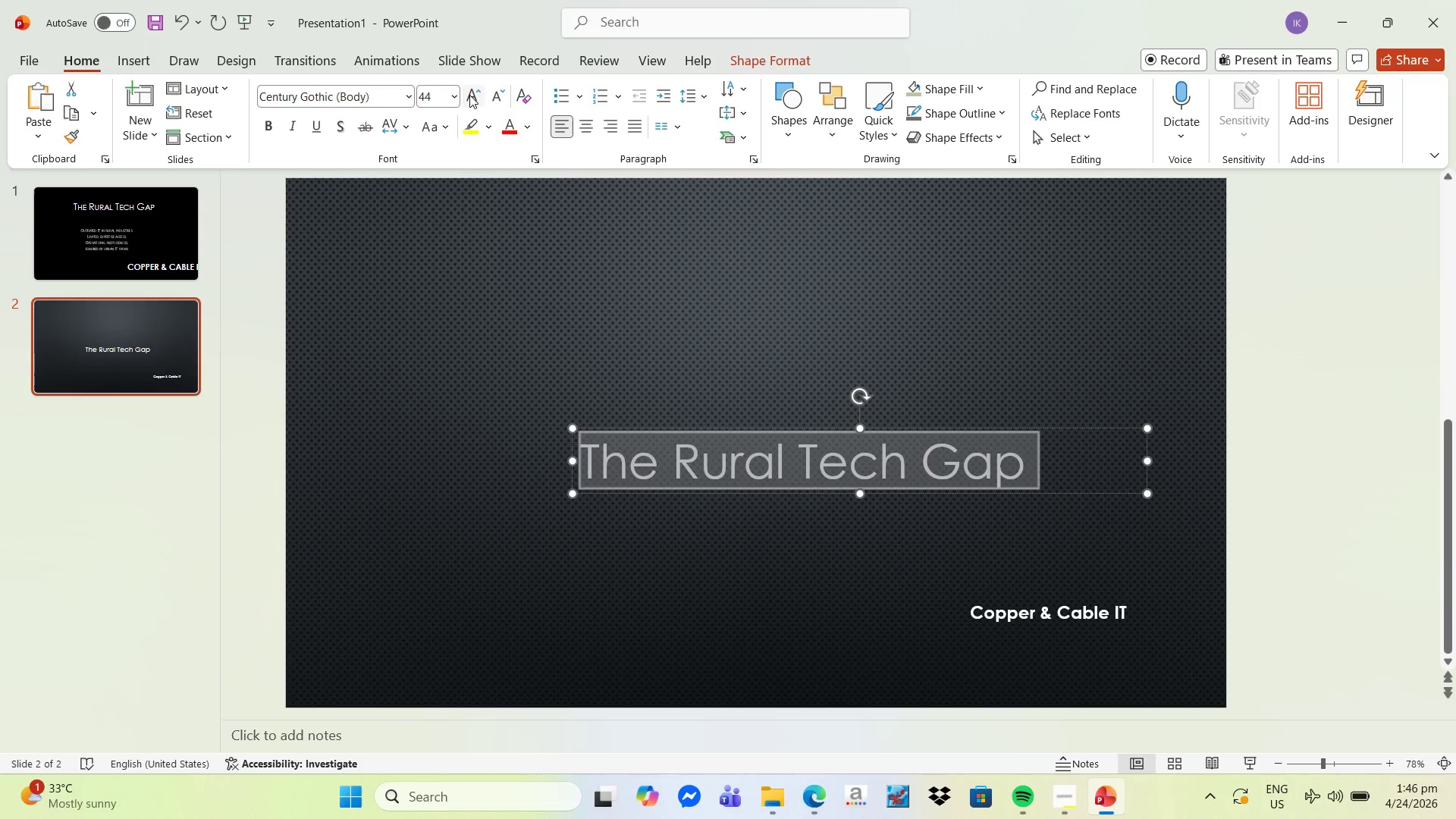 
triple_click([469, 95])
 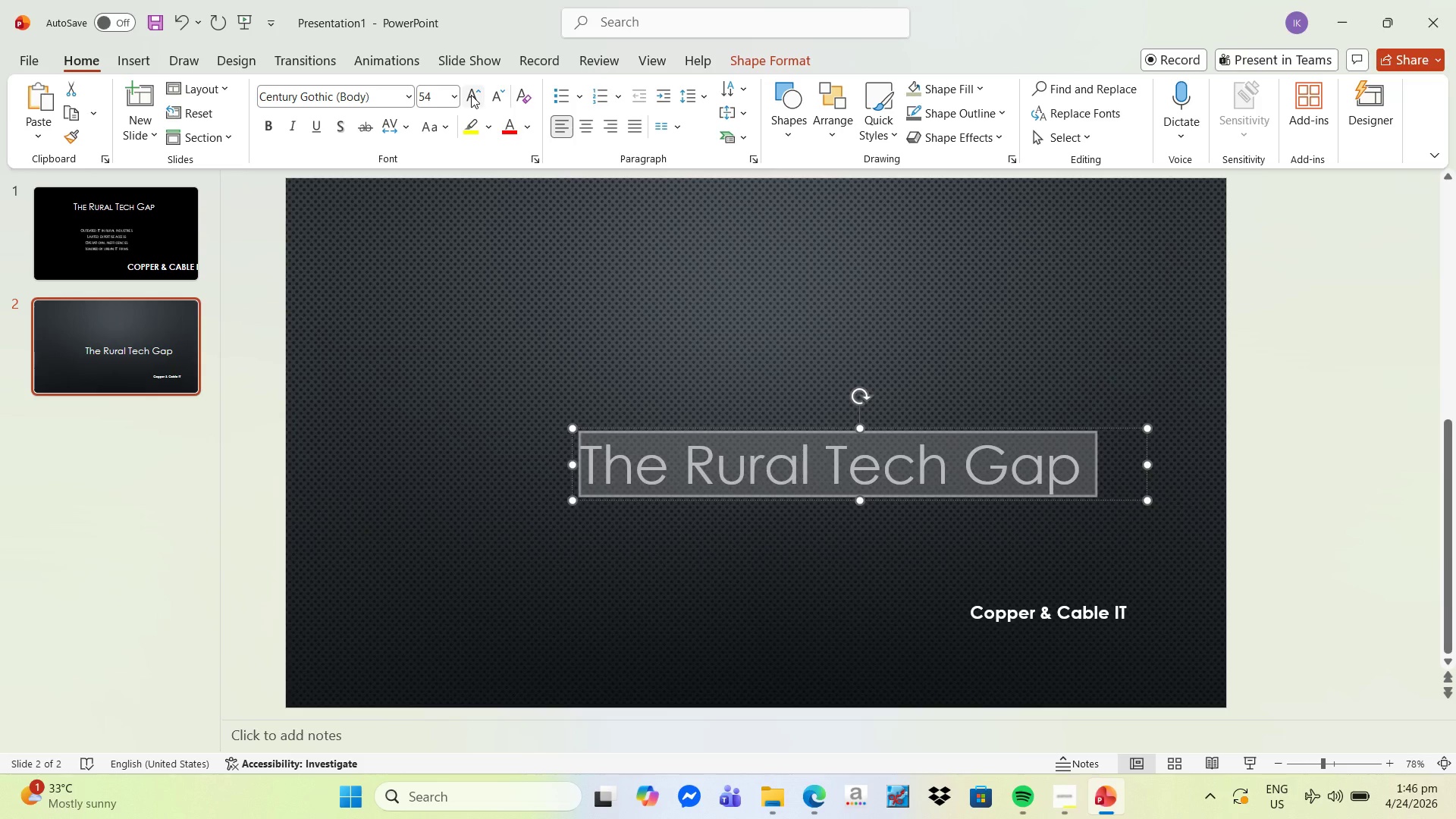 
left_click([471, 95])
 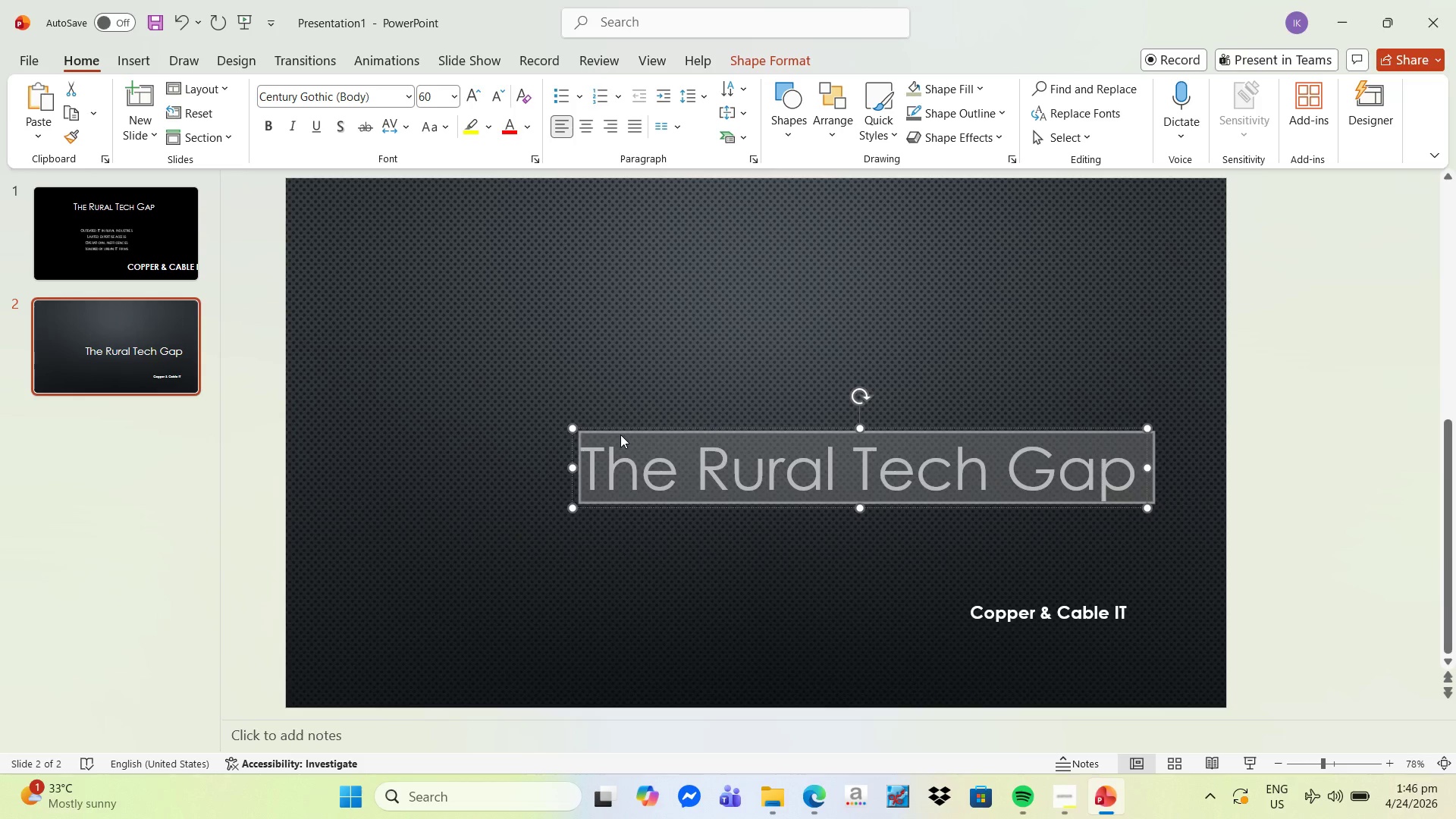 
left_click_drag(start_coordinate=[620, 431], to_coordinate=[497, 260])
 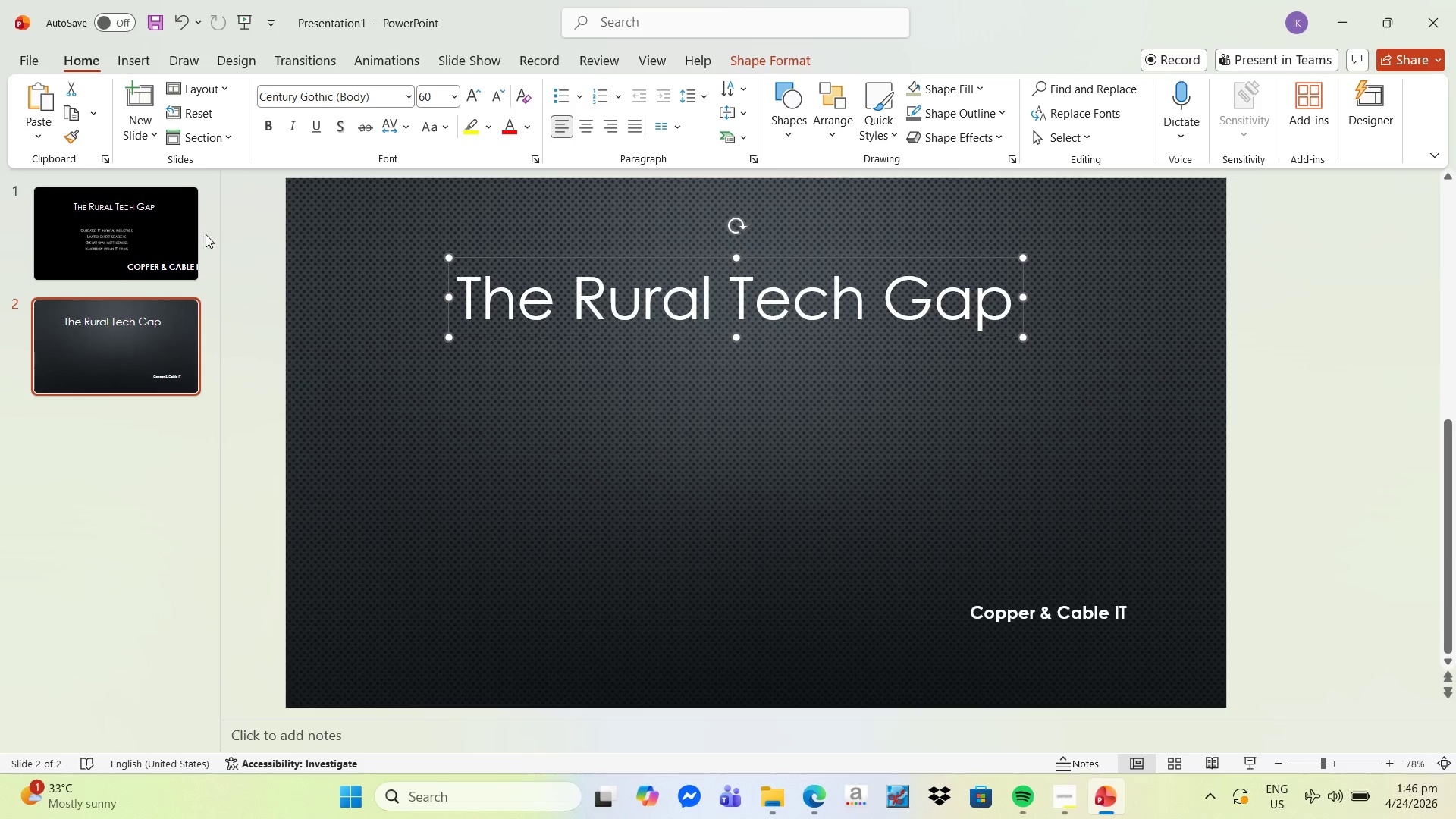 
left_click([133, 231])
 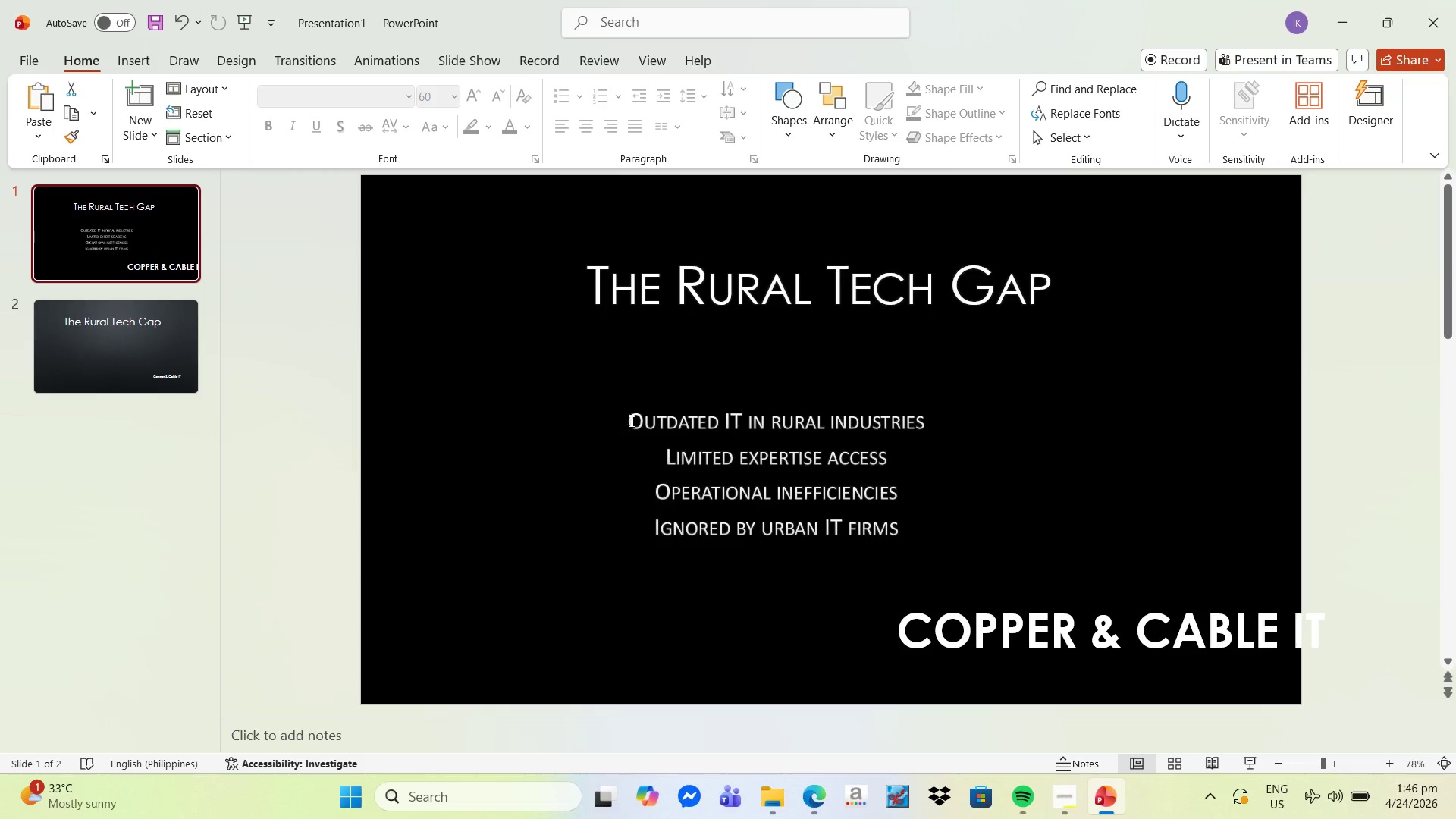 
left_click_drag(start_coordinate=[631, 422], to_coordinate=[899, 524])
 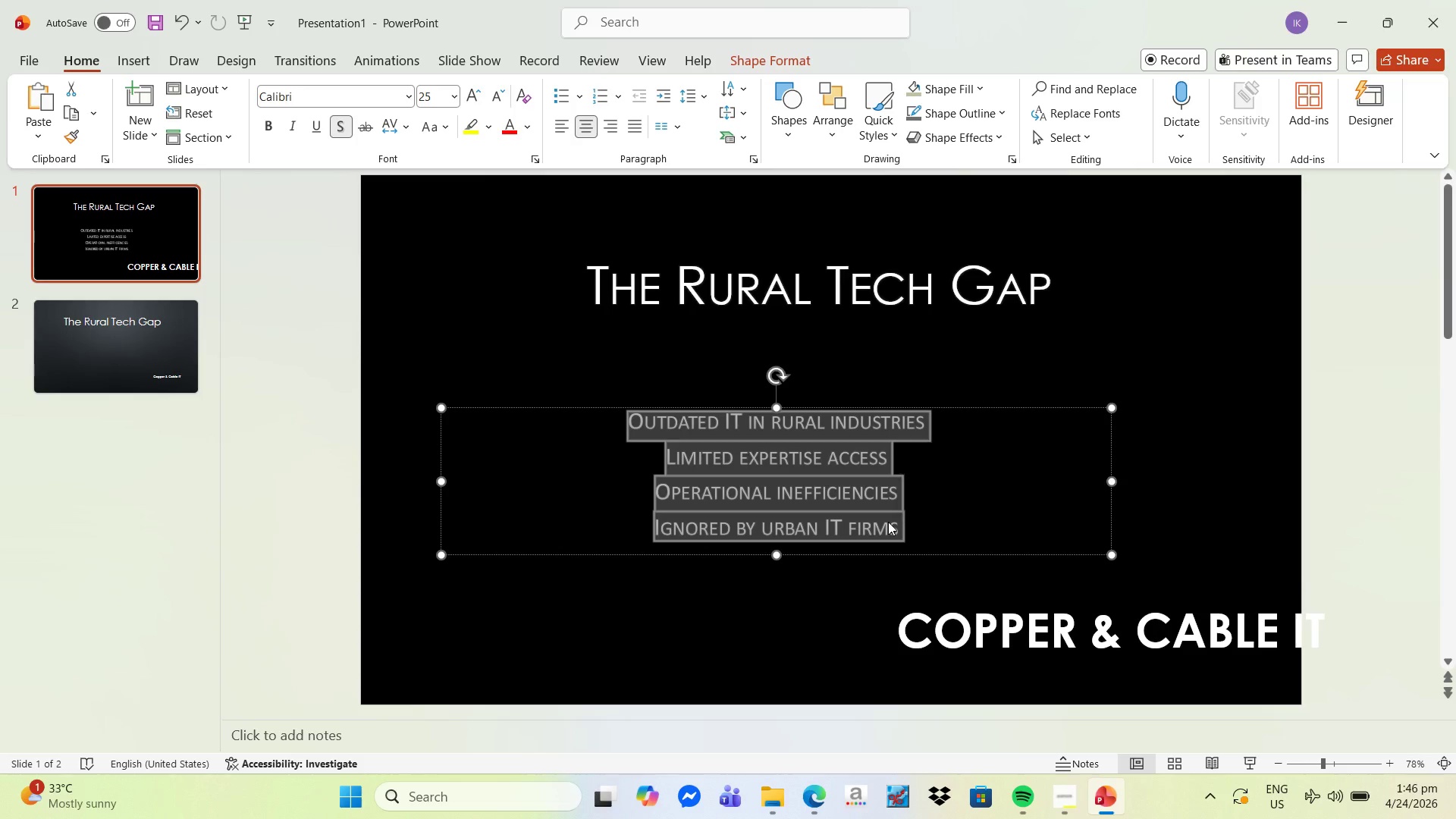 
key(Control+C)
 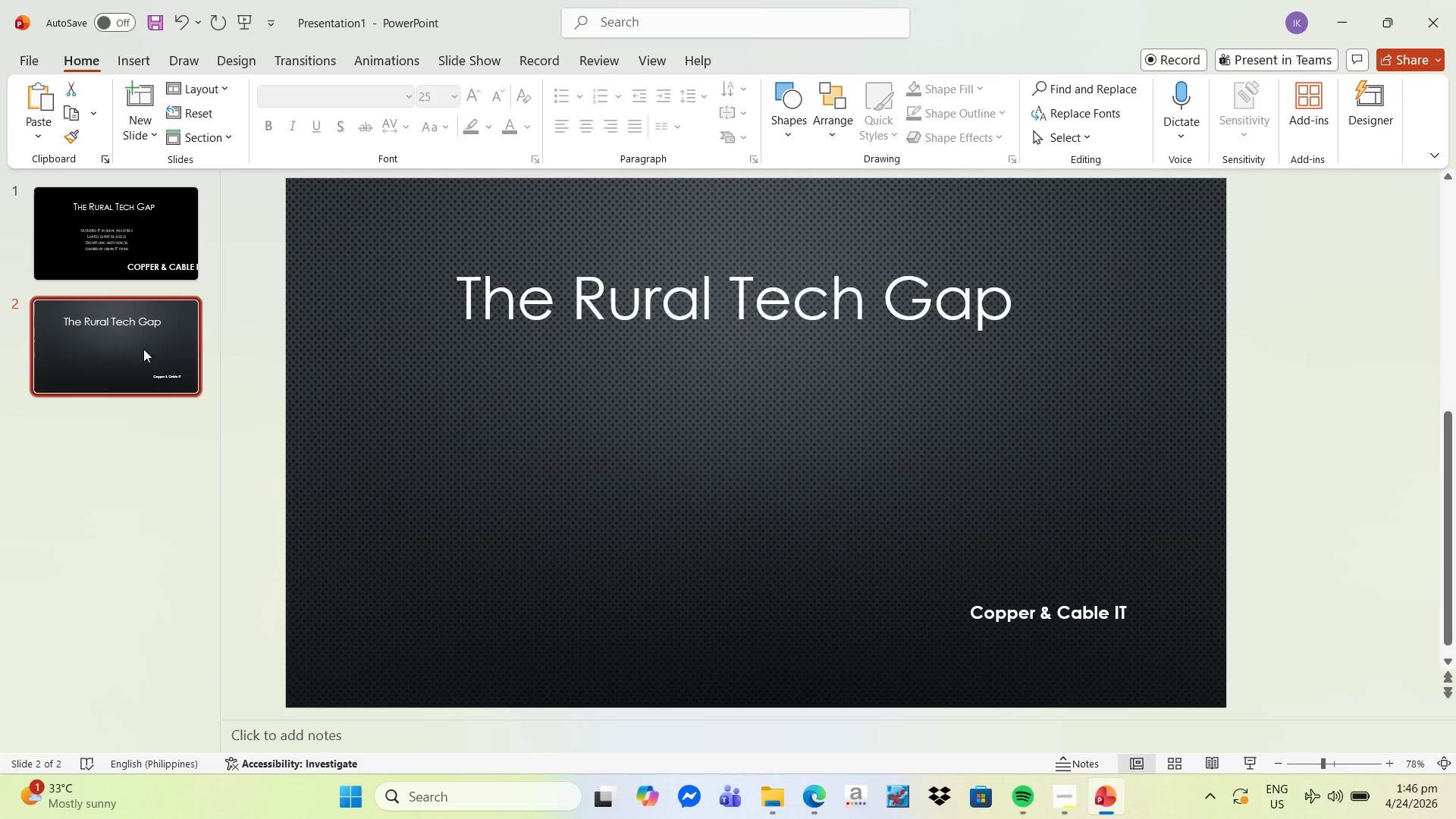 
key(Control+V)
 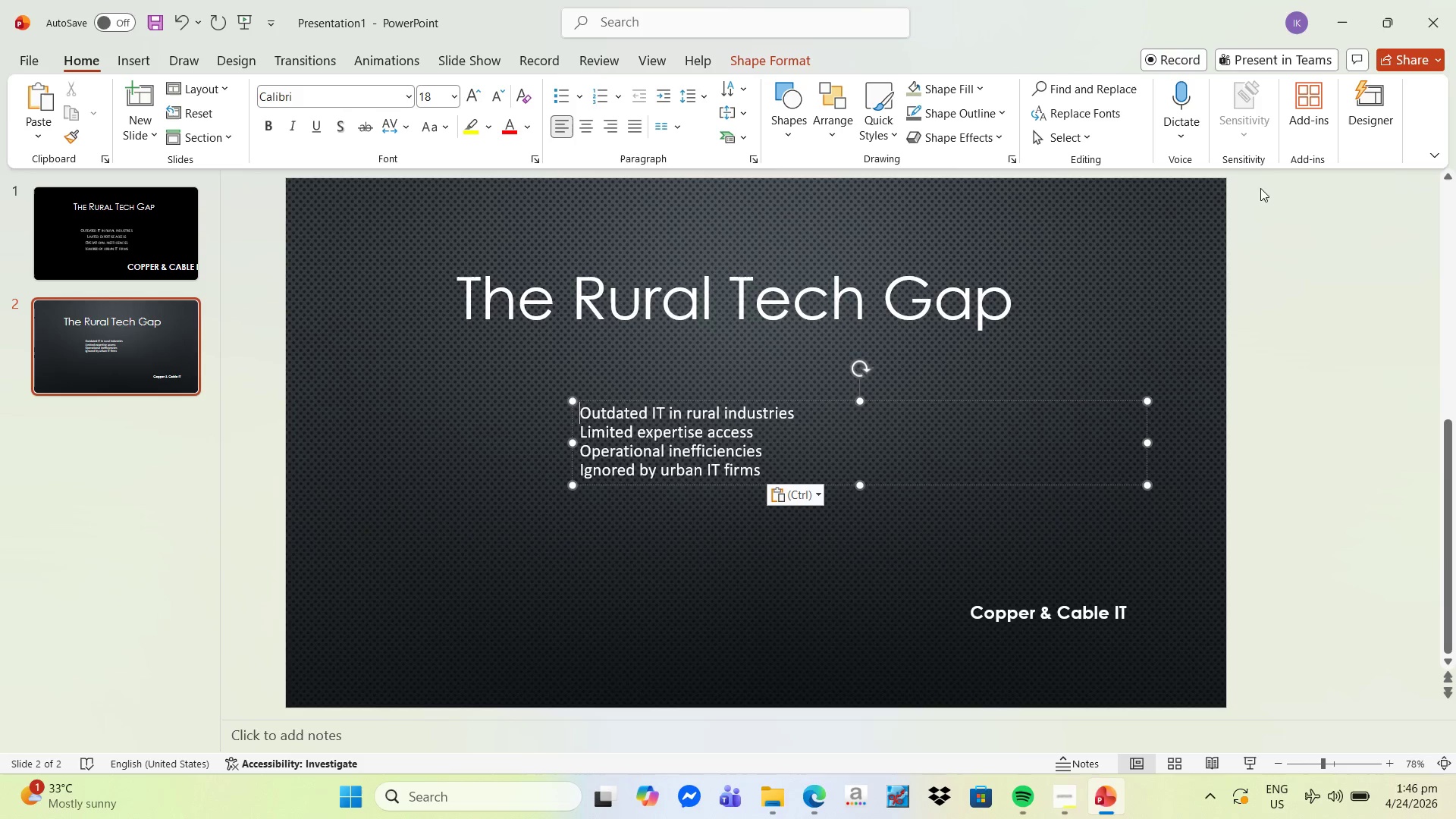 
left_click([1153, 268])
 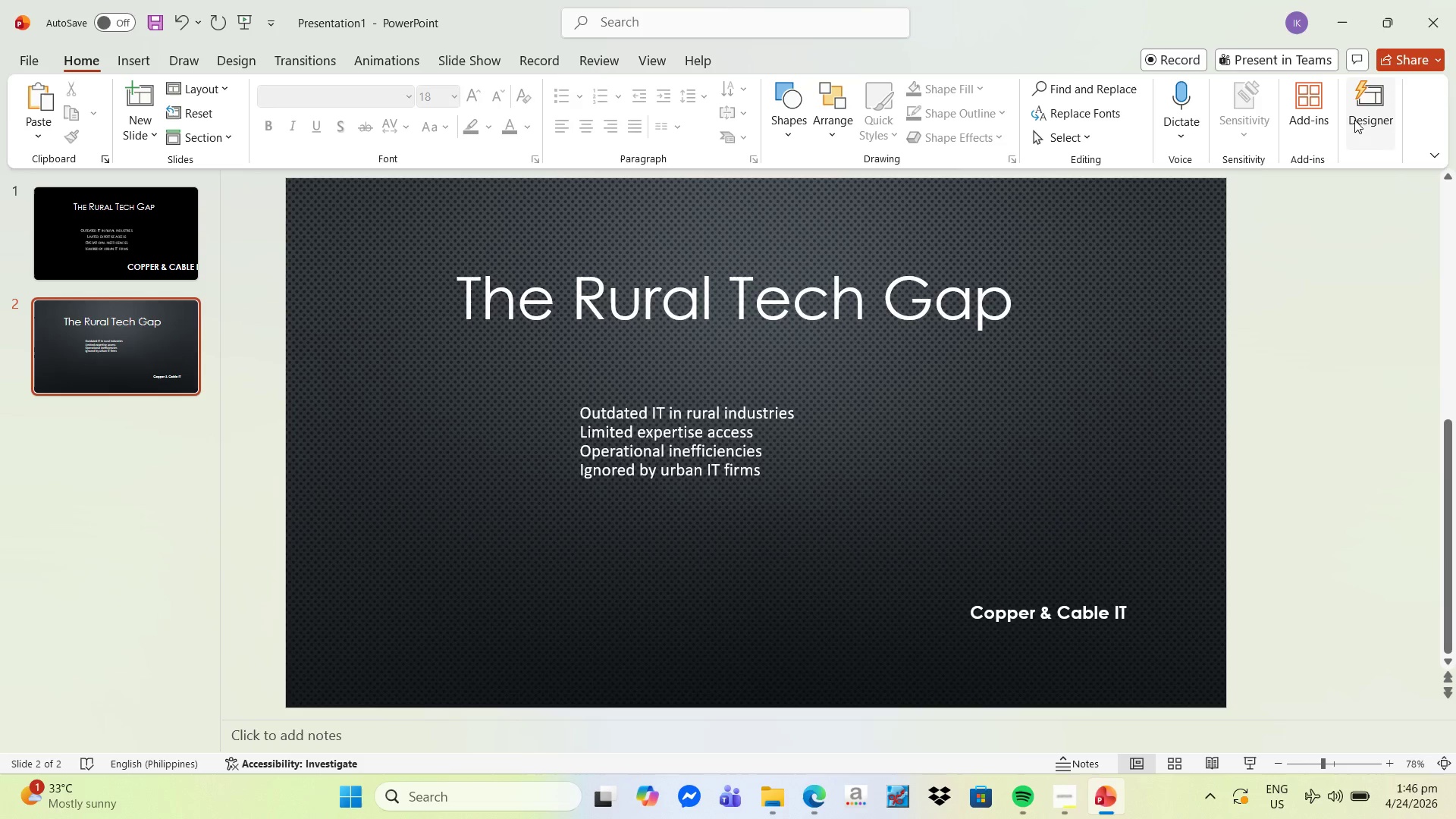 
left_click([1364, 102])
 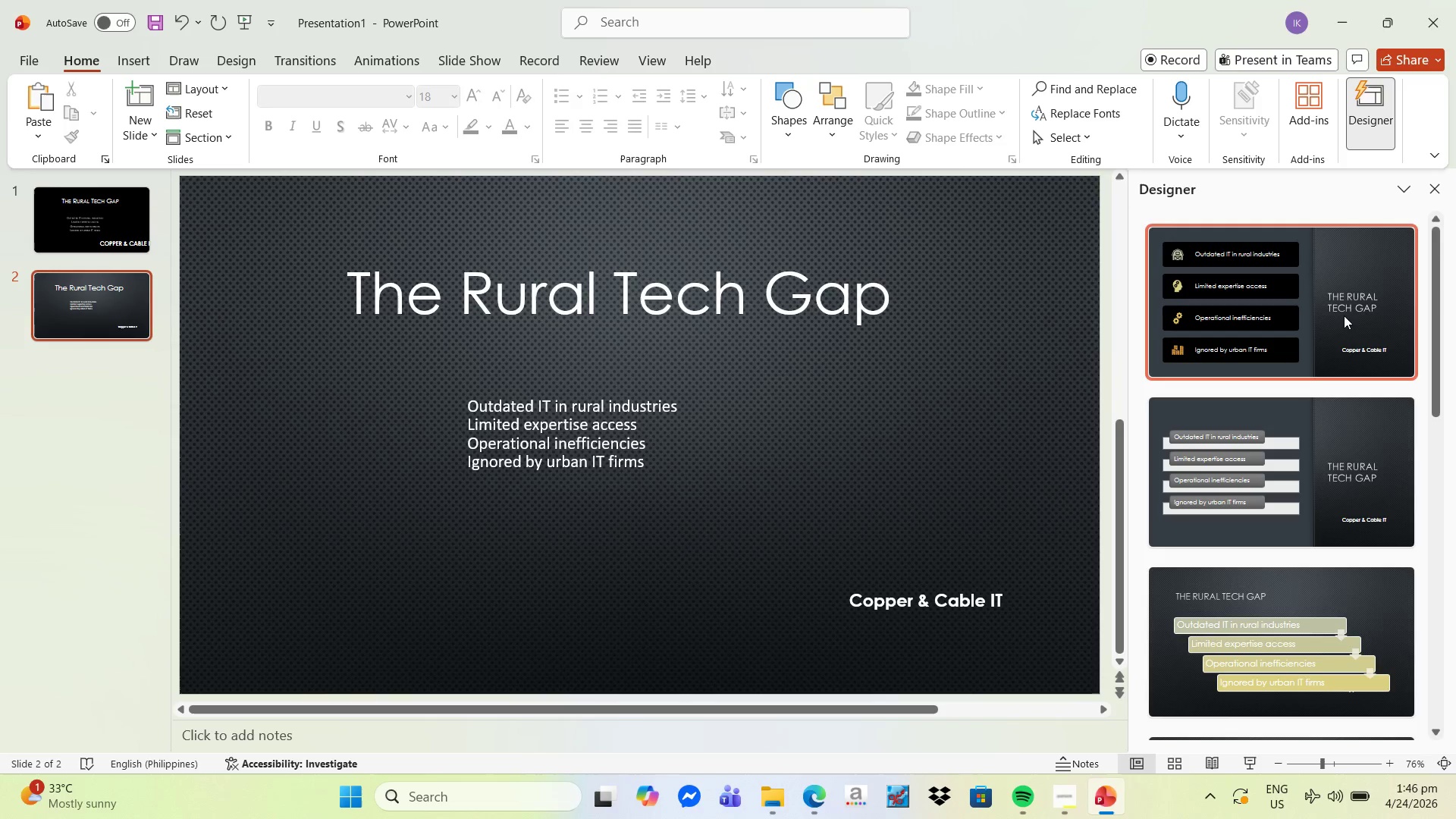 
left_click([1342, 316])
 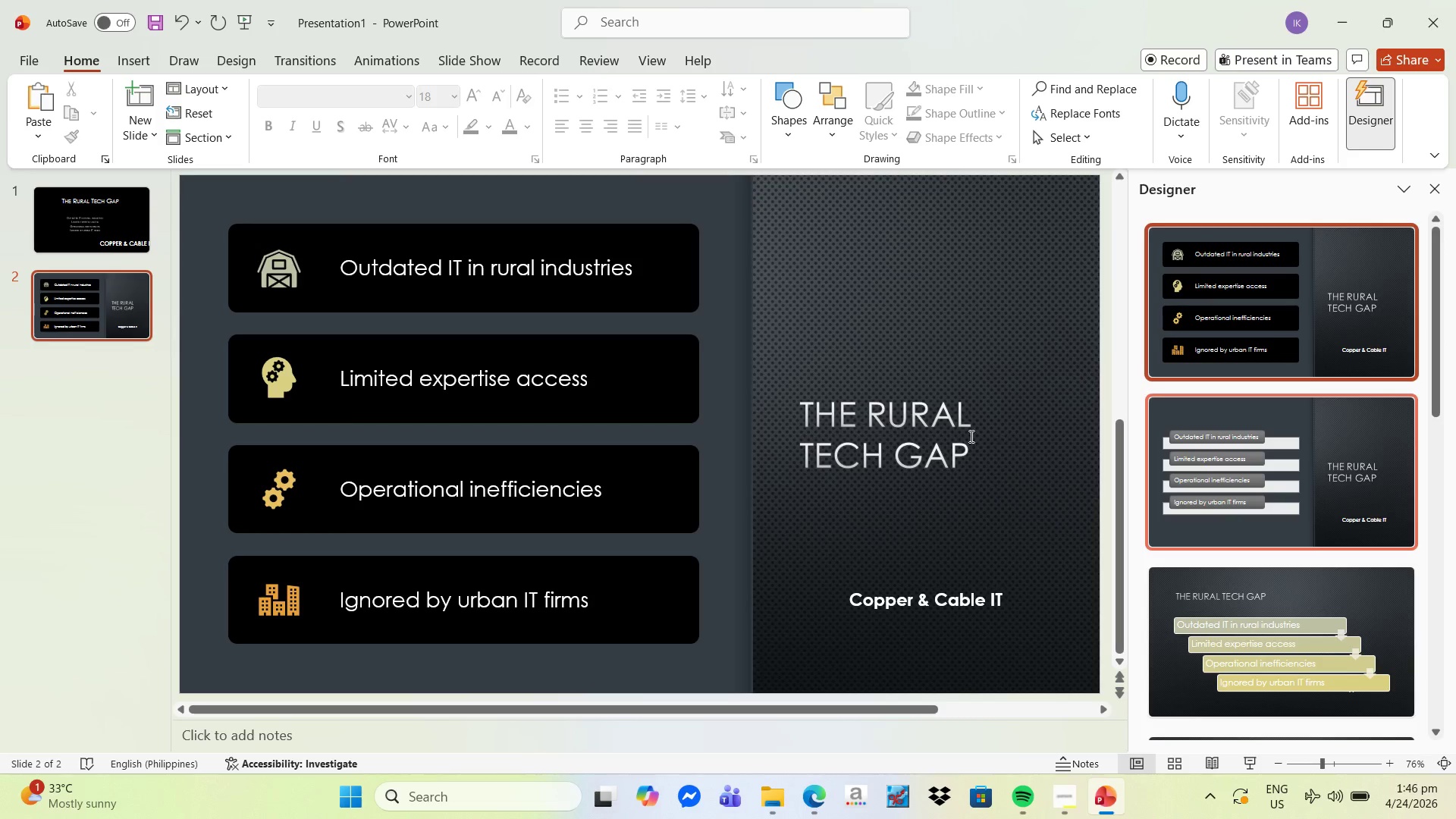 
left_click([967, 439])
 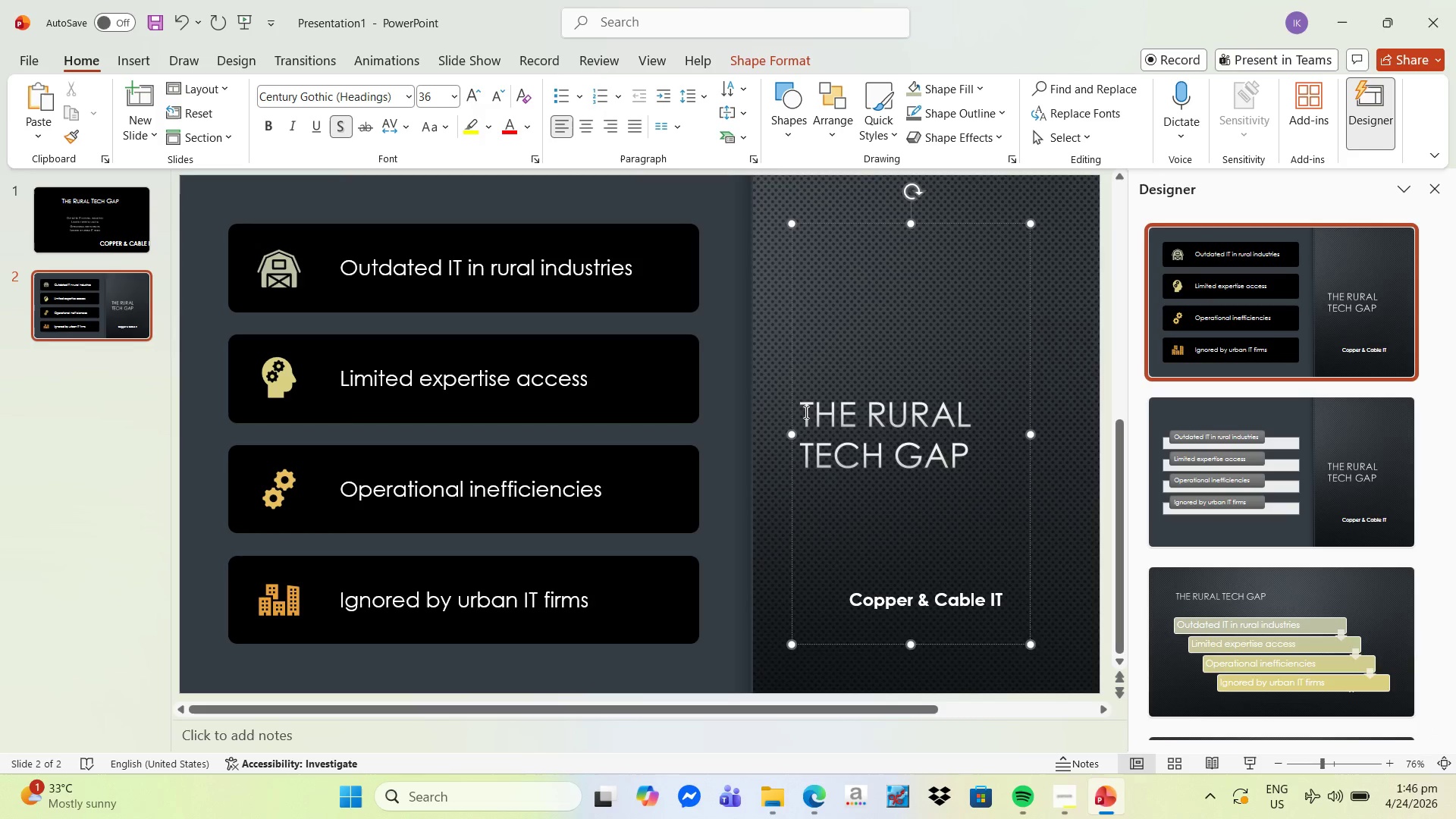 
left_click_drag(start_coordinate=[806, 412], to_coordinate=[986, 488])
 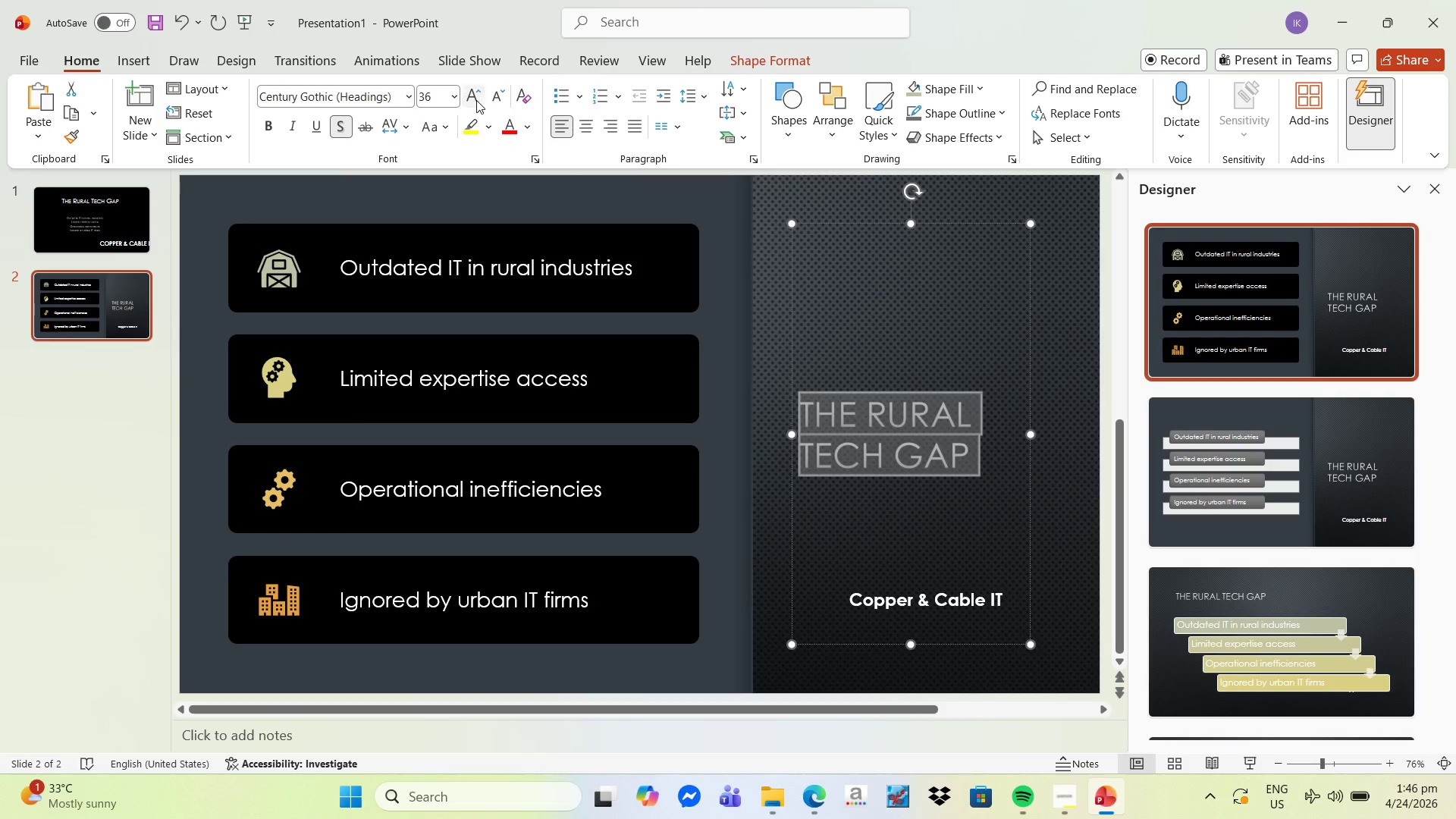 
double_click([476, 100])
 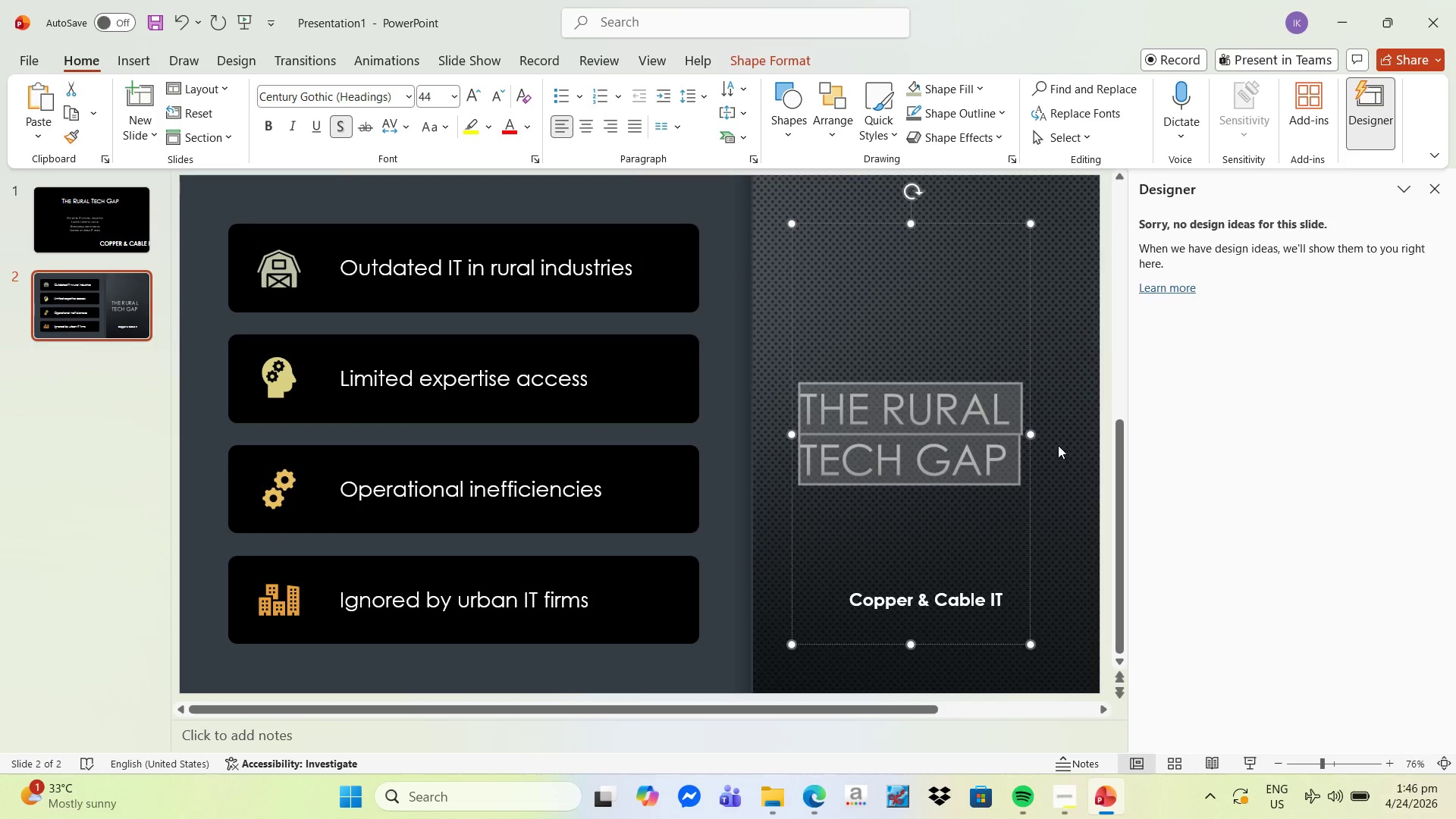 
left_click_drag(start_coordinate=[1035, 434], to_coordinate=[1072, 434])
 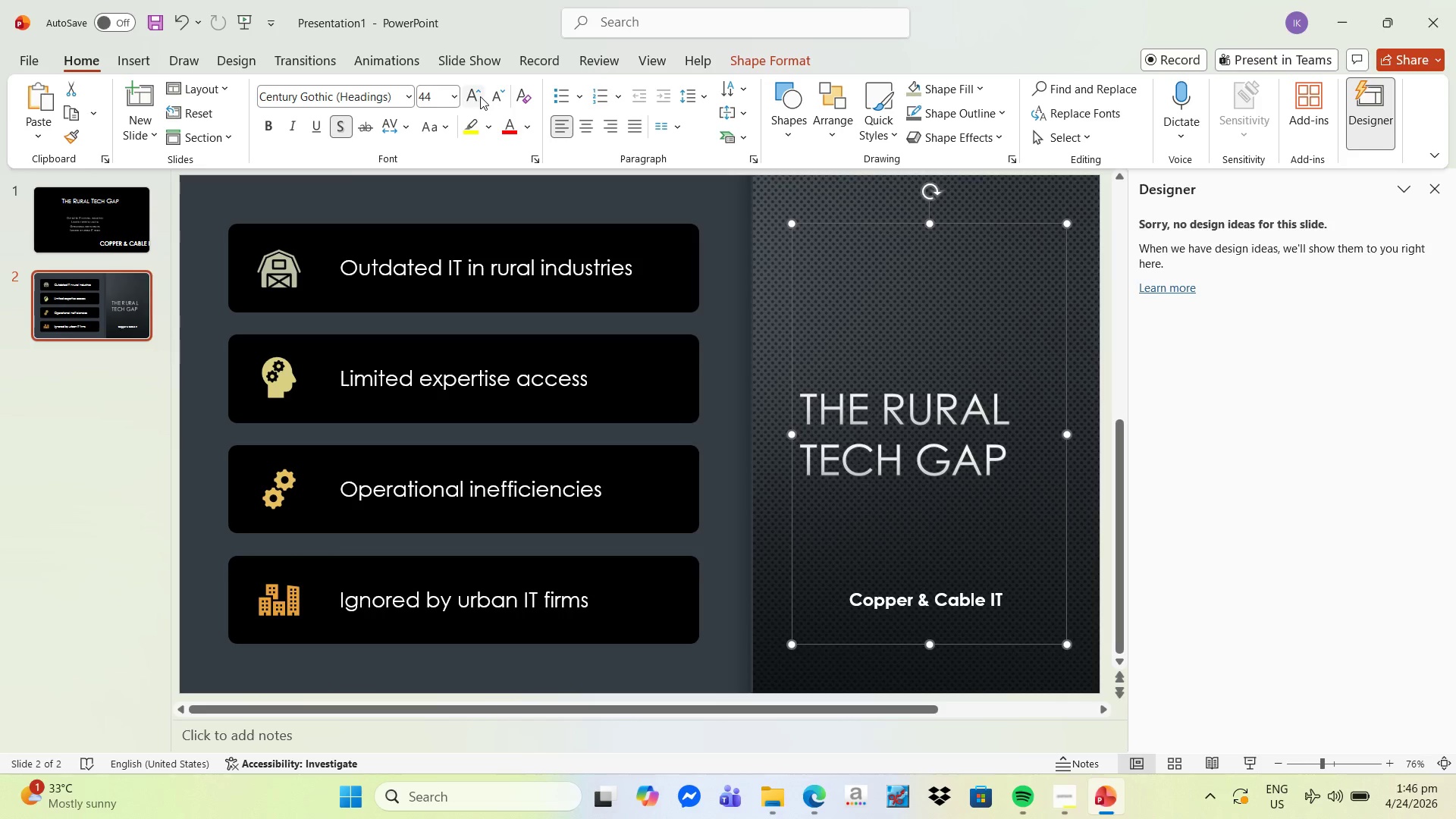 
double_click([479, 96])
 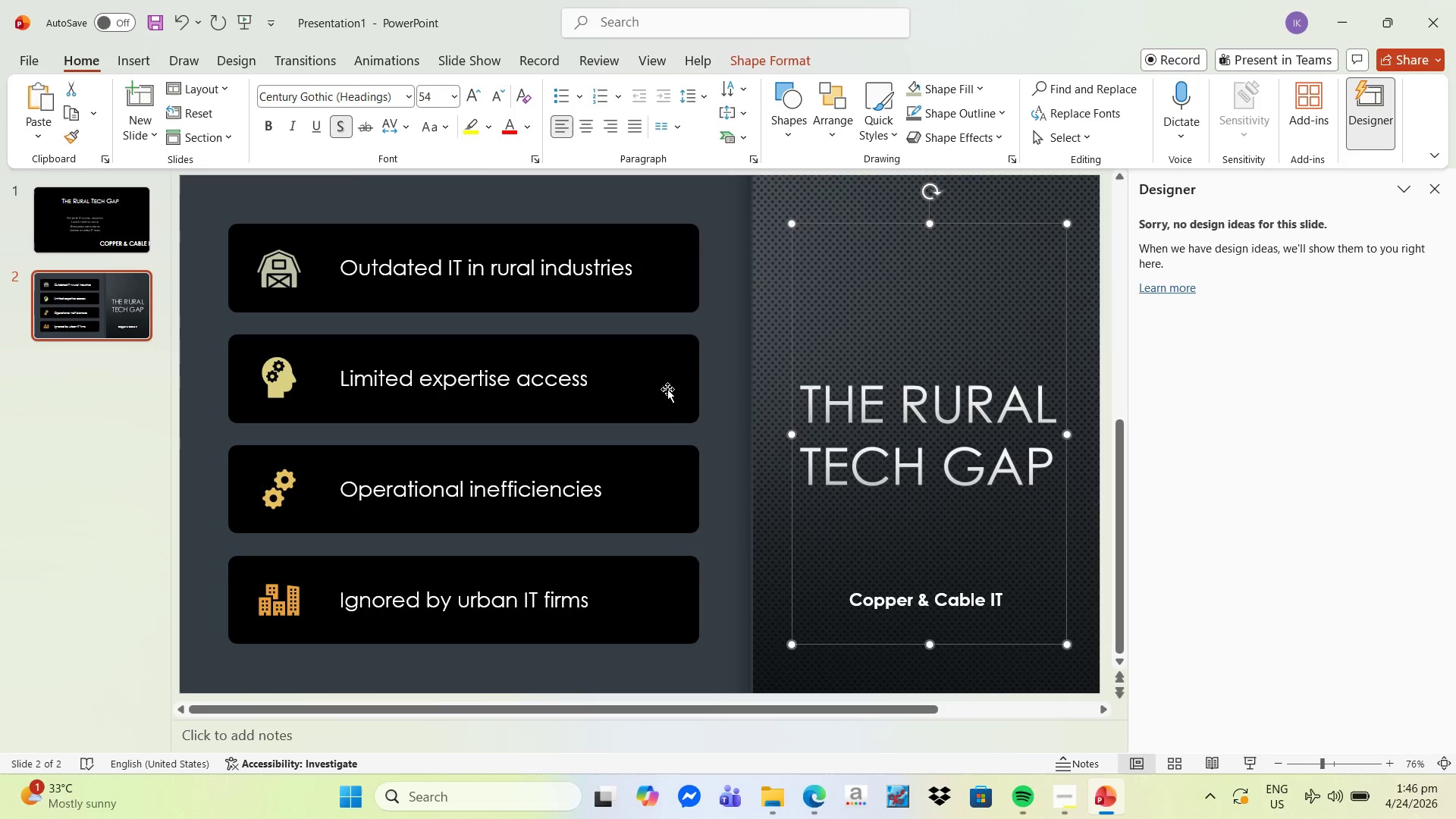 
left_click([870, 603])
 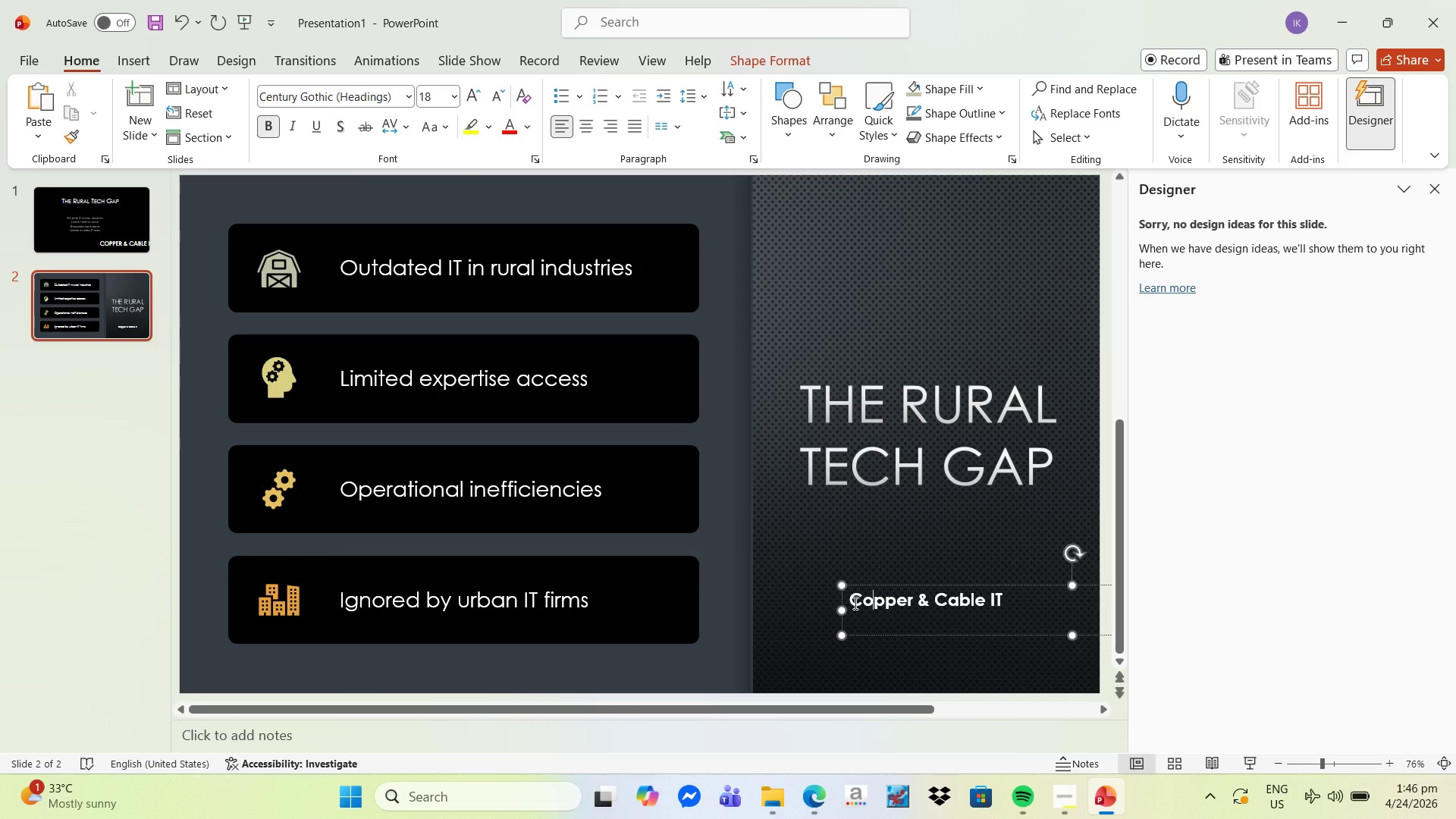 
left_click_drag(start_coordinate=[854, 603], to_coordinate=[1058, 626])
 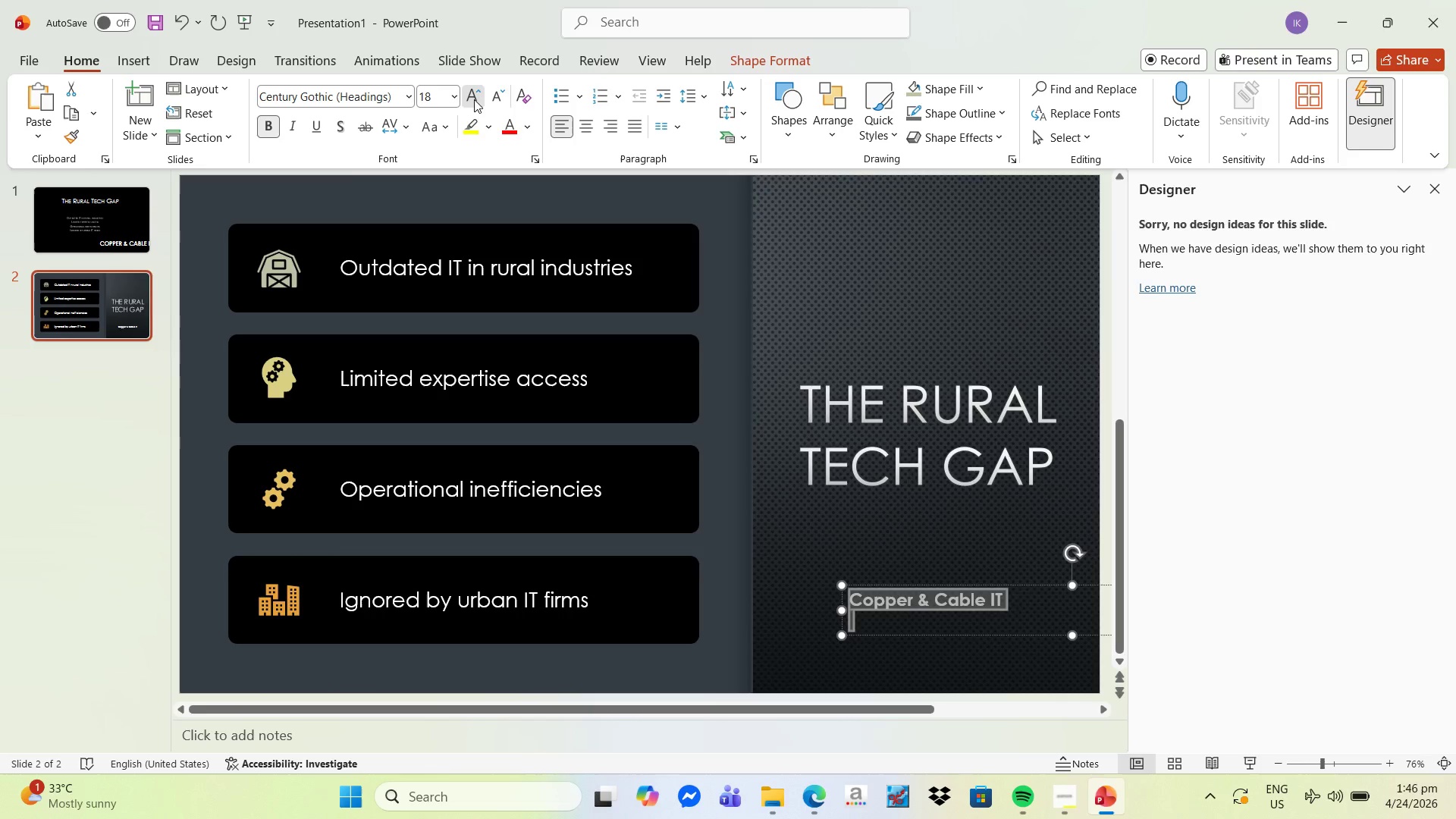 
left_click([877, 554])
 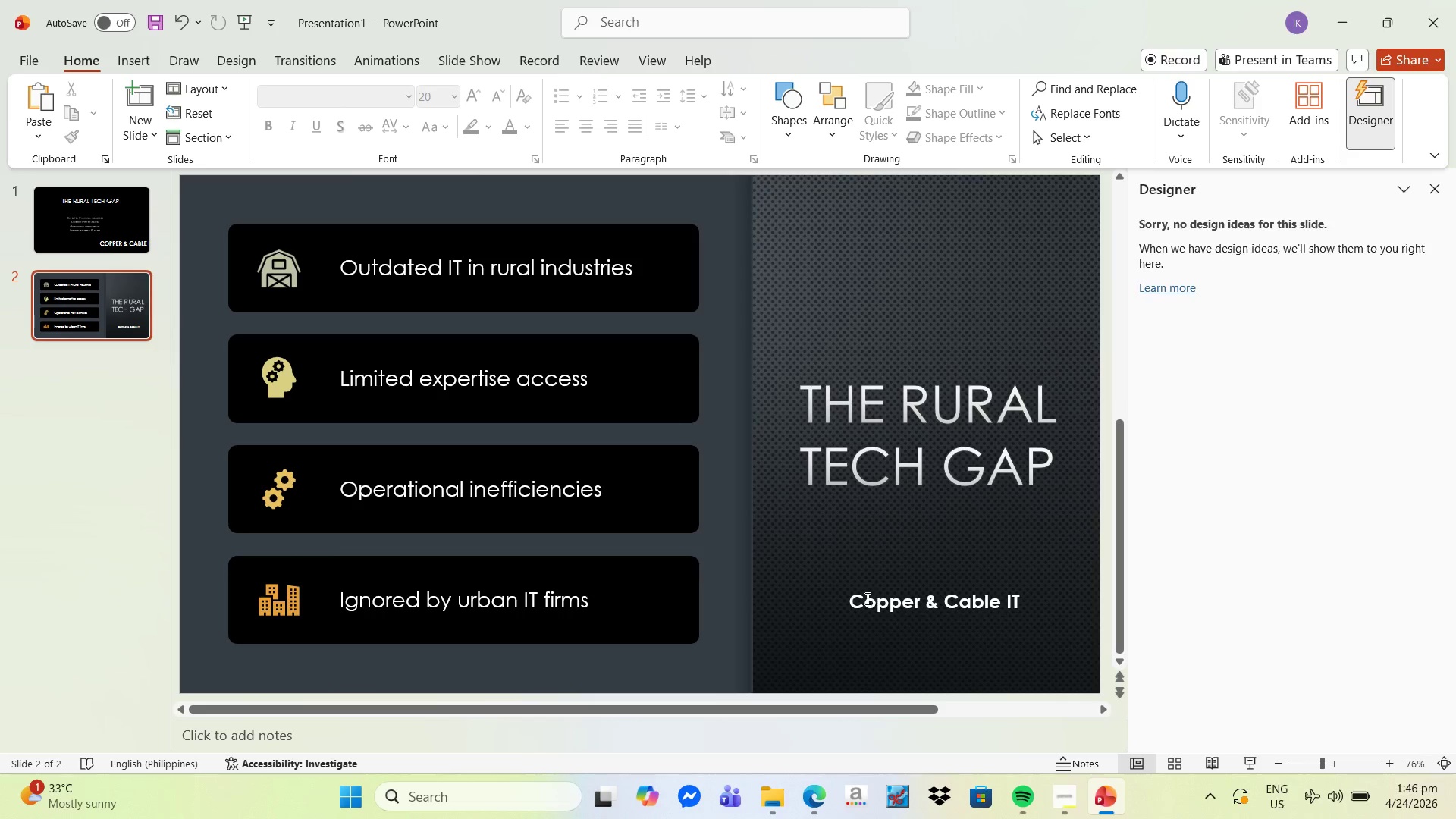 
left_click([866, 598])
 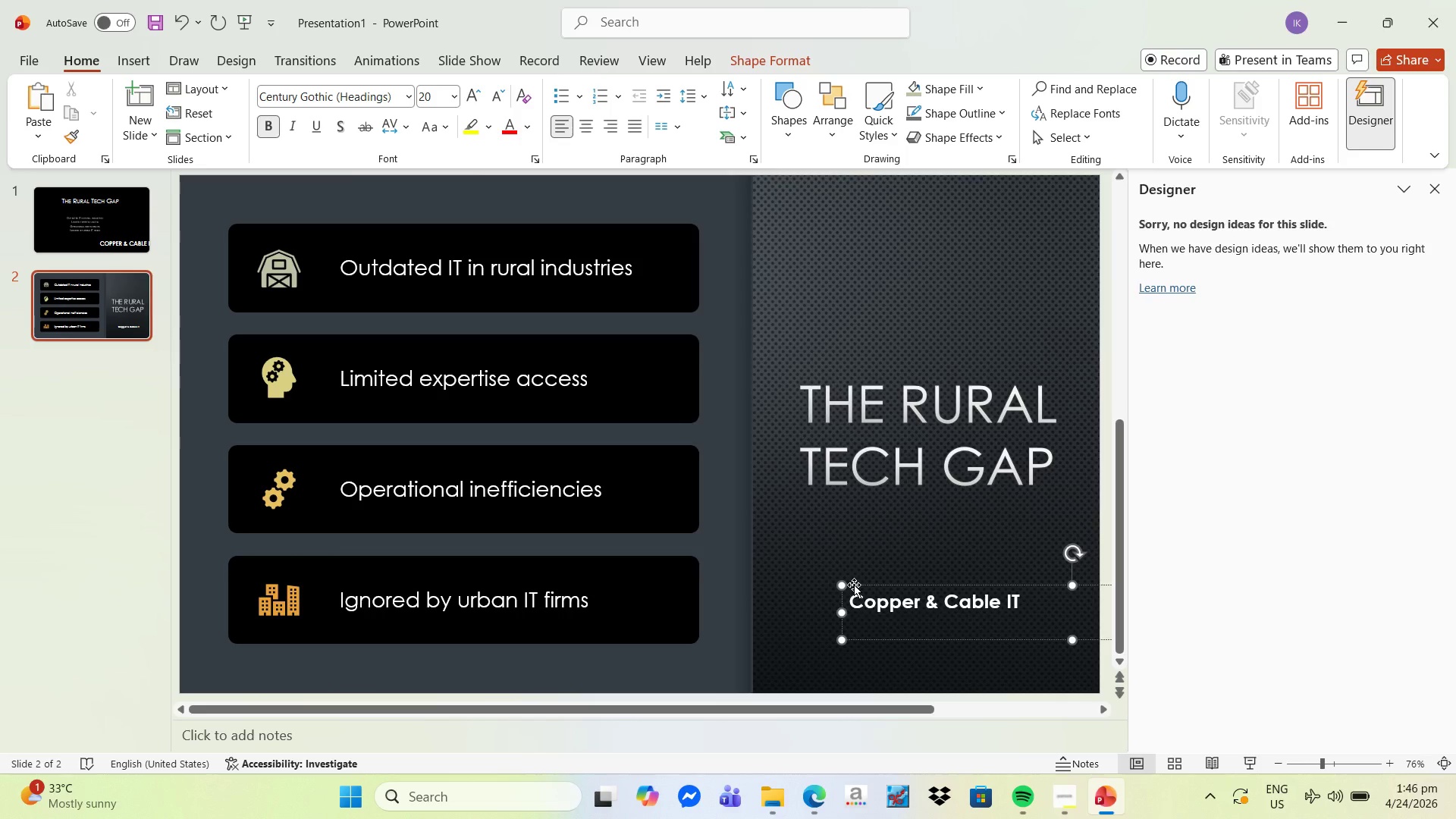 
left_click_drag(start_coordinate=[854, 585], to_coordinate=[900, 629])
 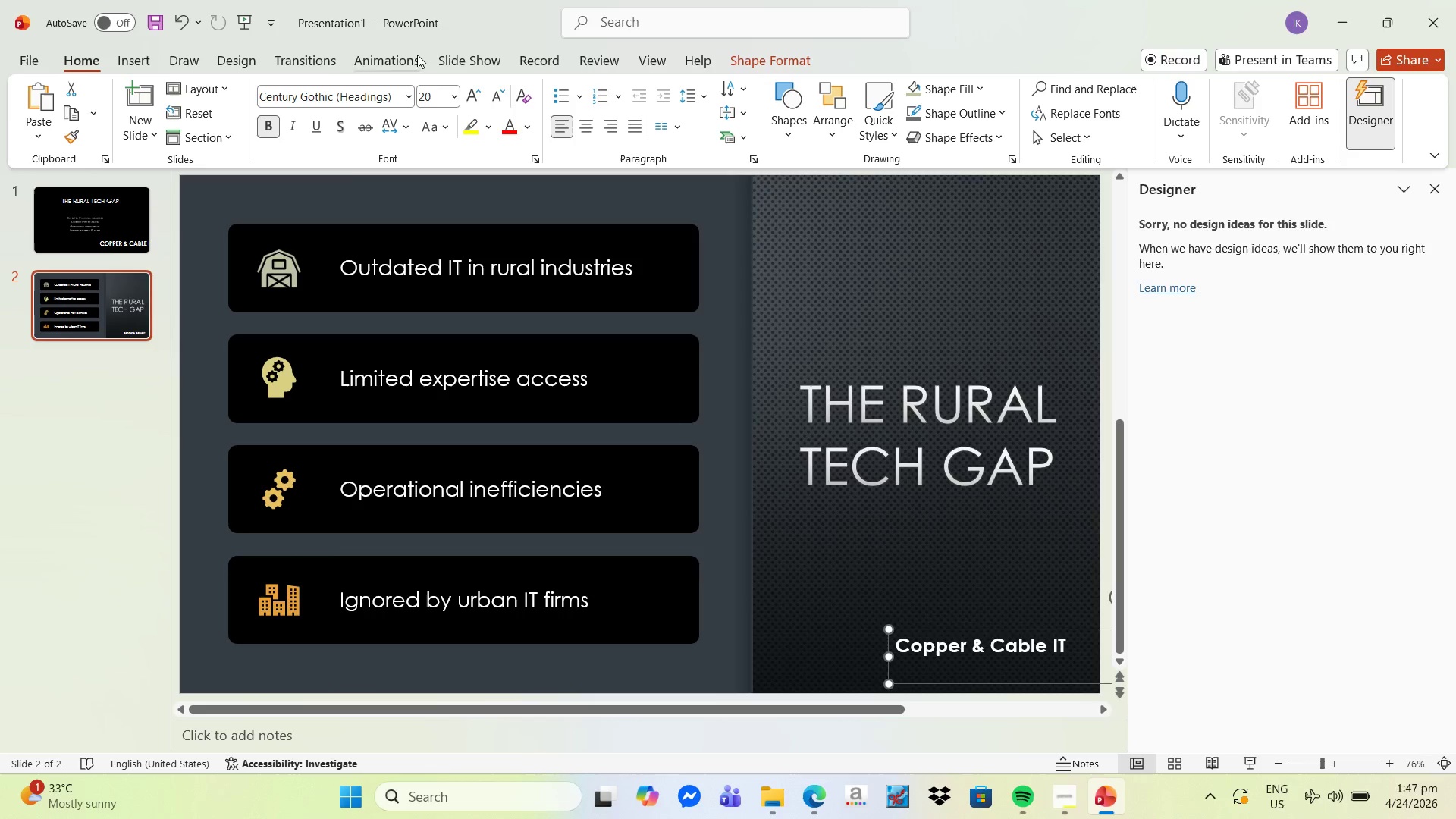 
wait(7.73)
 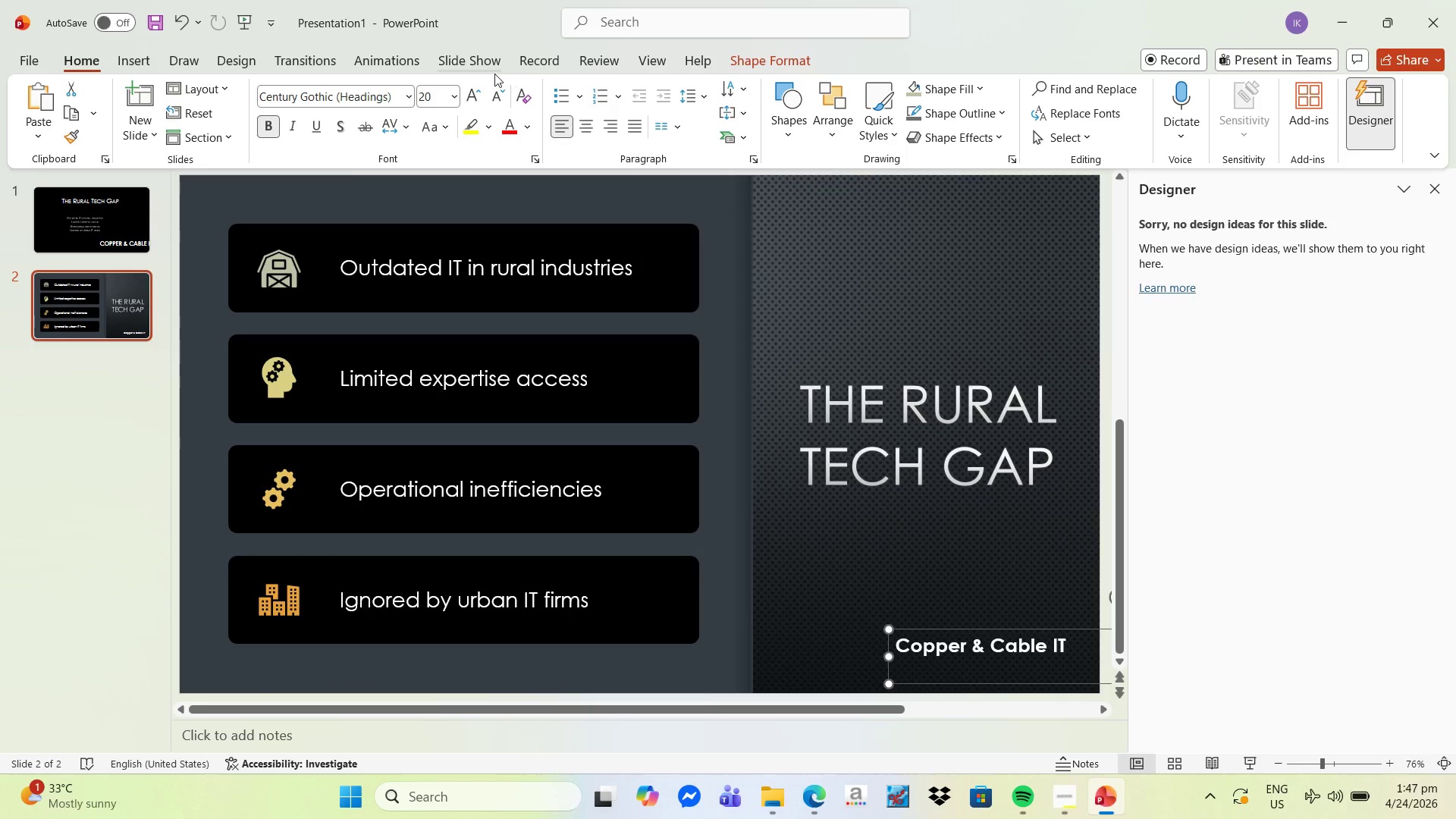 
left_click([142, 56])
 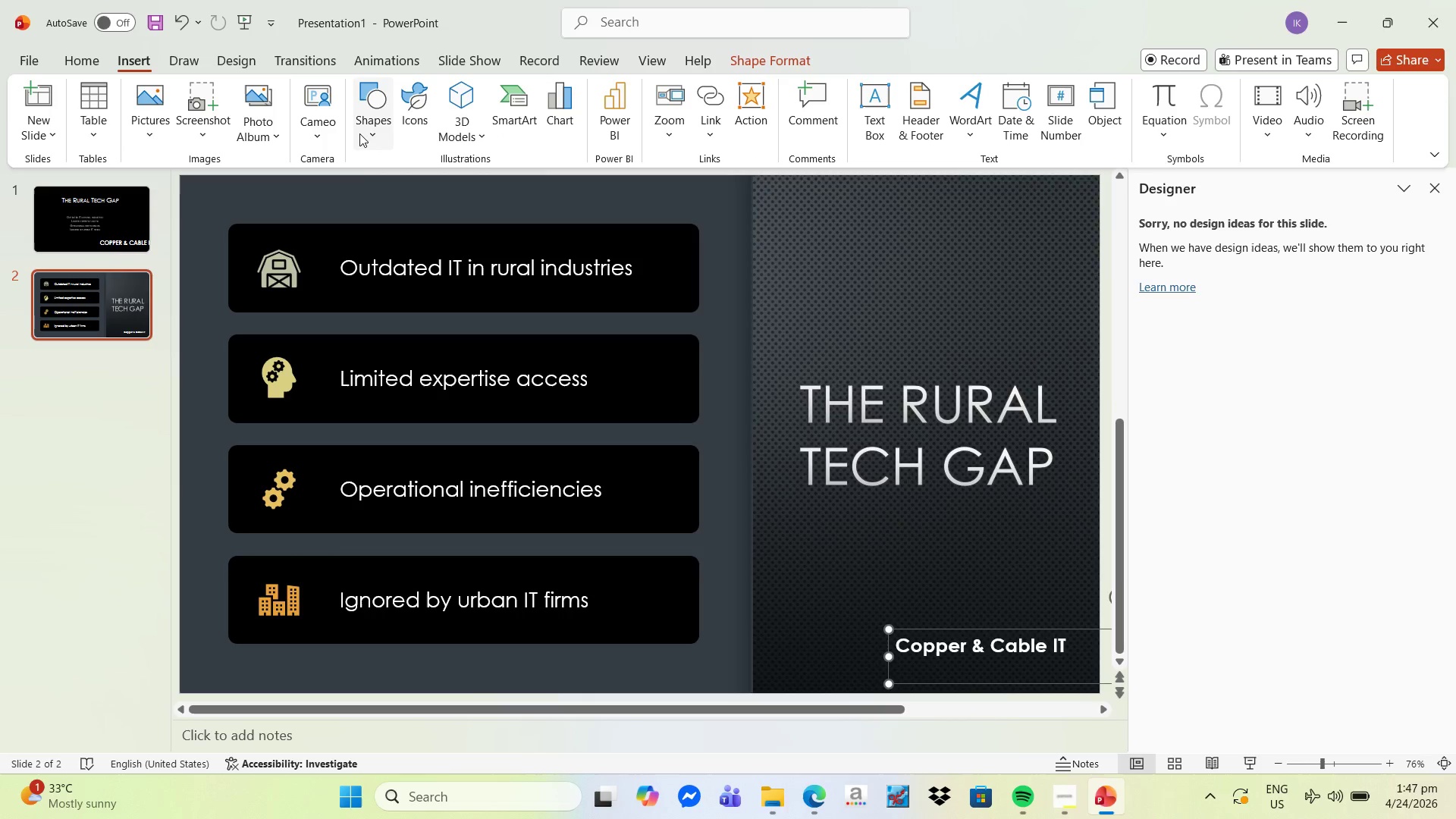 
left_click([382, 124])
 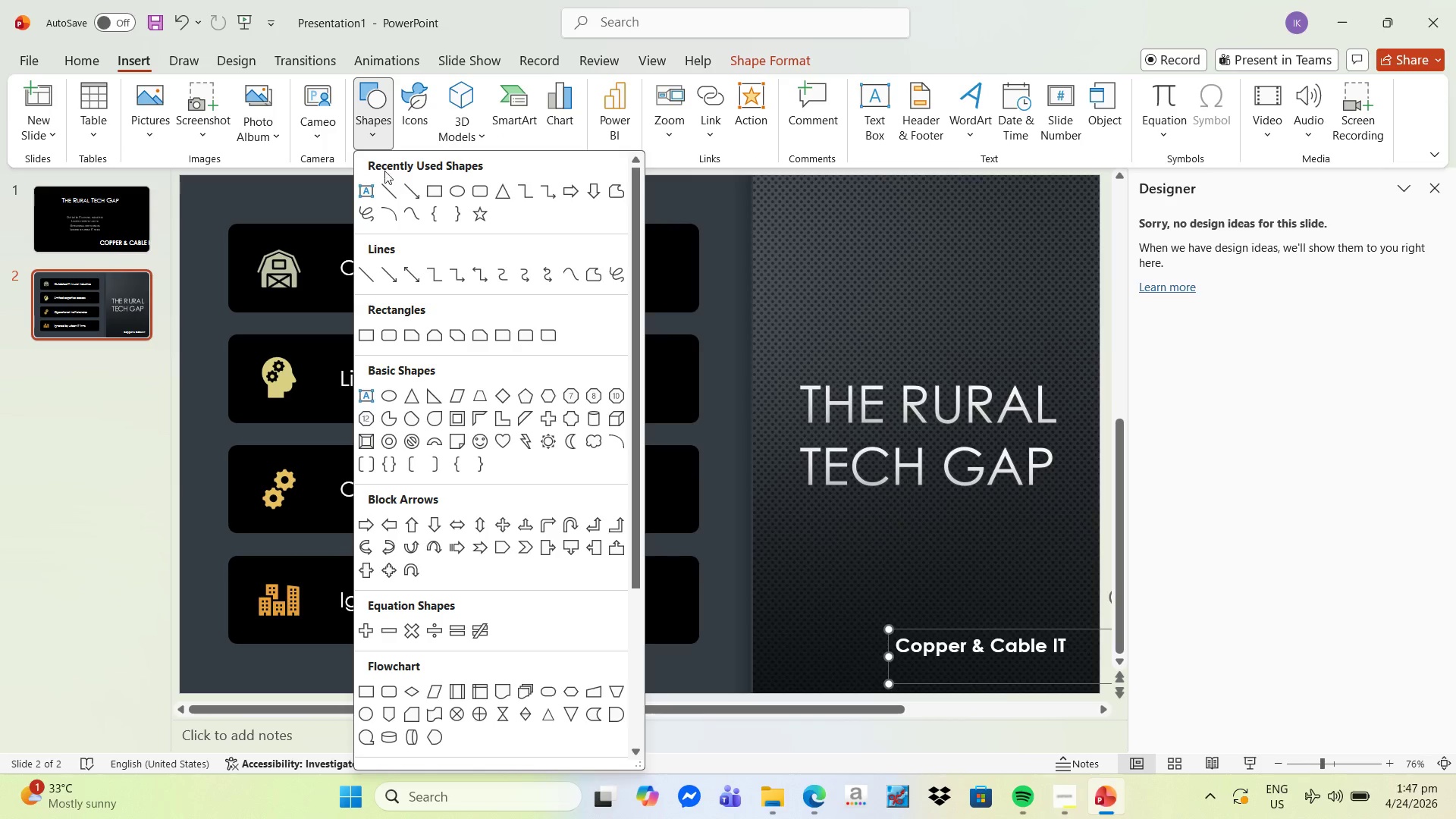 
left_click([391, 185])
 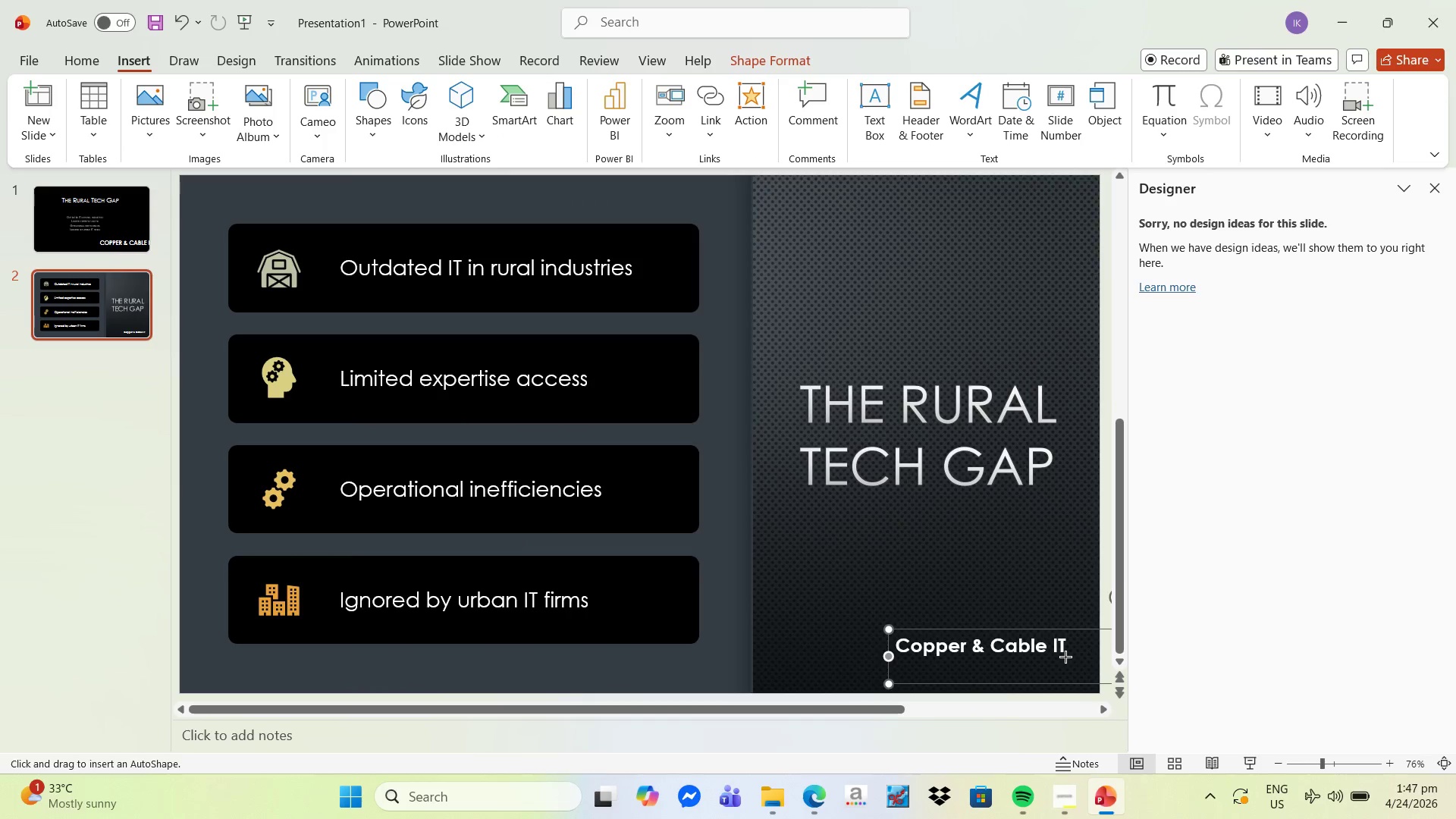 
left_click_drag(start_coordinate=[1068, 658], to_coordinate=[898, 654])
 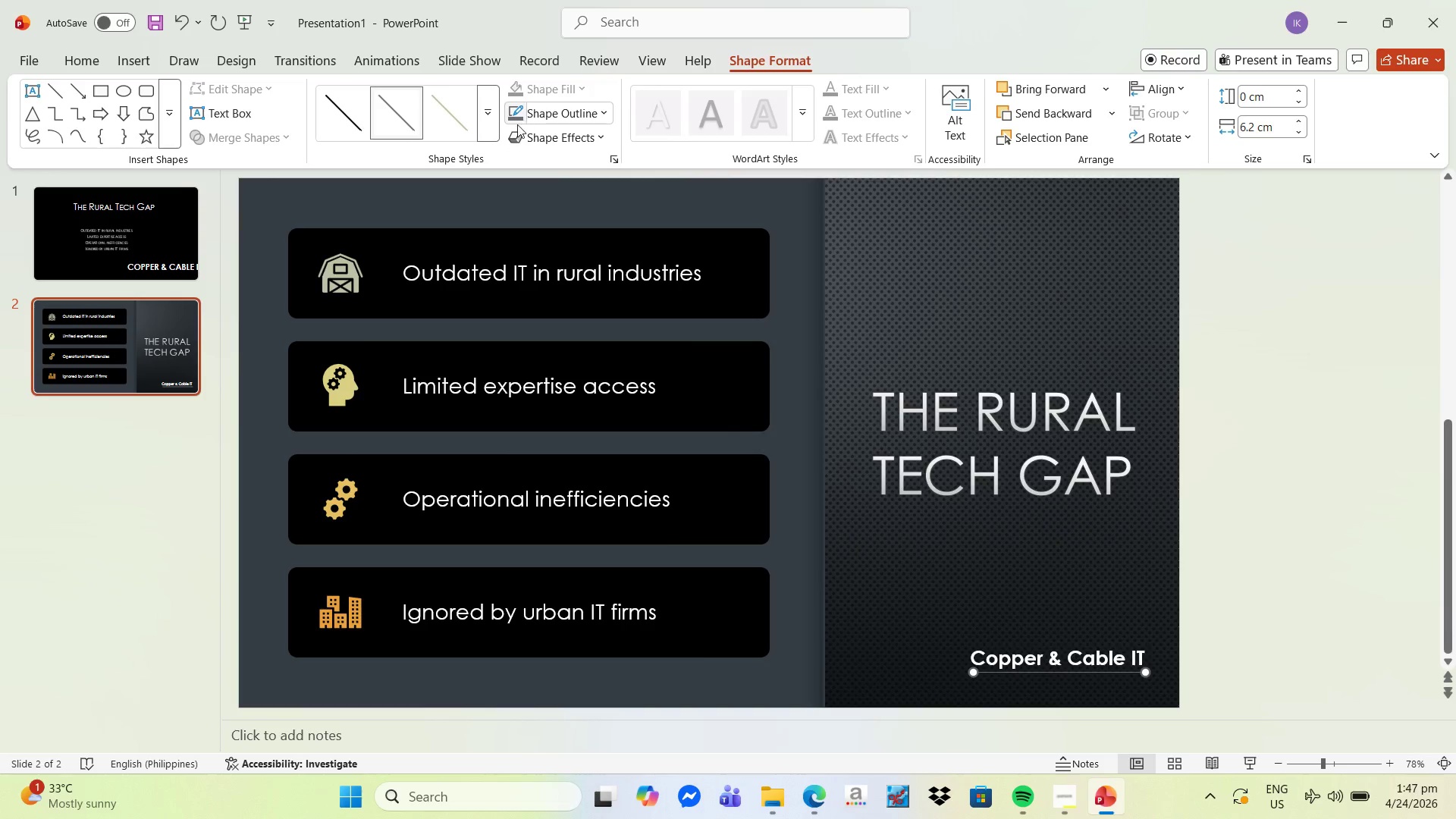 
left_click([539, 118])
 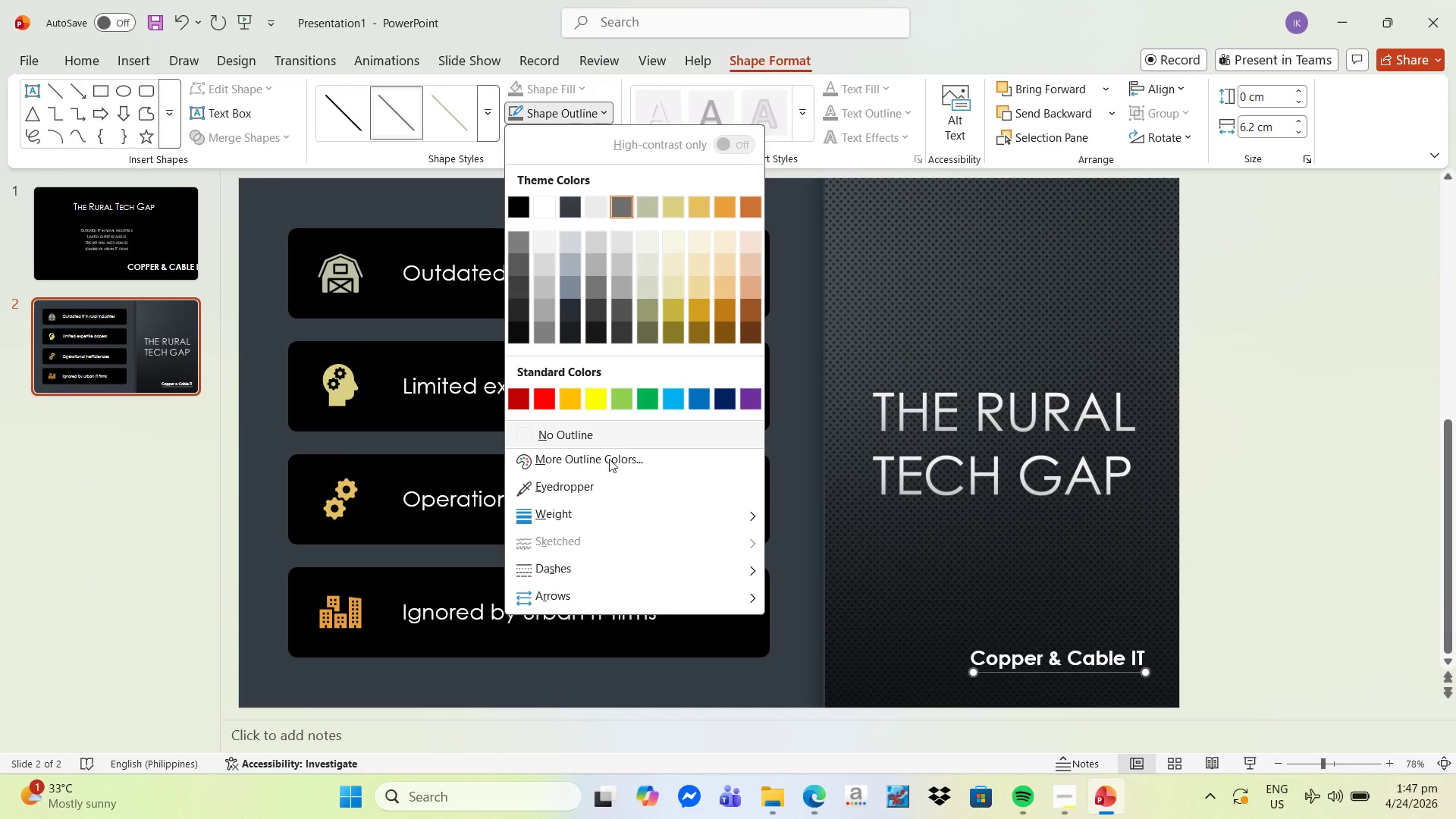 
left_click([578, 513])
 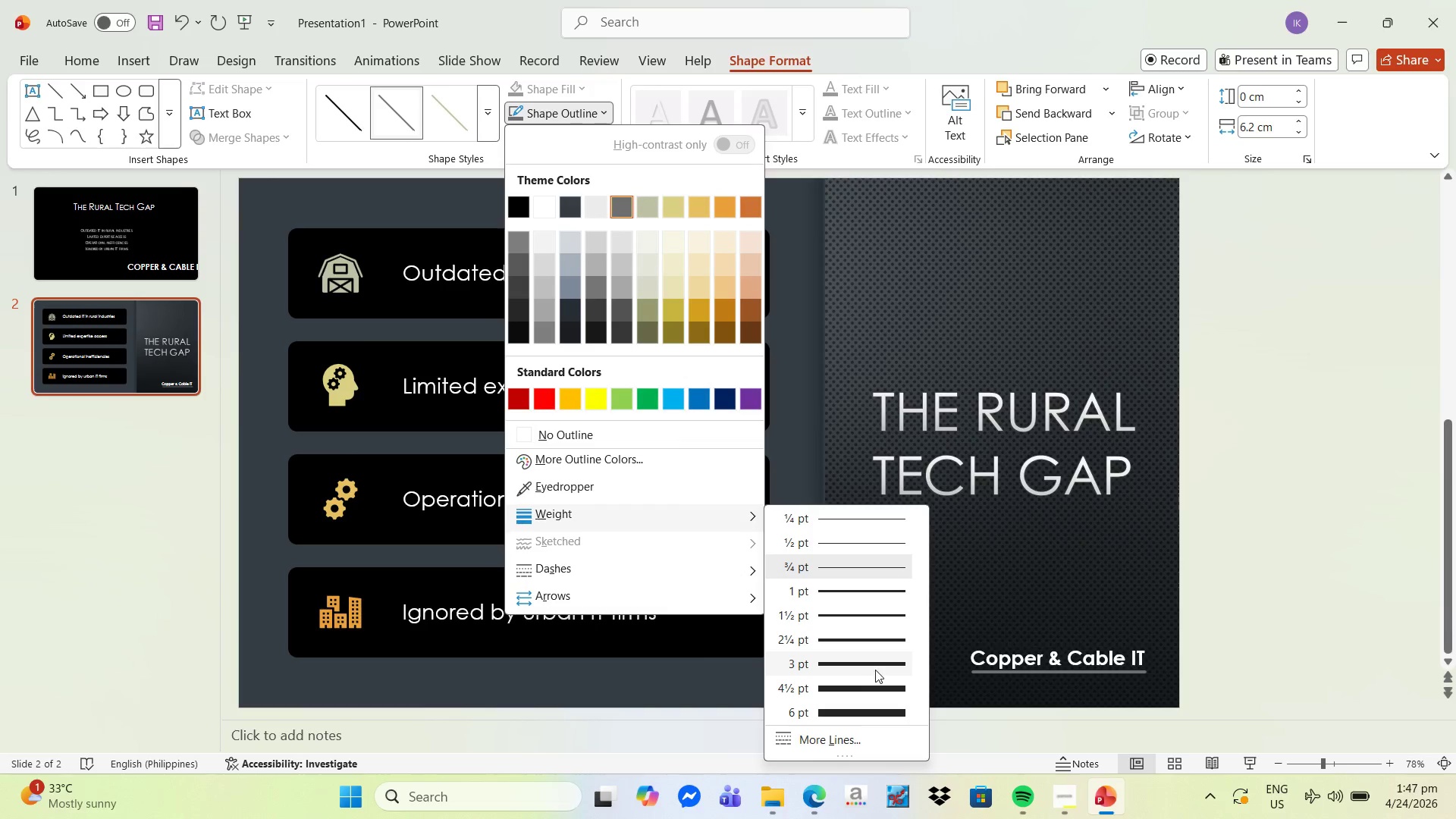 
left_click([875, 665])
 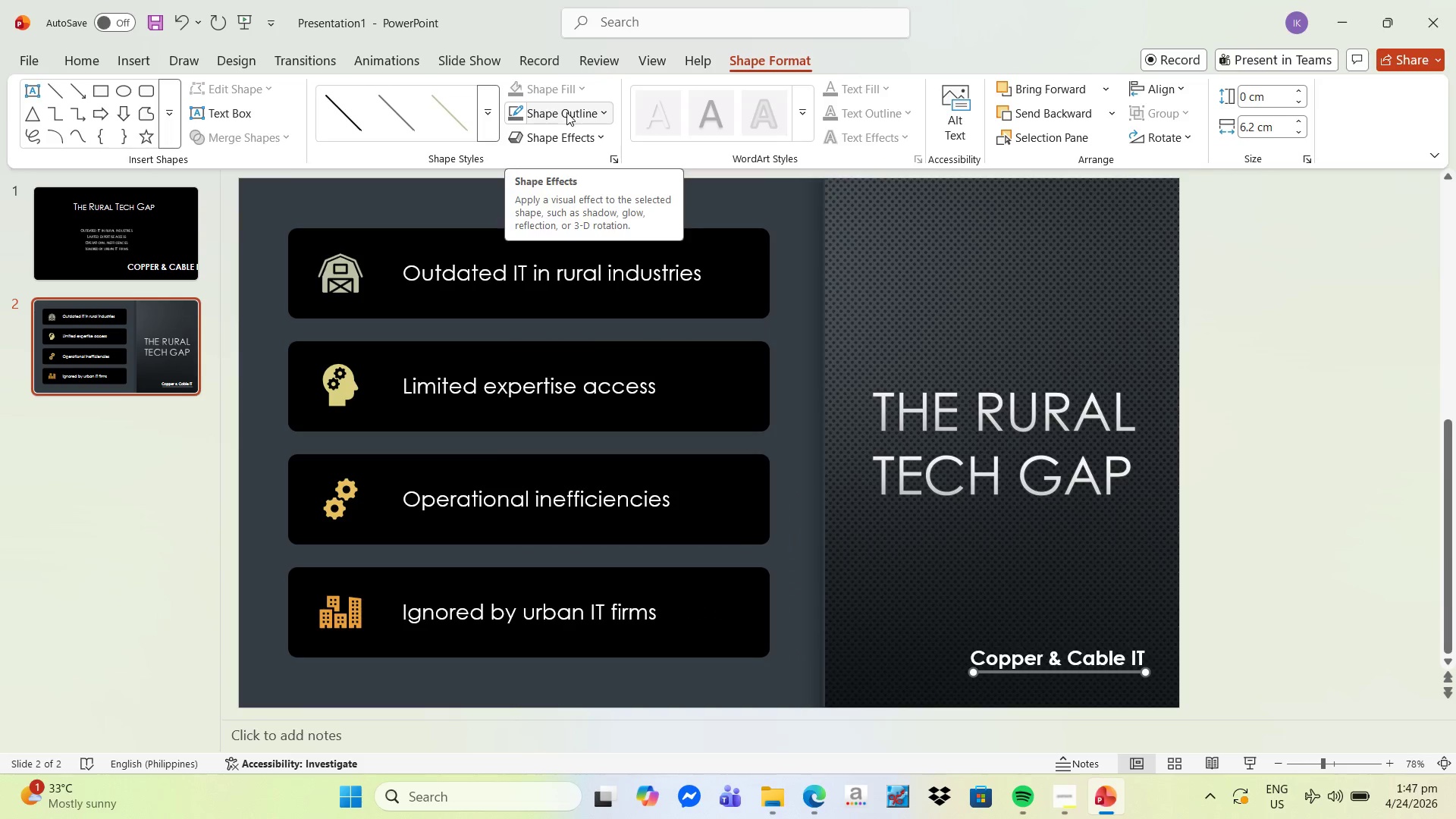 
left_click([962, 589])
 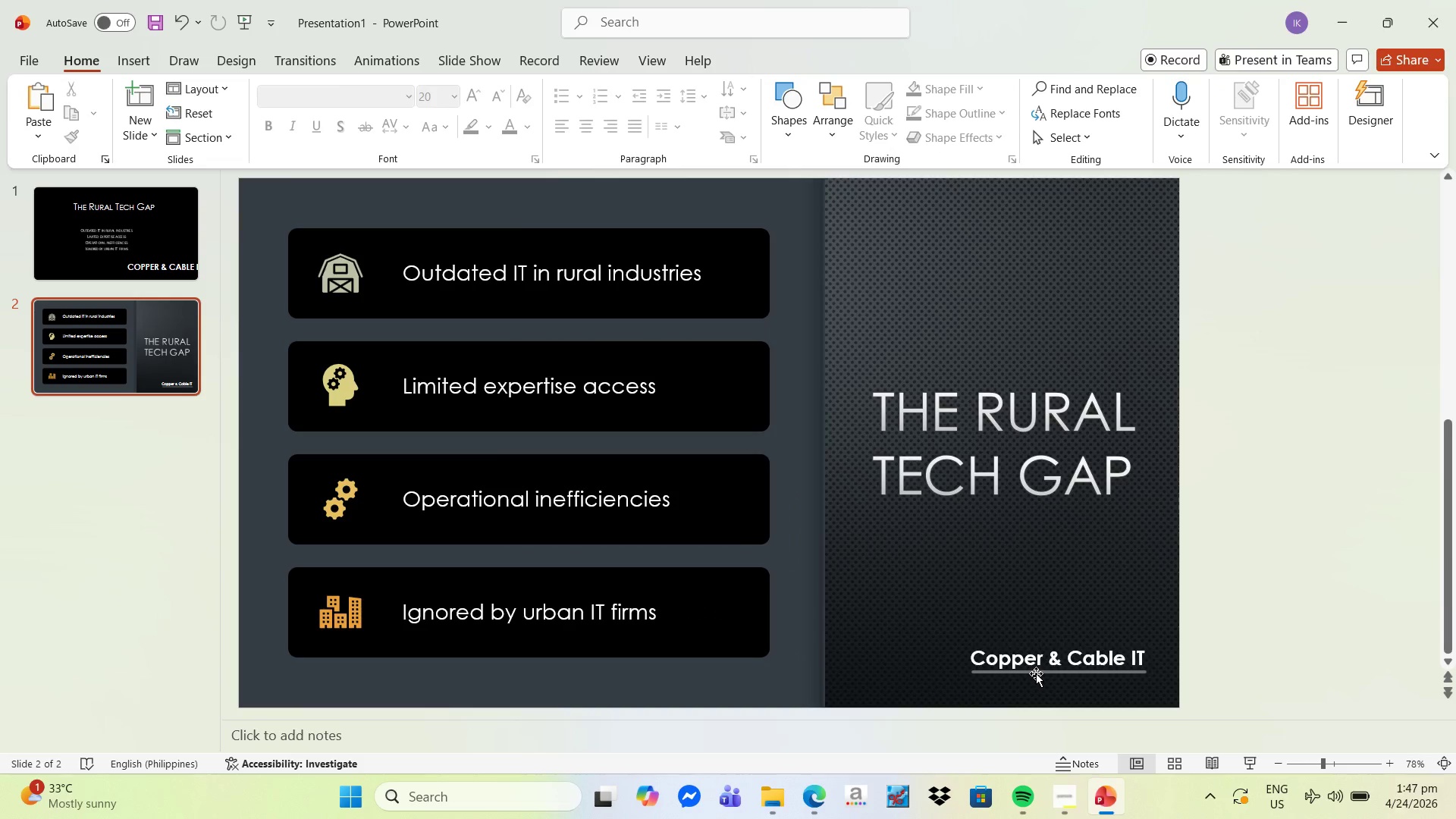 
left_click([1036, 672])
 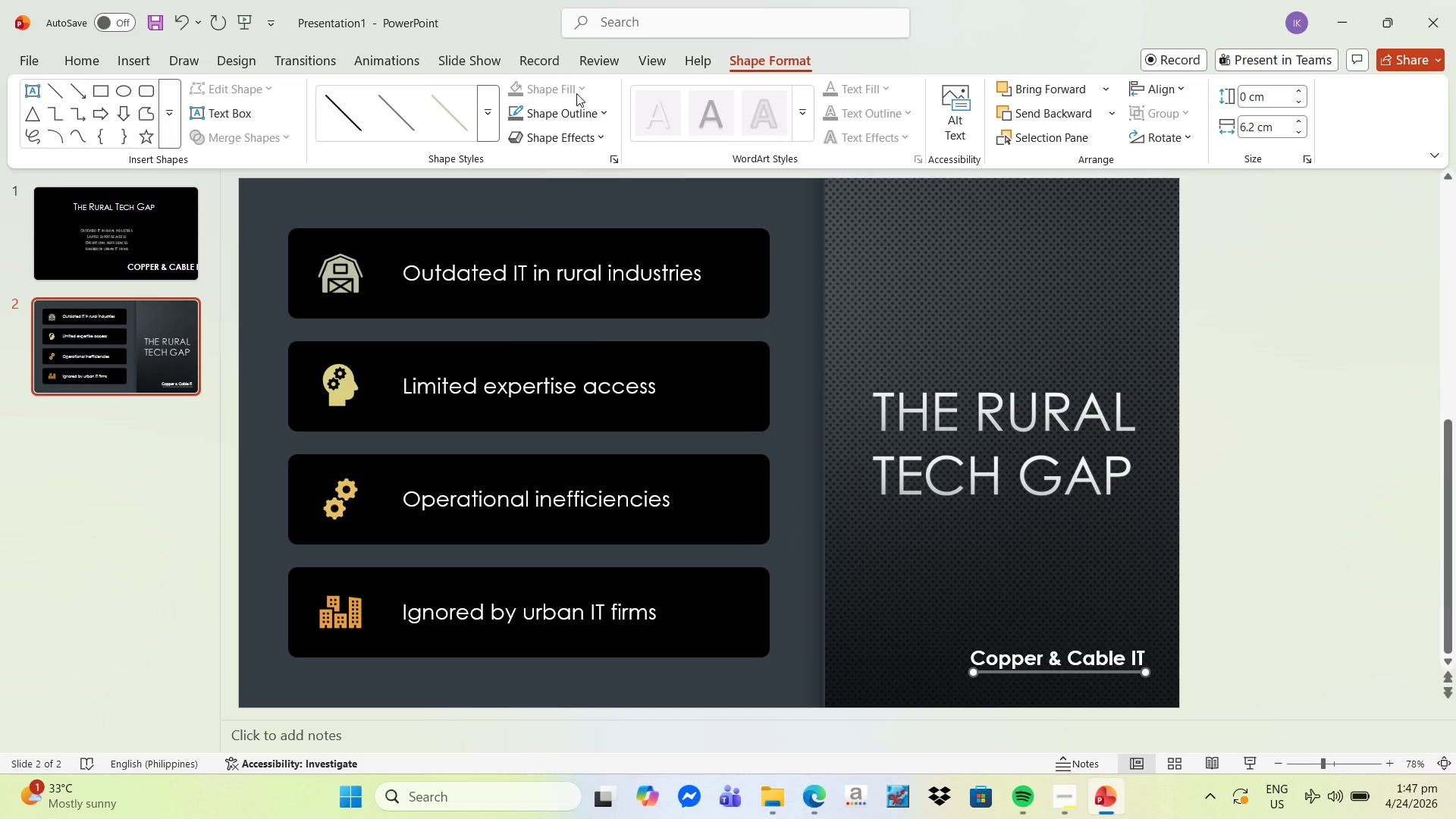 
left_click([577, 93])
 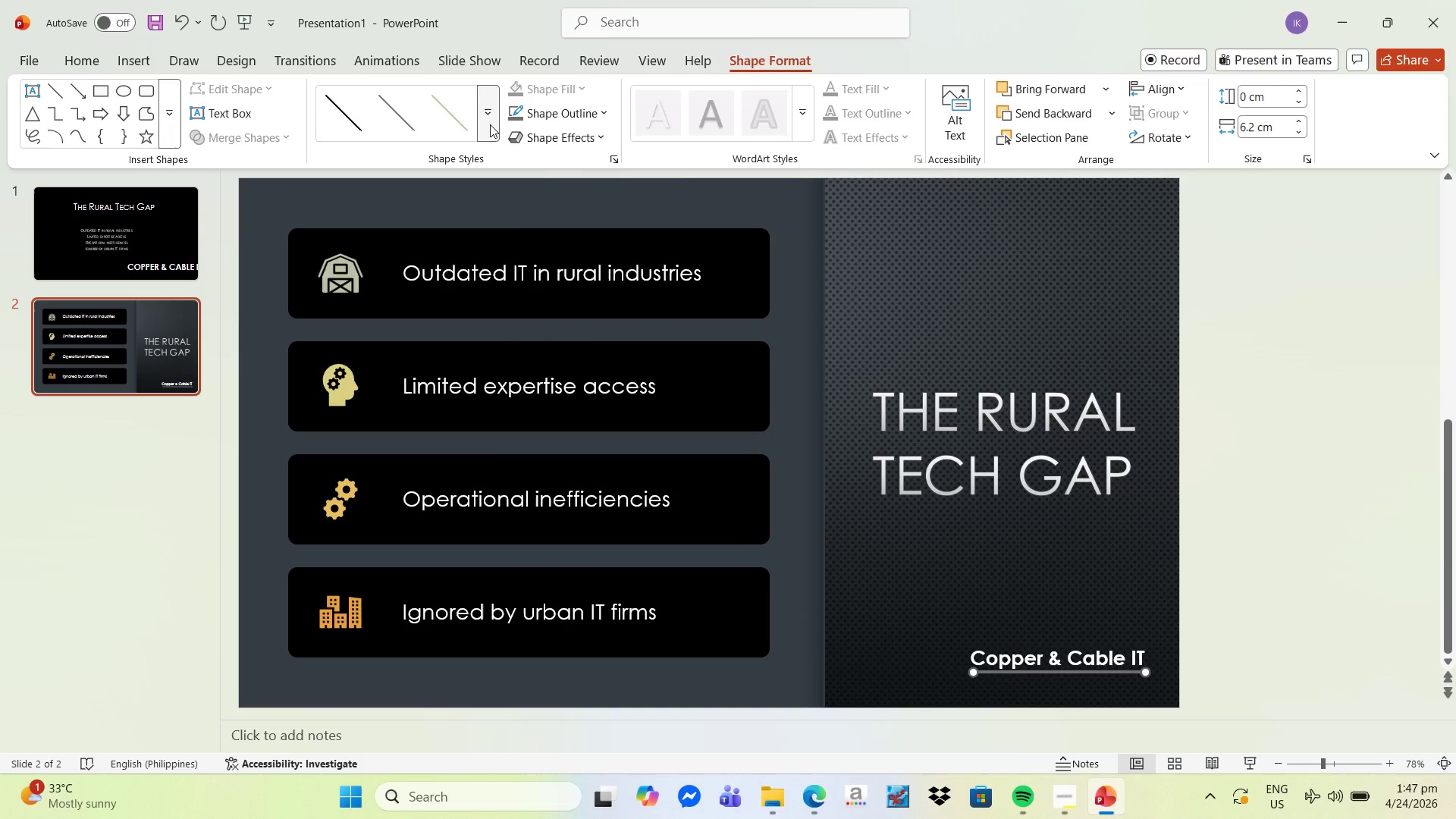 
left_click([490, 124])
 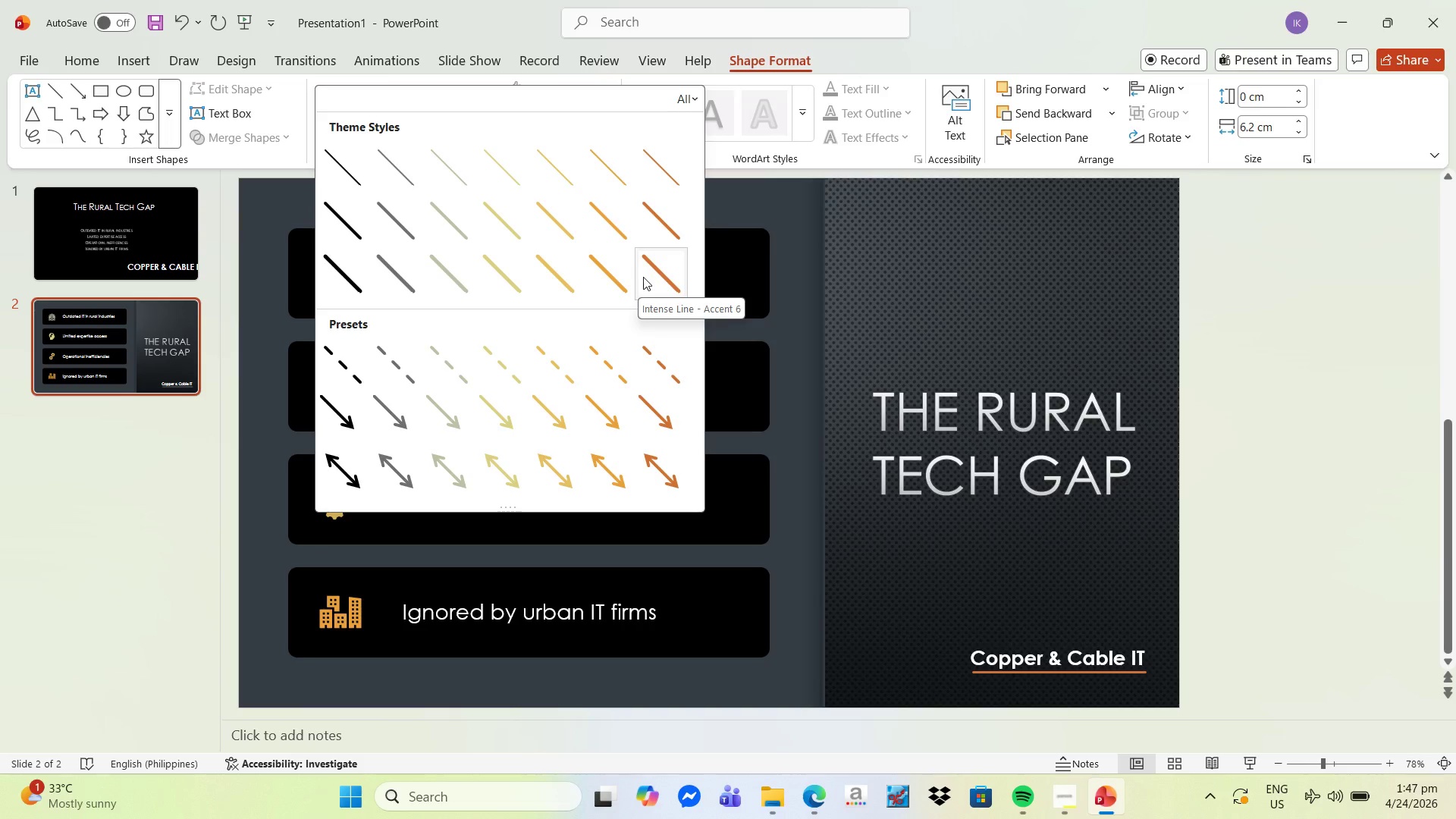 
left_click([643, 277])
 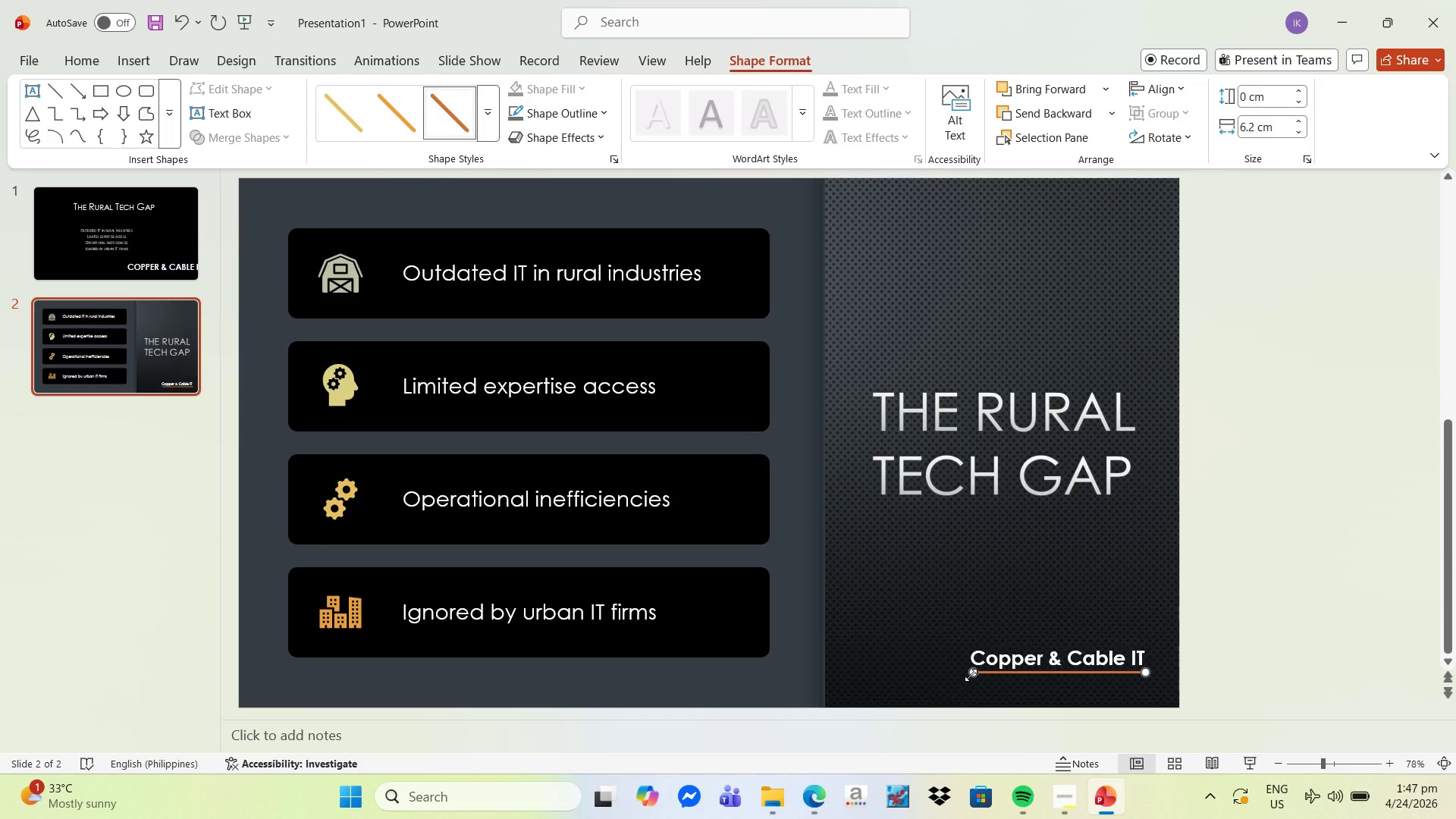 
left_click_drag(start_coordinate=[974, 673], to_coordinate=[845, 674])
 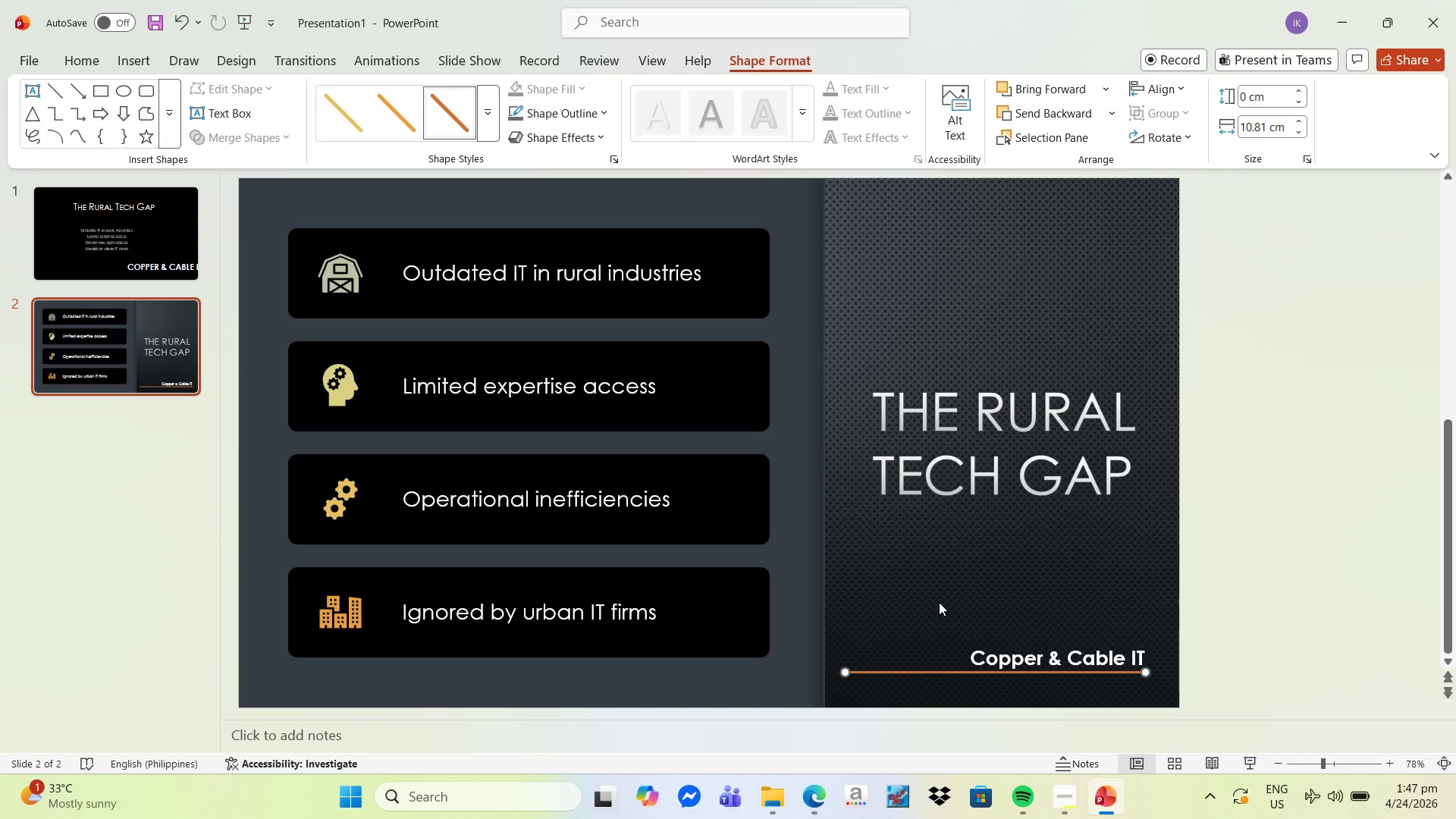 
left_click([940, 600])
 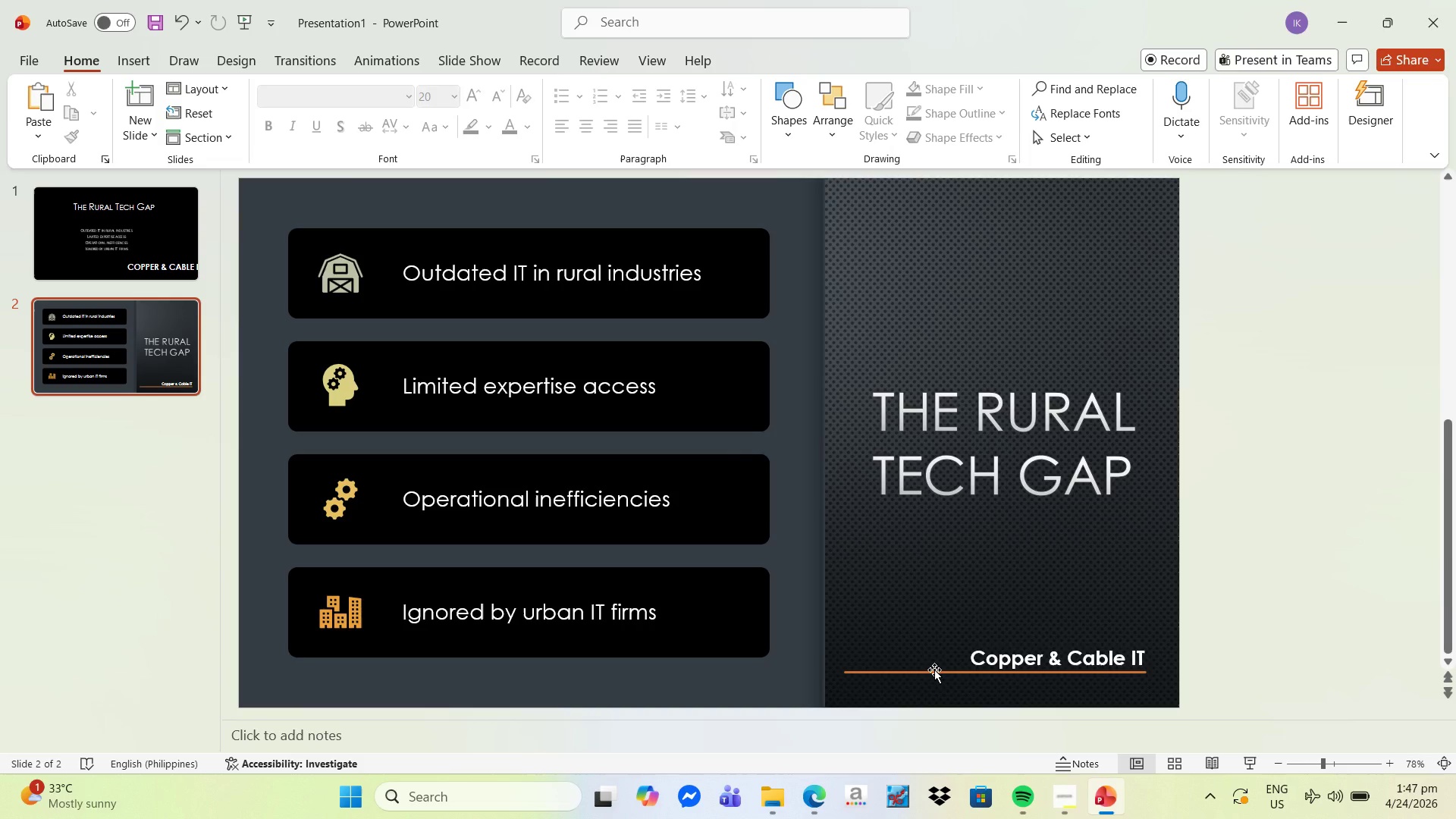 
left_click([934, 670])
 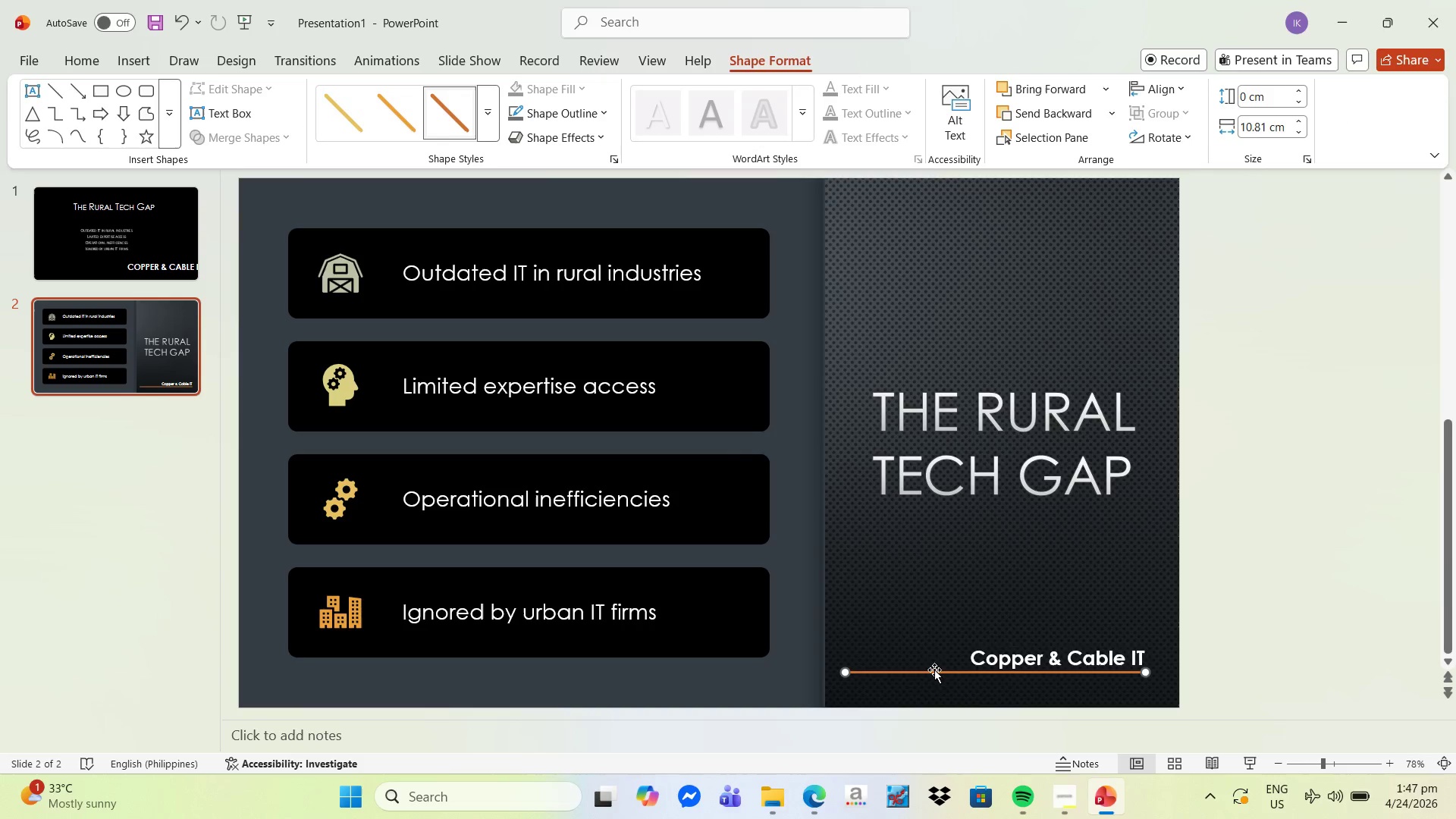 
left_click_drag(start_coordinate=[934, 670], to_coordinate=[947, 671])
 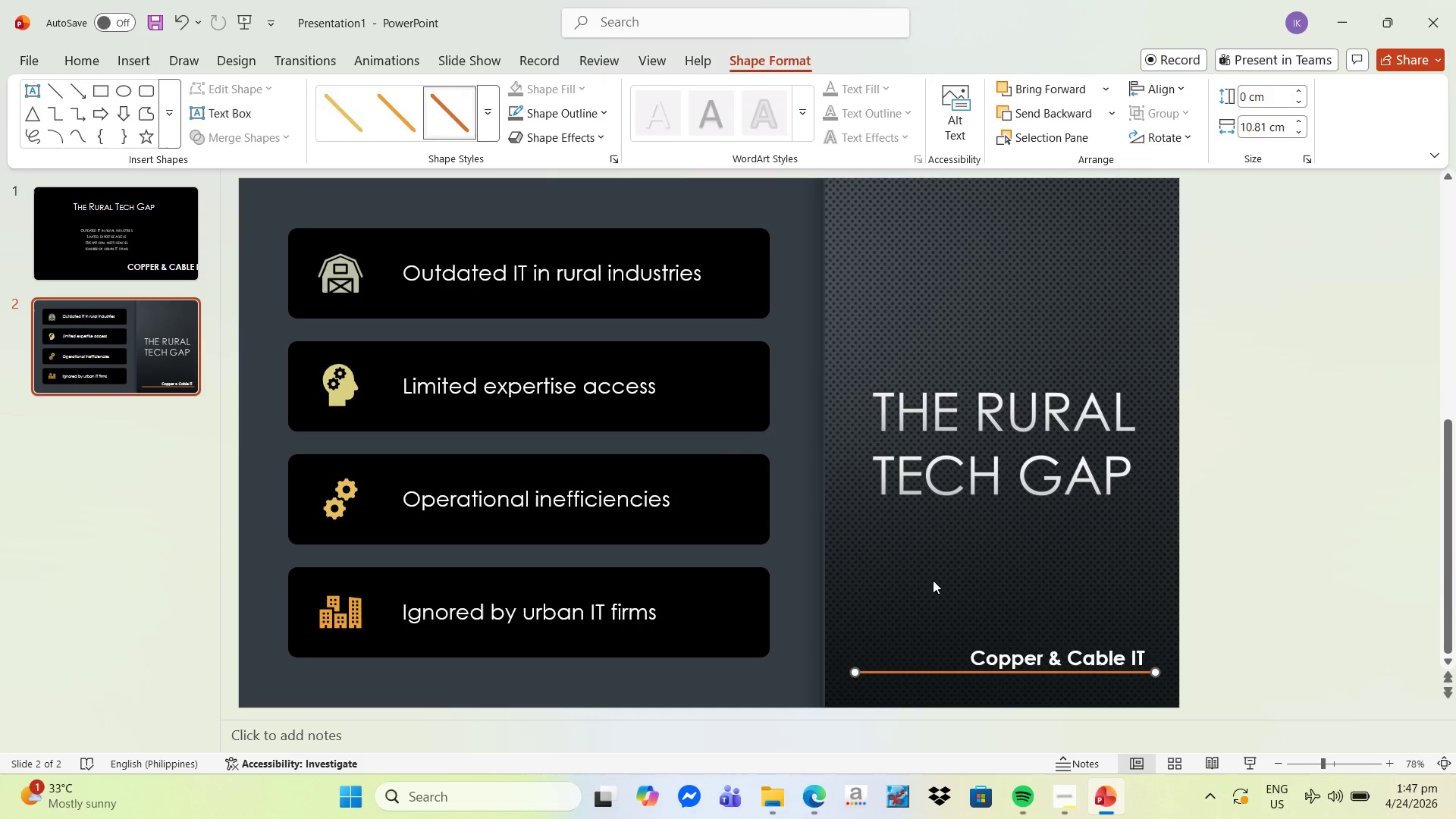 
left_click([933, 580])
 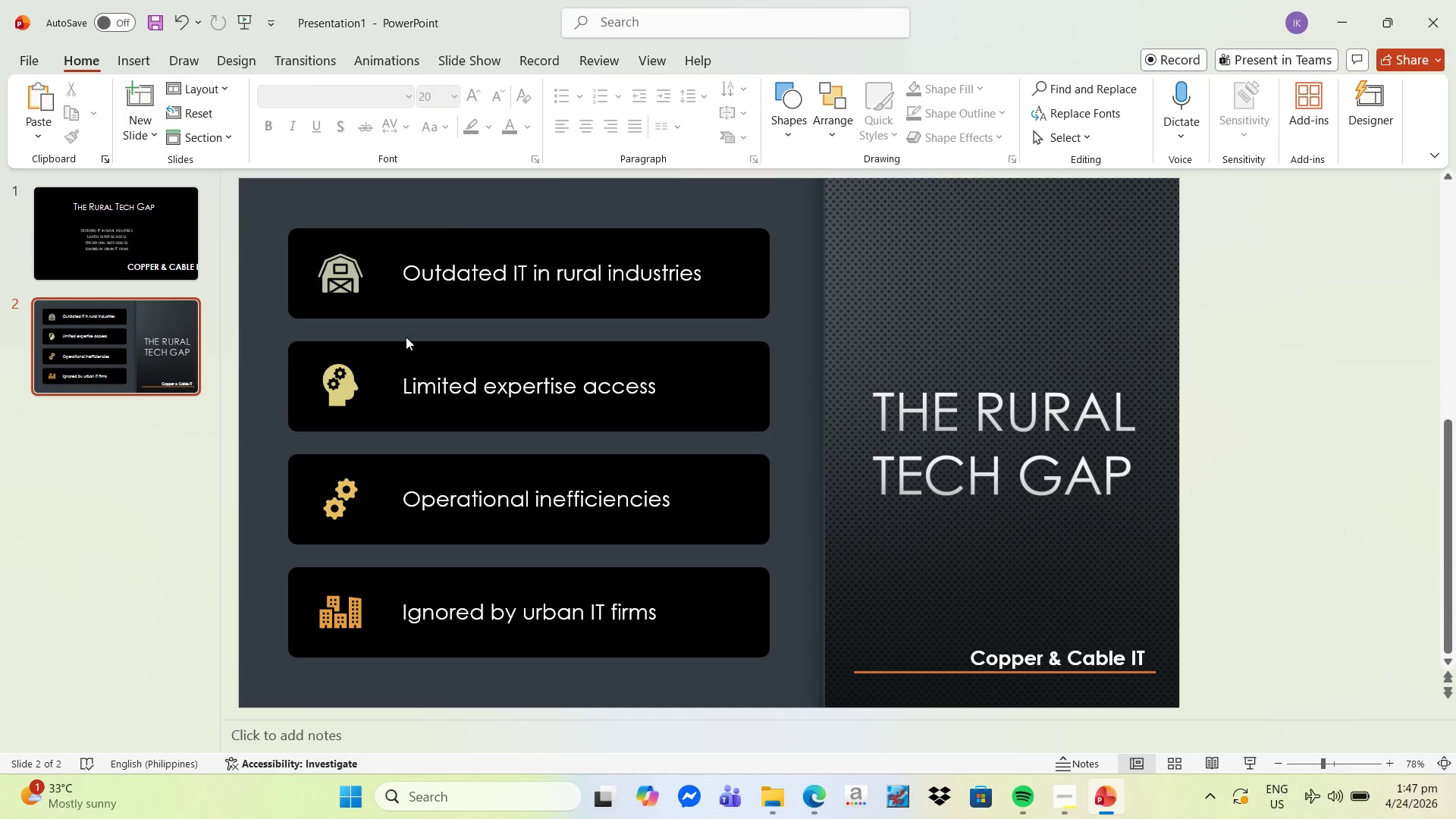 
left_click([157, 239])
 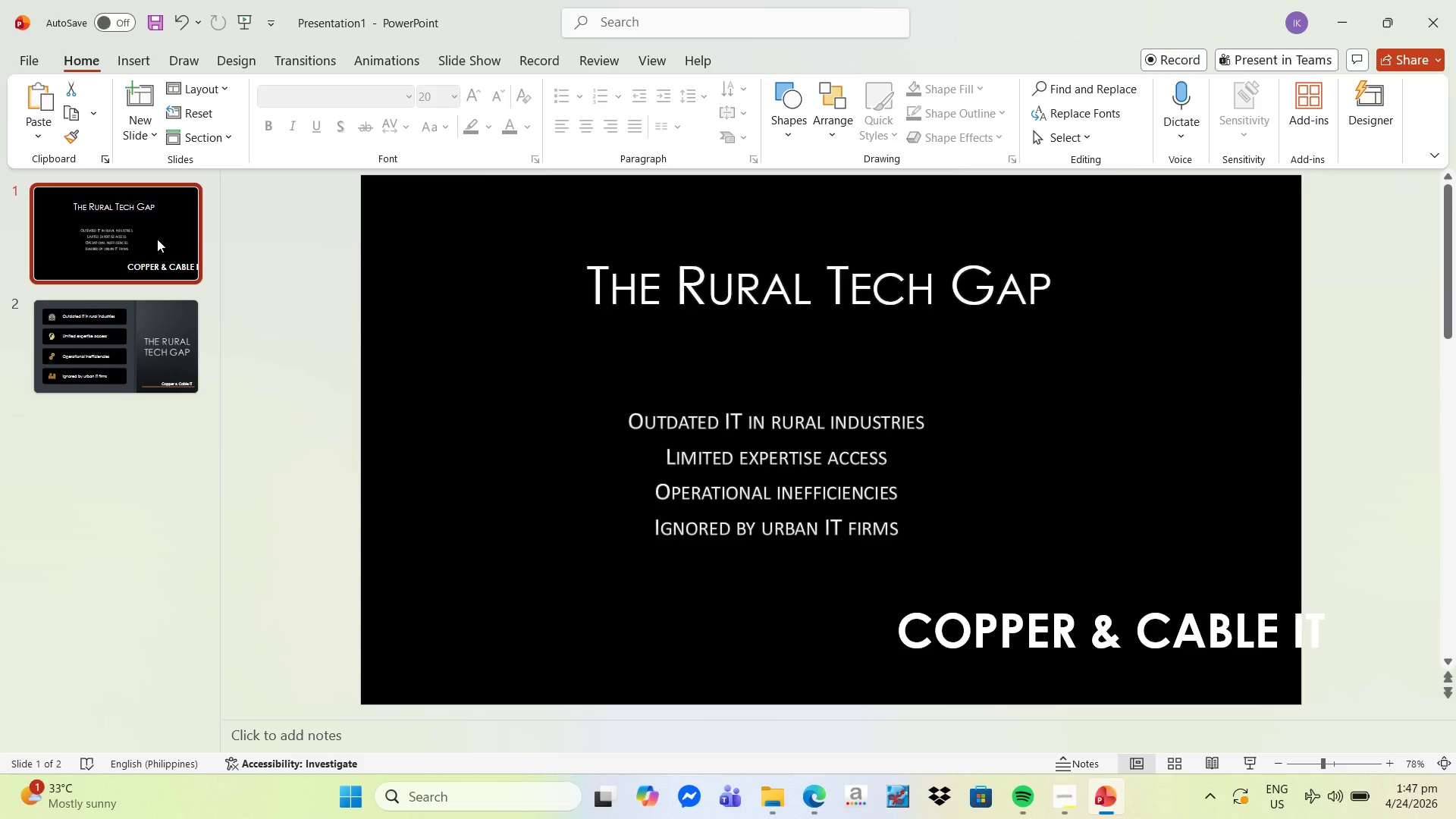 
key(Delete)
 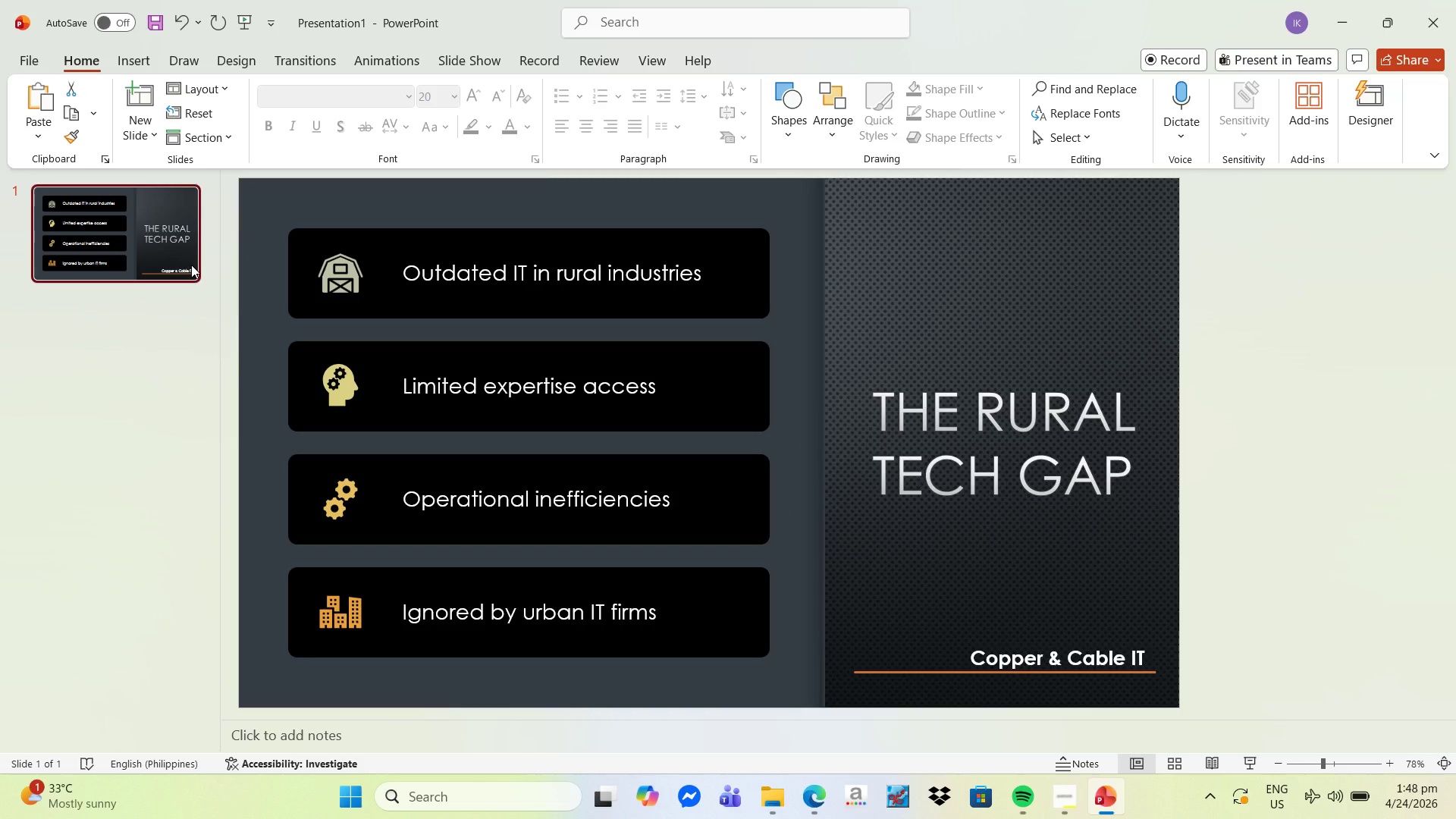 
wait(14.61)
 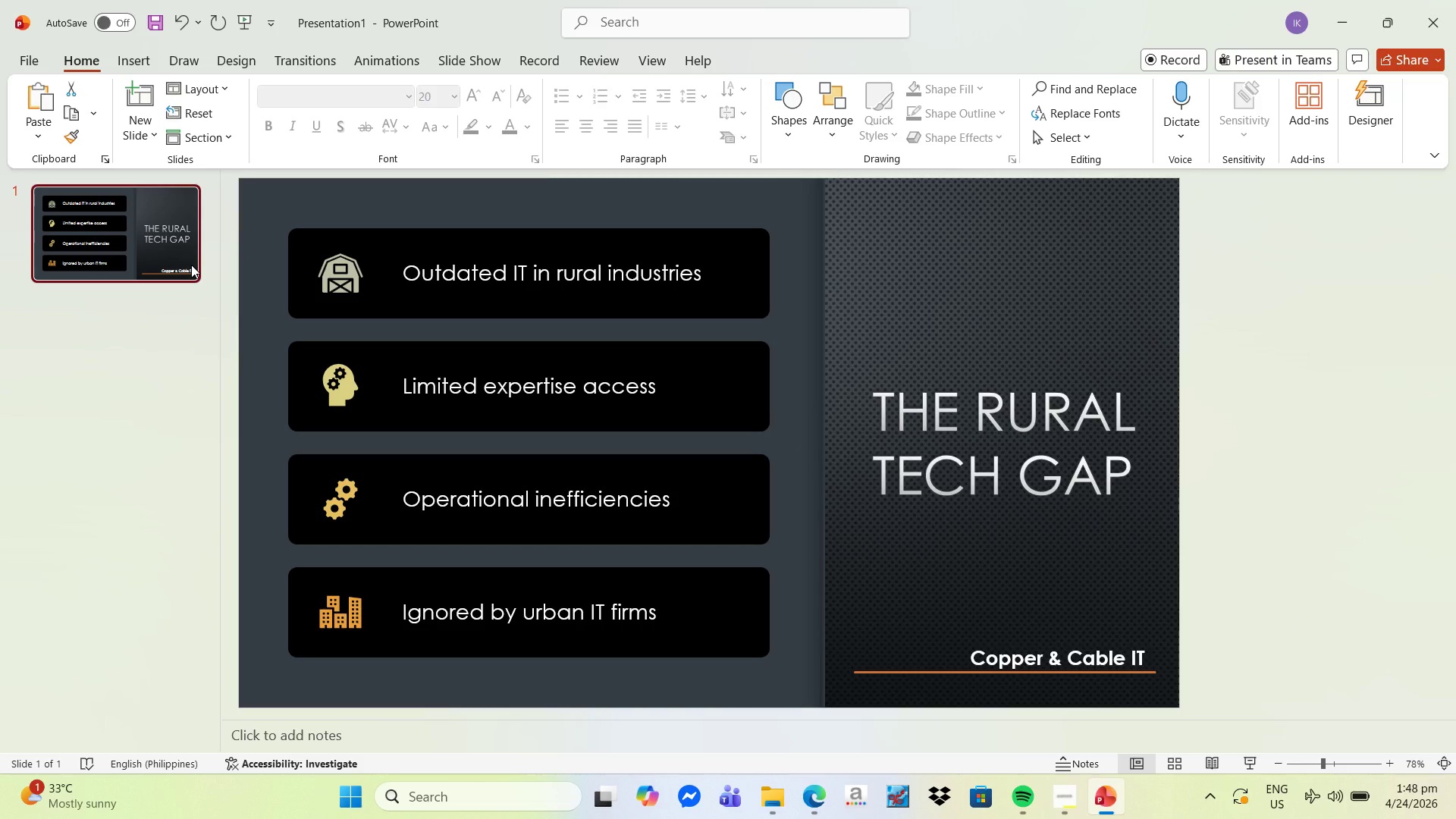 
left_click([153, 208])
 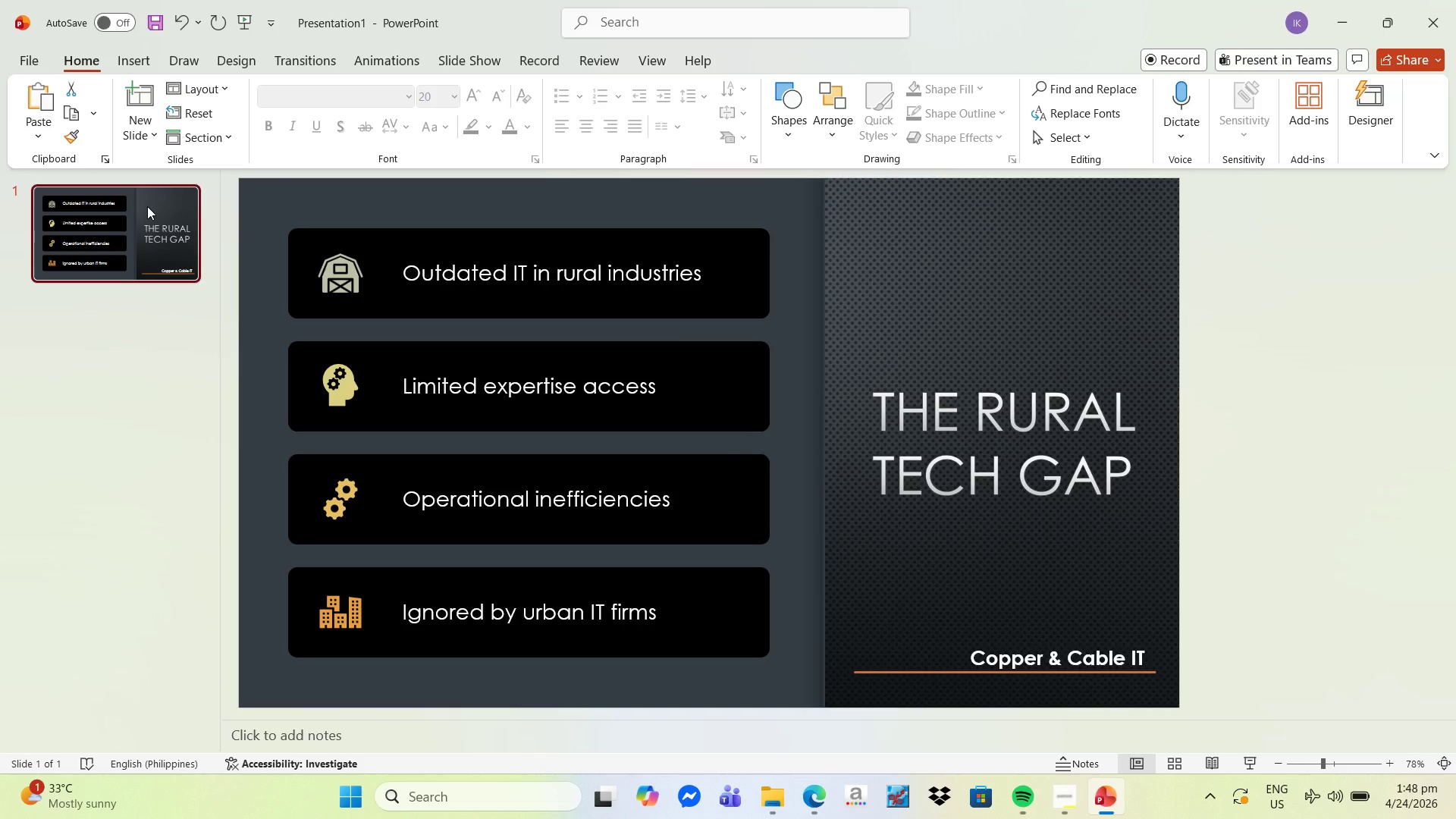 
key(Control+C)
 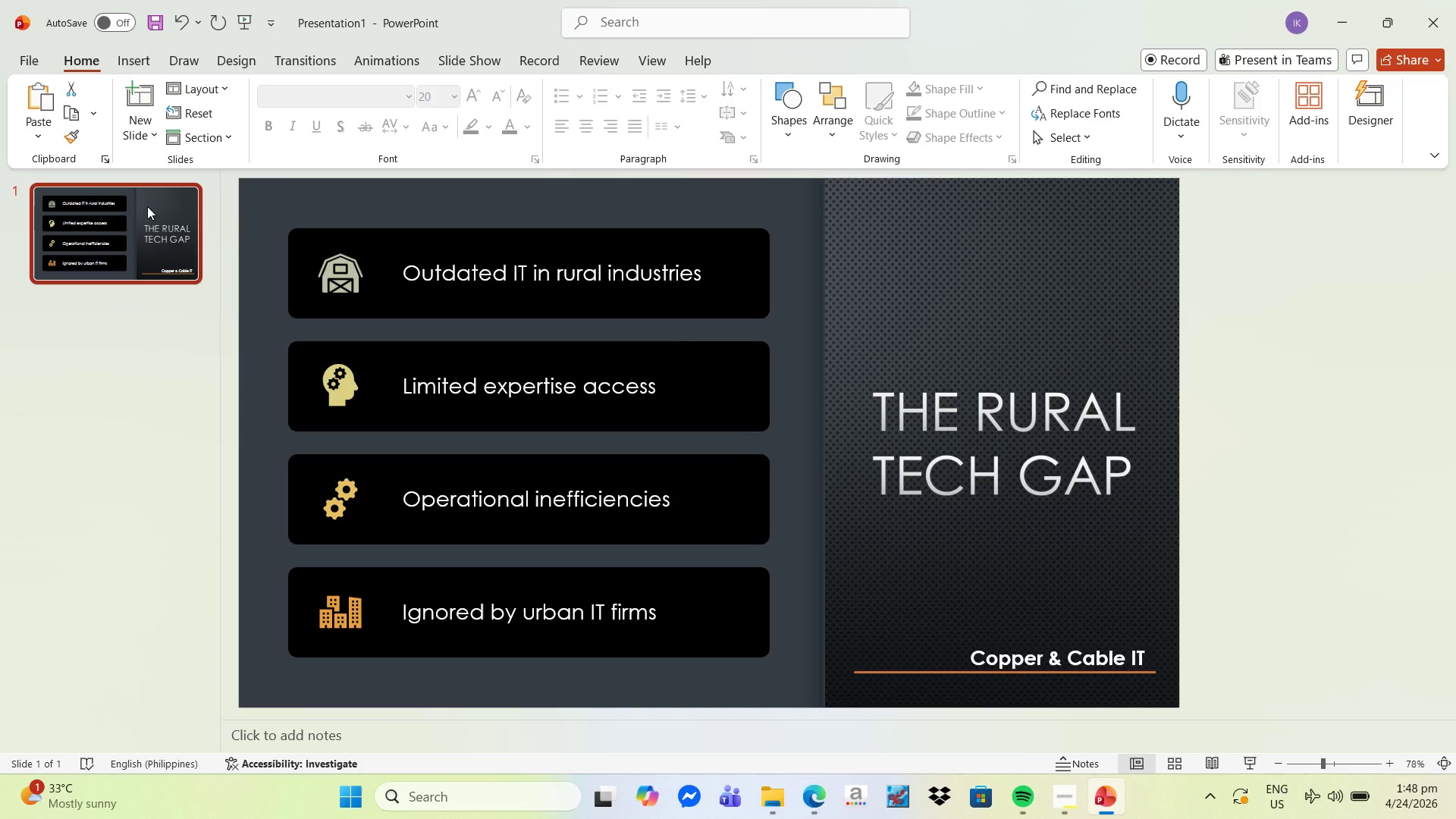 
key(Control+V)
 